 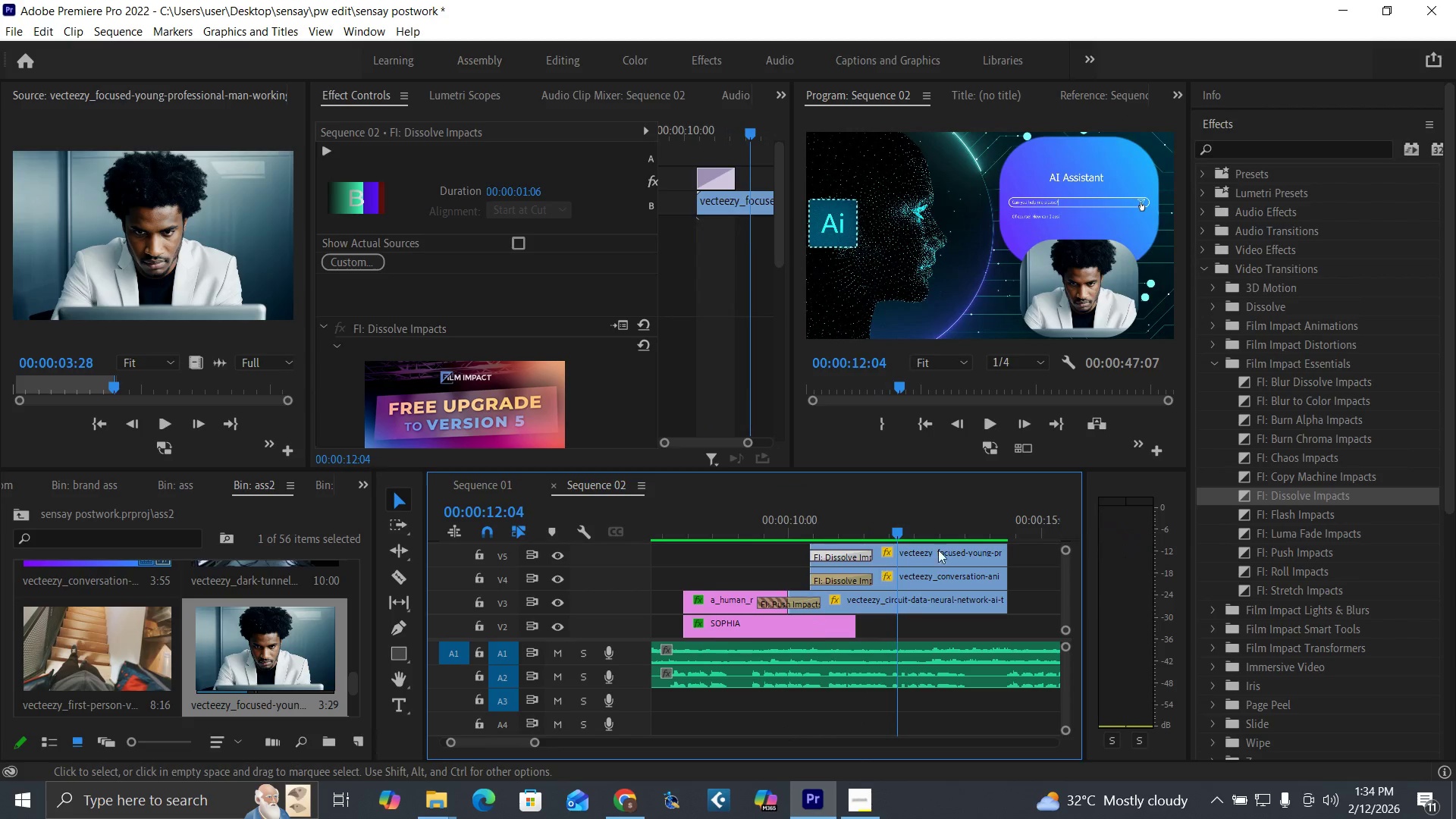 
left_click([833, 526])
 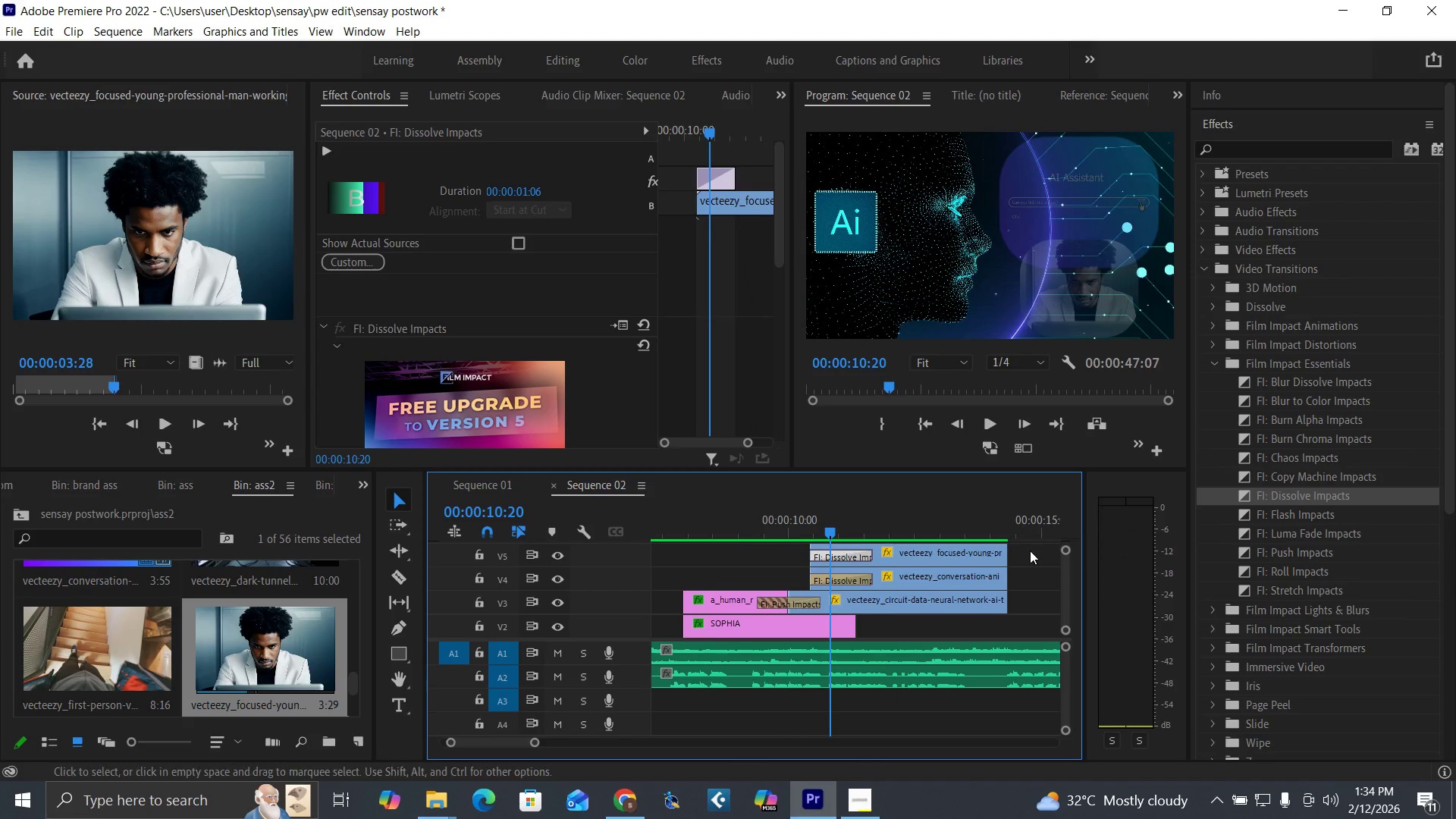 
left_click_drag(start_coordinate=[1032, 551], to_coordinate=[924, 575])
 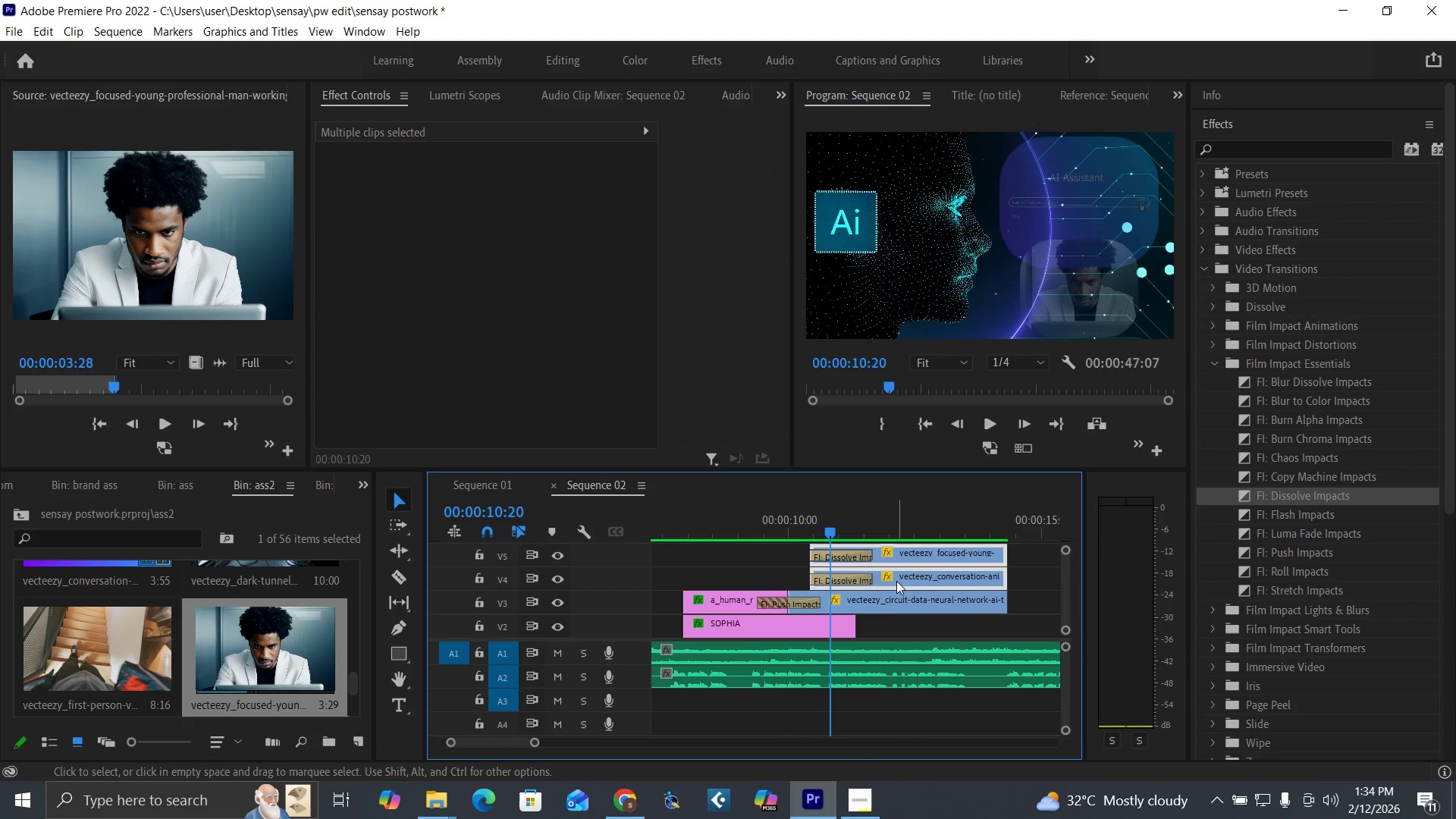 
left_click_drag(start_coordinate=[896, 581], to_coordinate=[918, 581])
 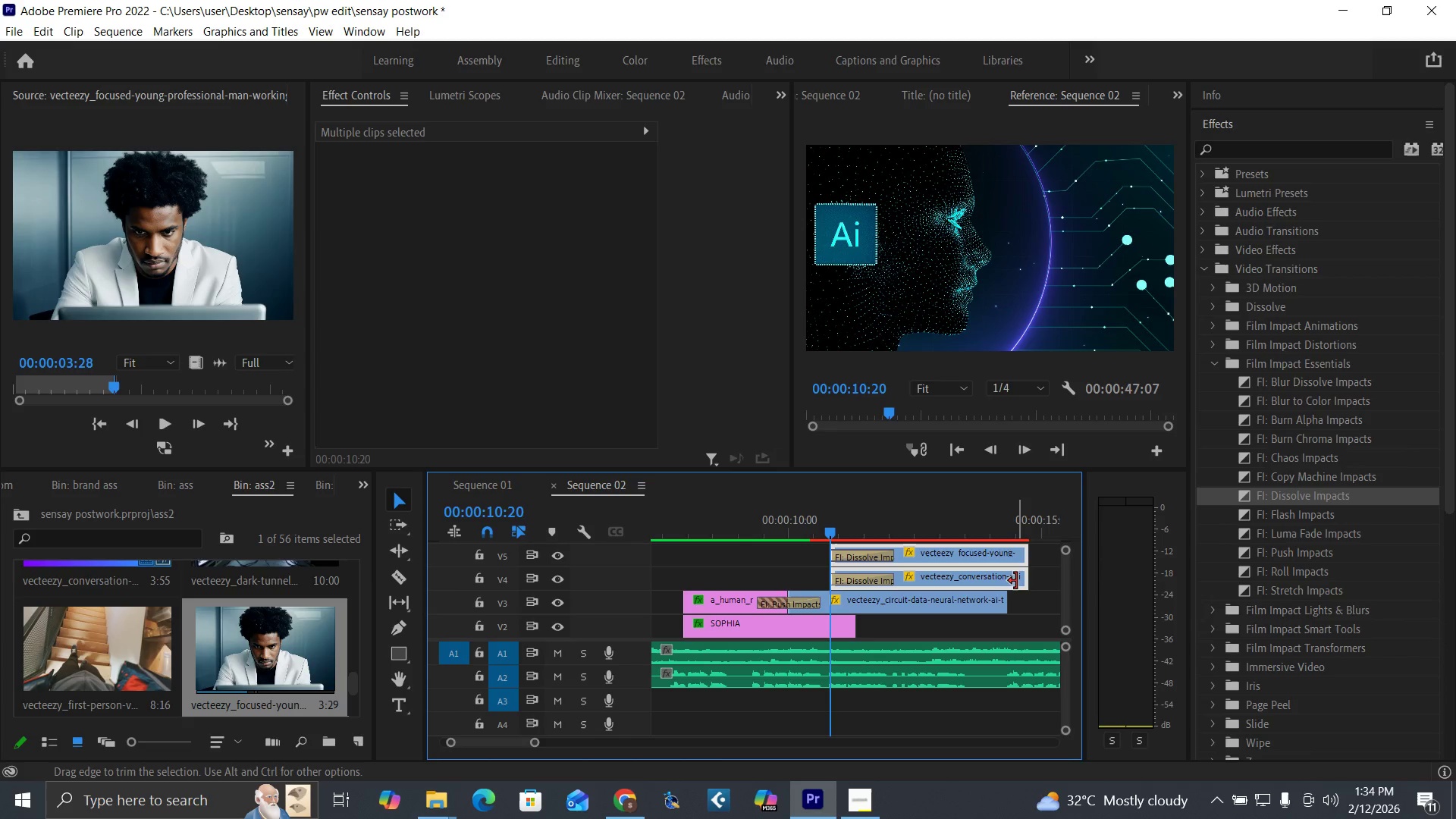 
wait(5.55)
 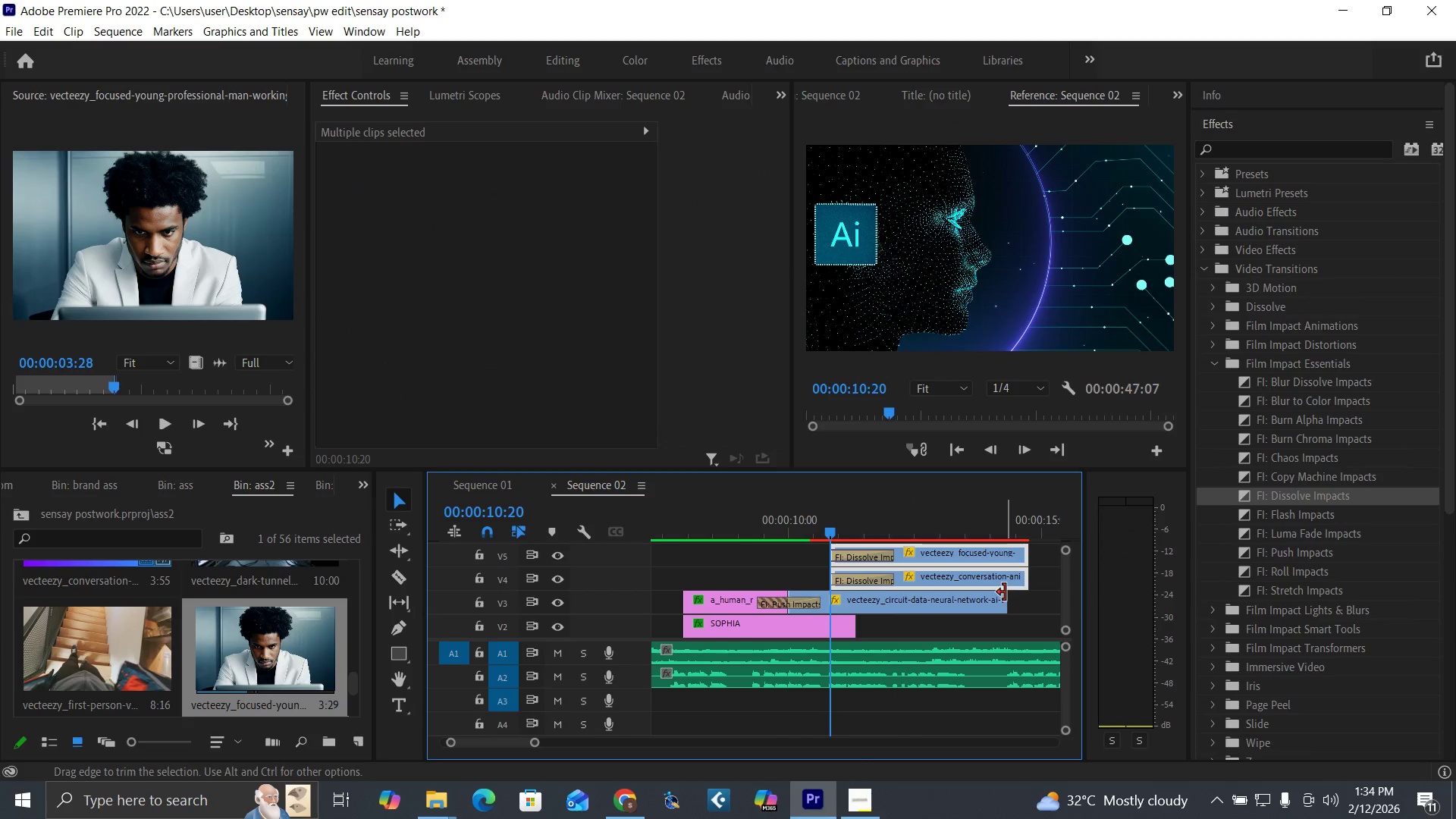 
left_click_drag(start_coordinate=[1045, 557], to_coordinate=[1021, 576])
 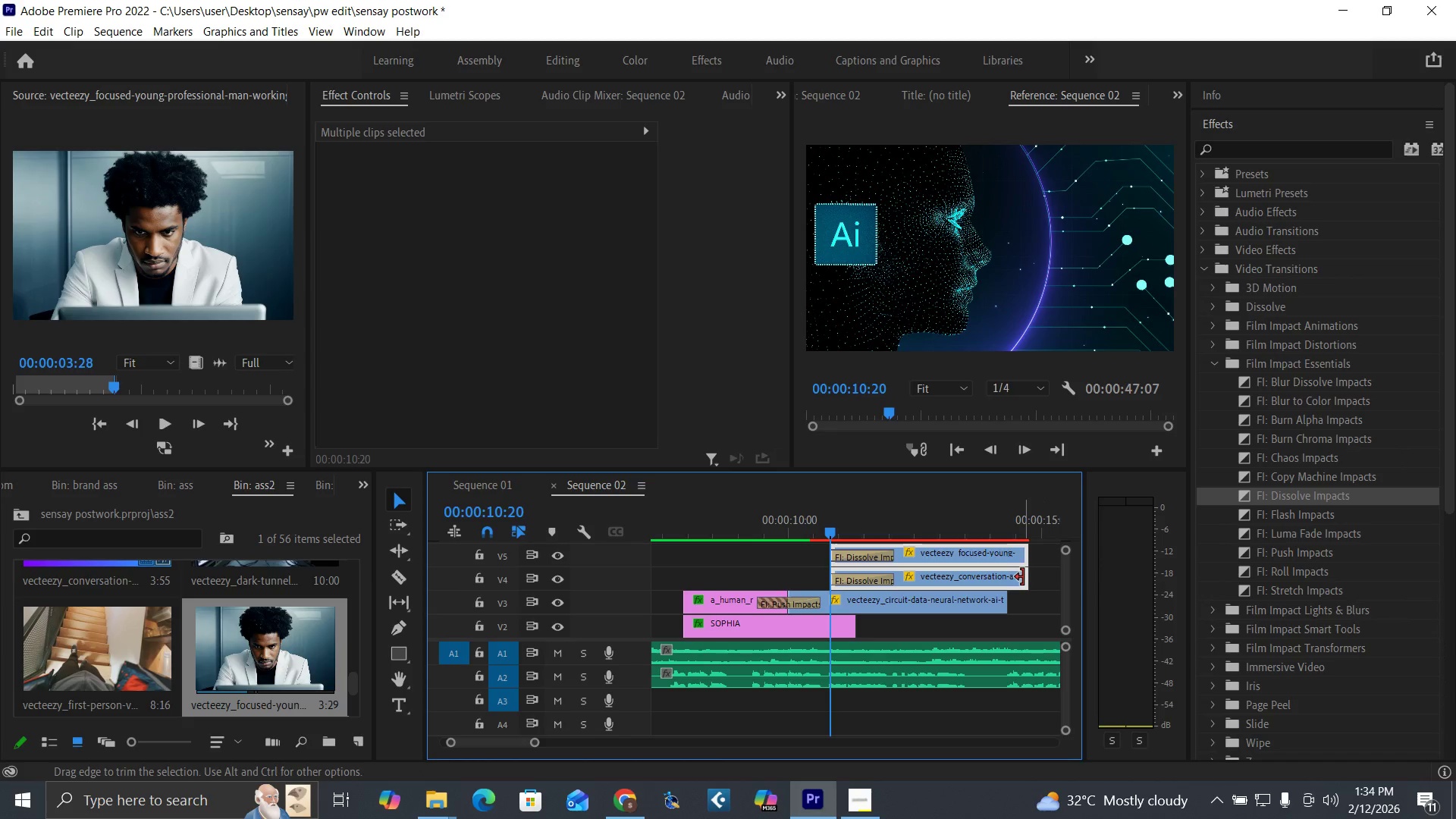 
left_click_drag(start_coordinate=[1023, 577], to_coordinate=[1005, 582])
 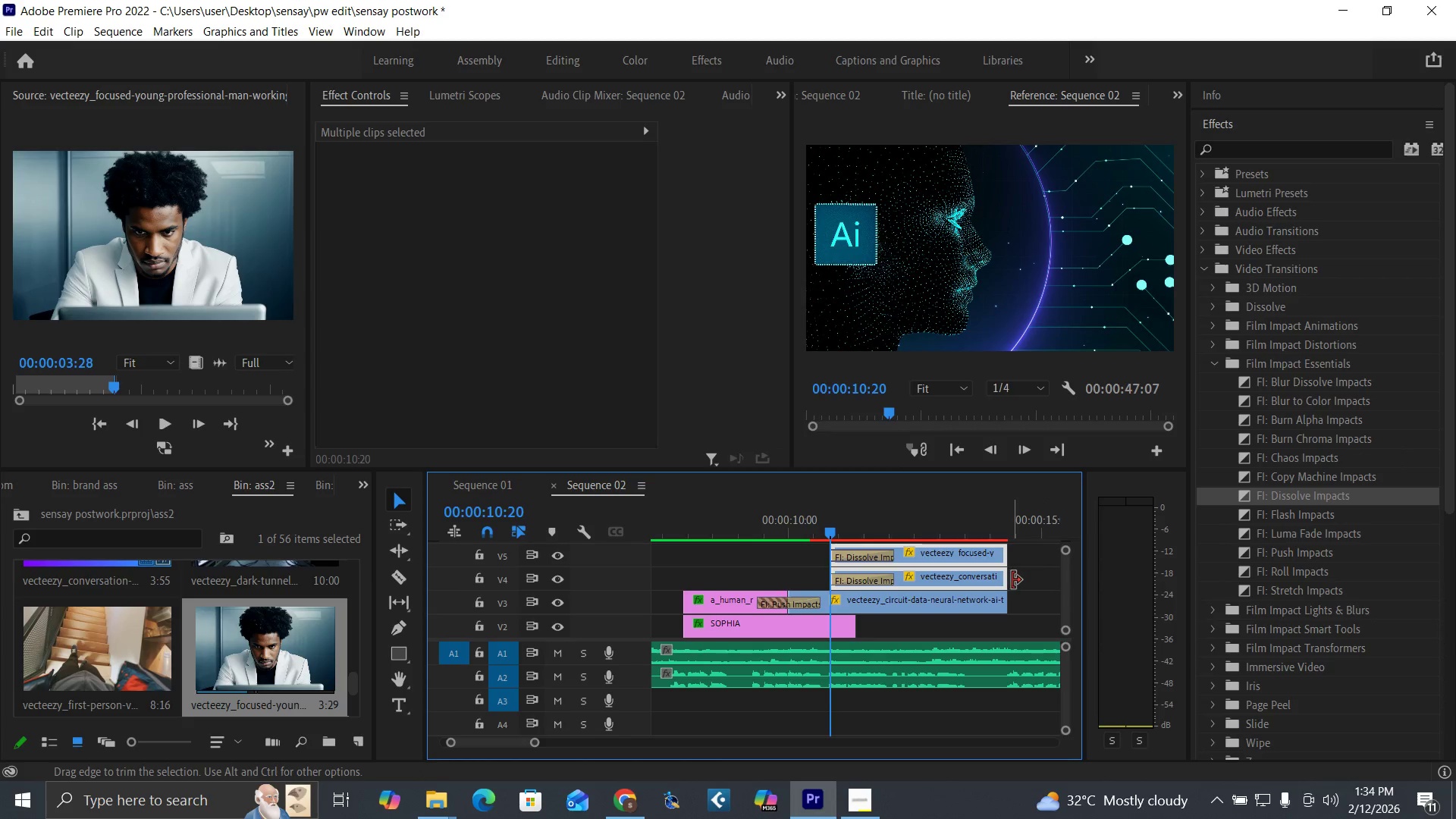 
key(Enter)
 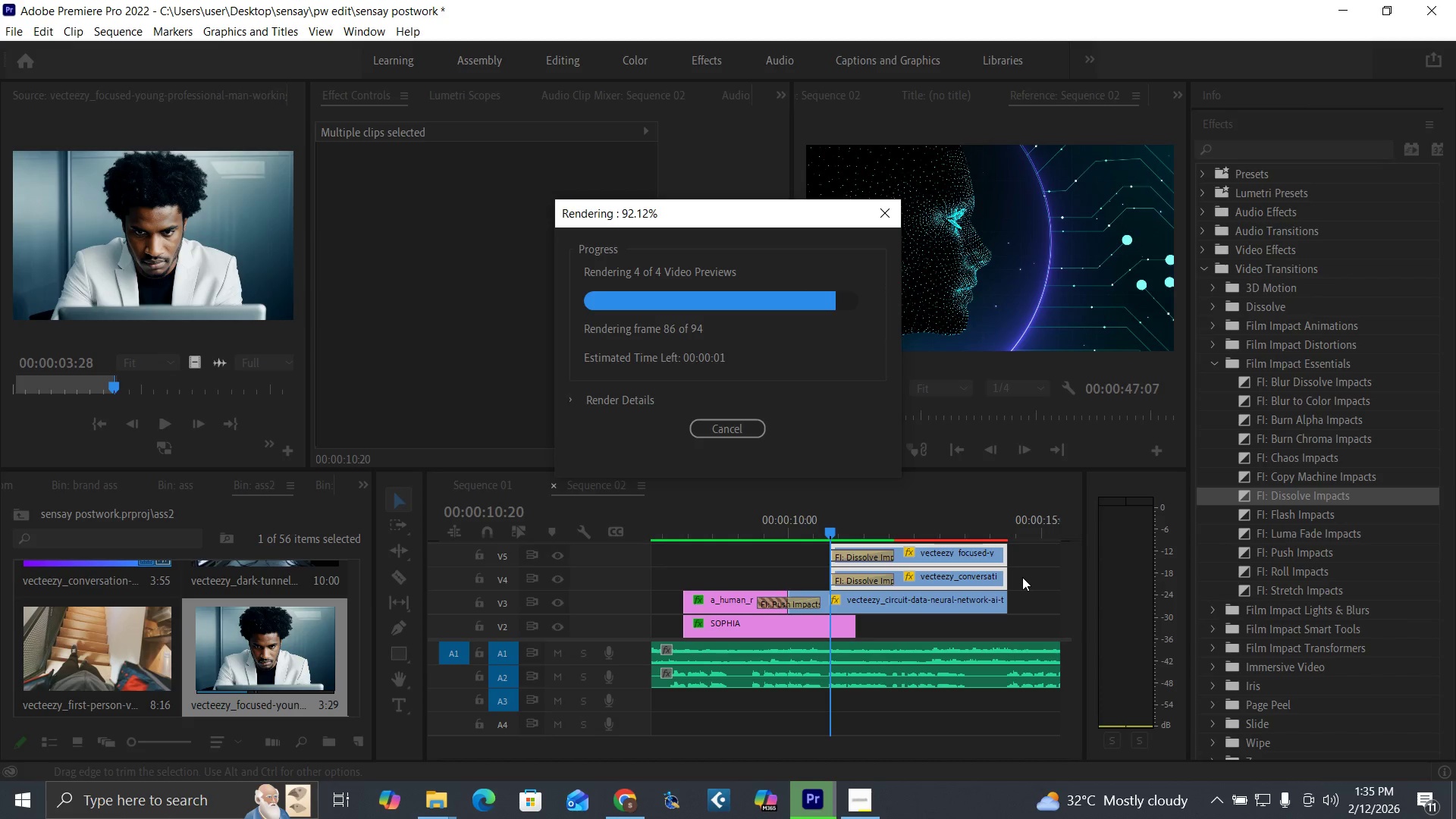 
wait(29.61)
 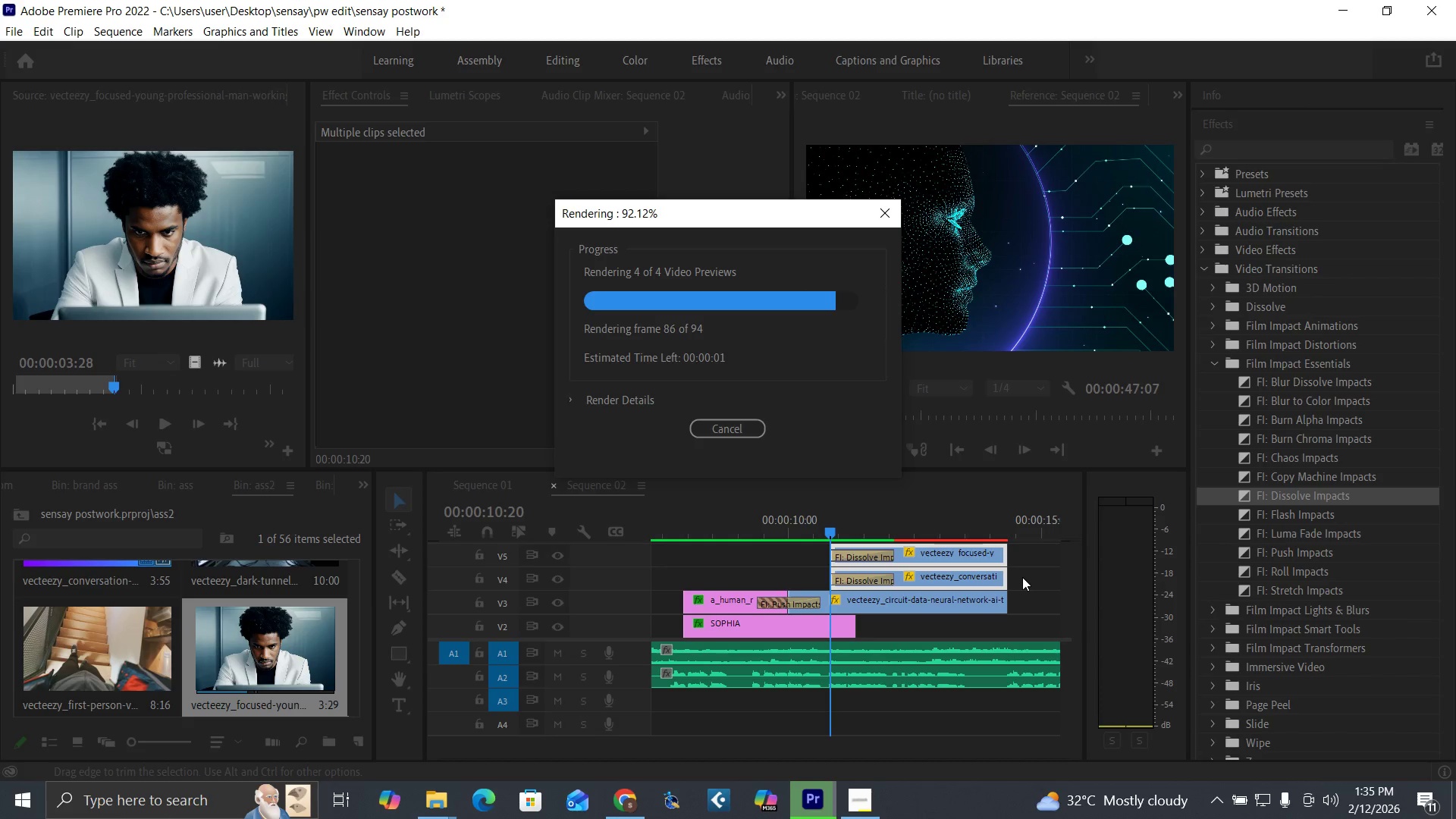 
left_click_drag(start_coordinate=[526, 742], to_coordinate=[570, 754])
 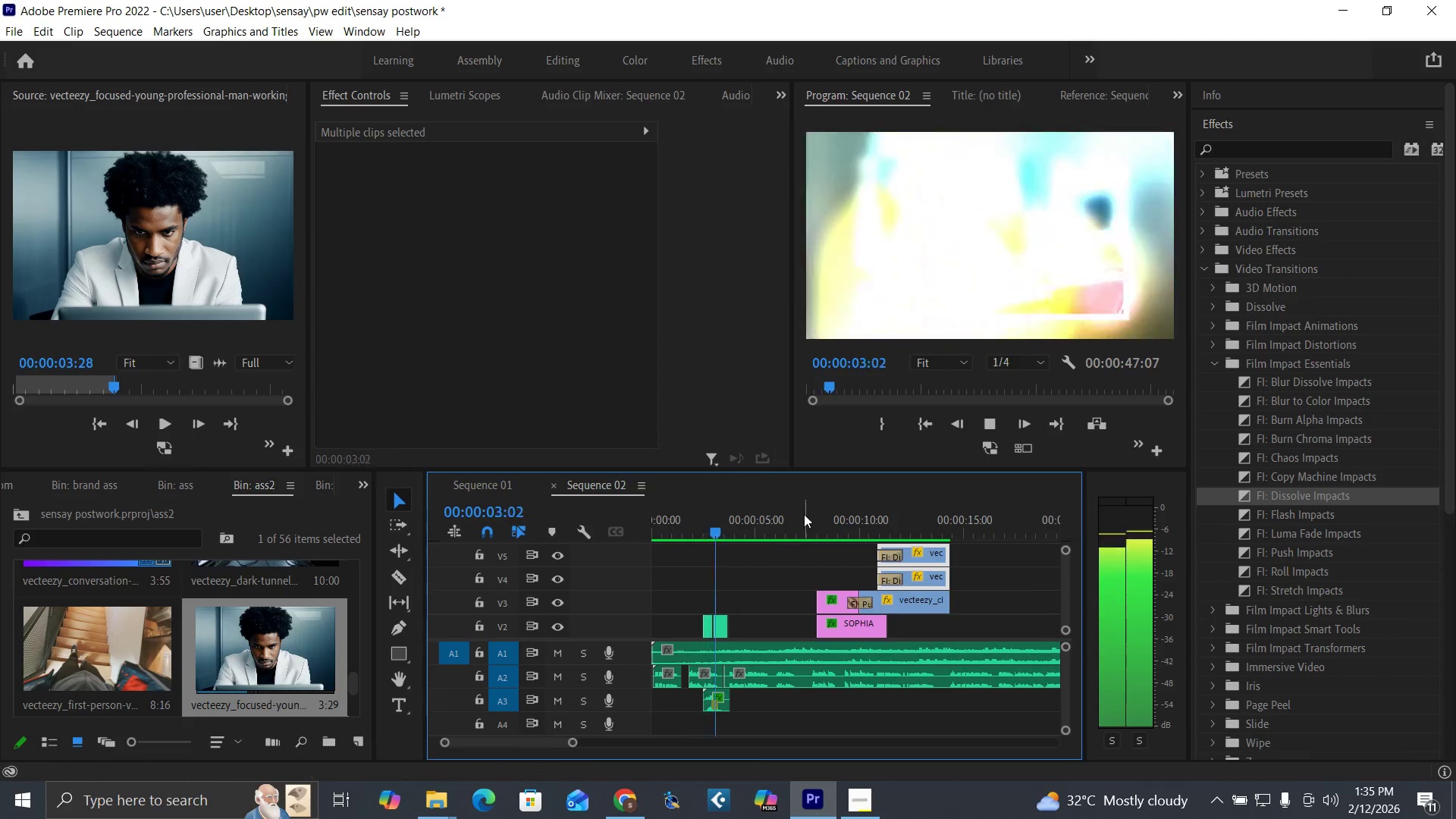 
left_click([804, 514])
 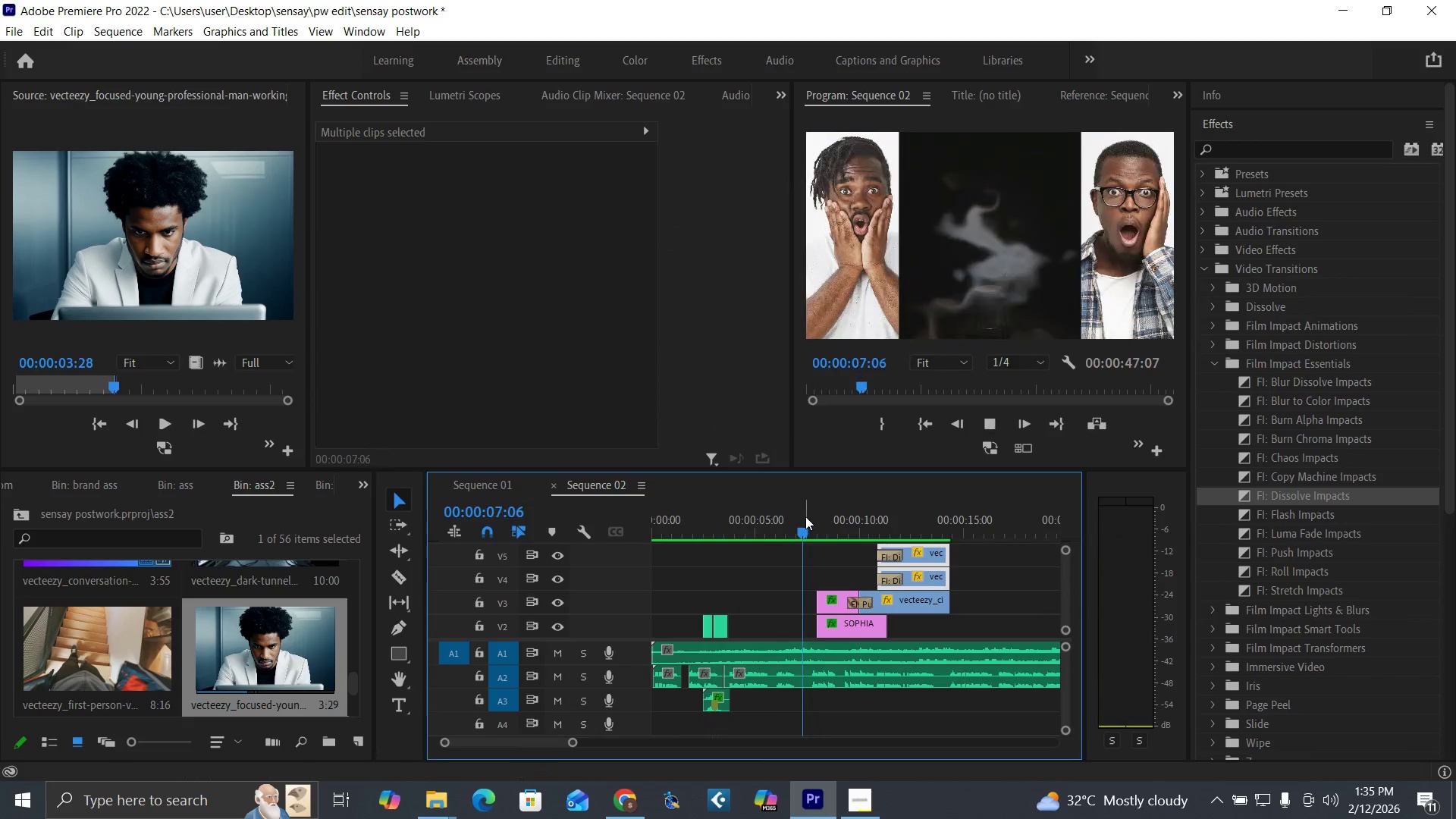 
key(Space)
 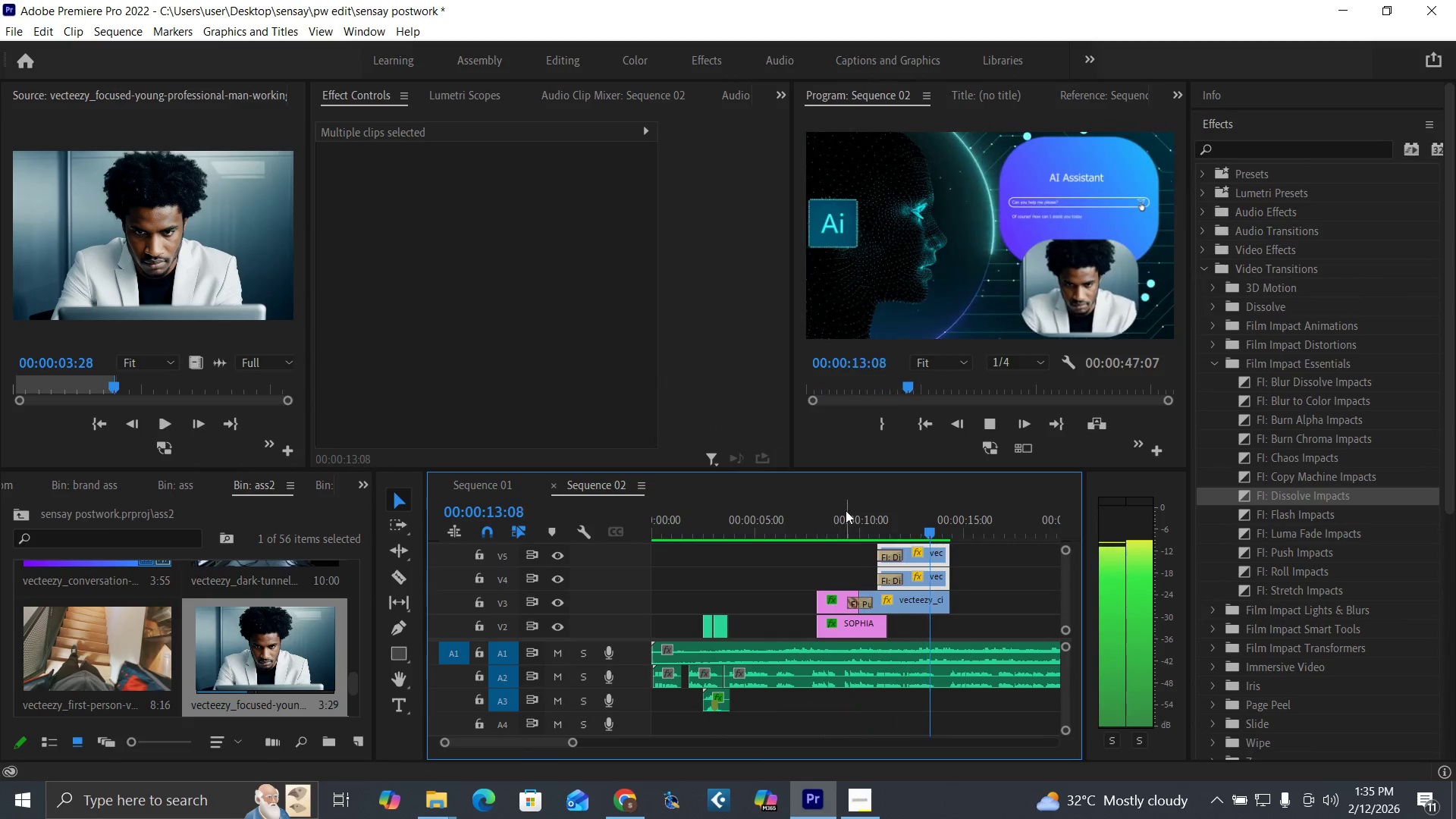 
wait(8.0)
 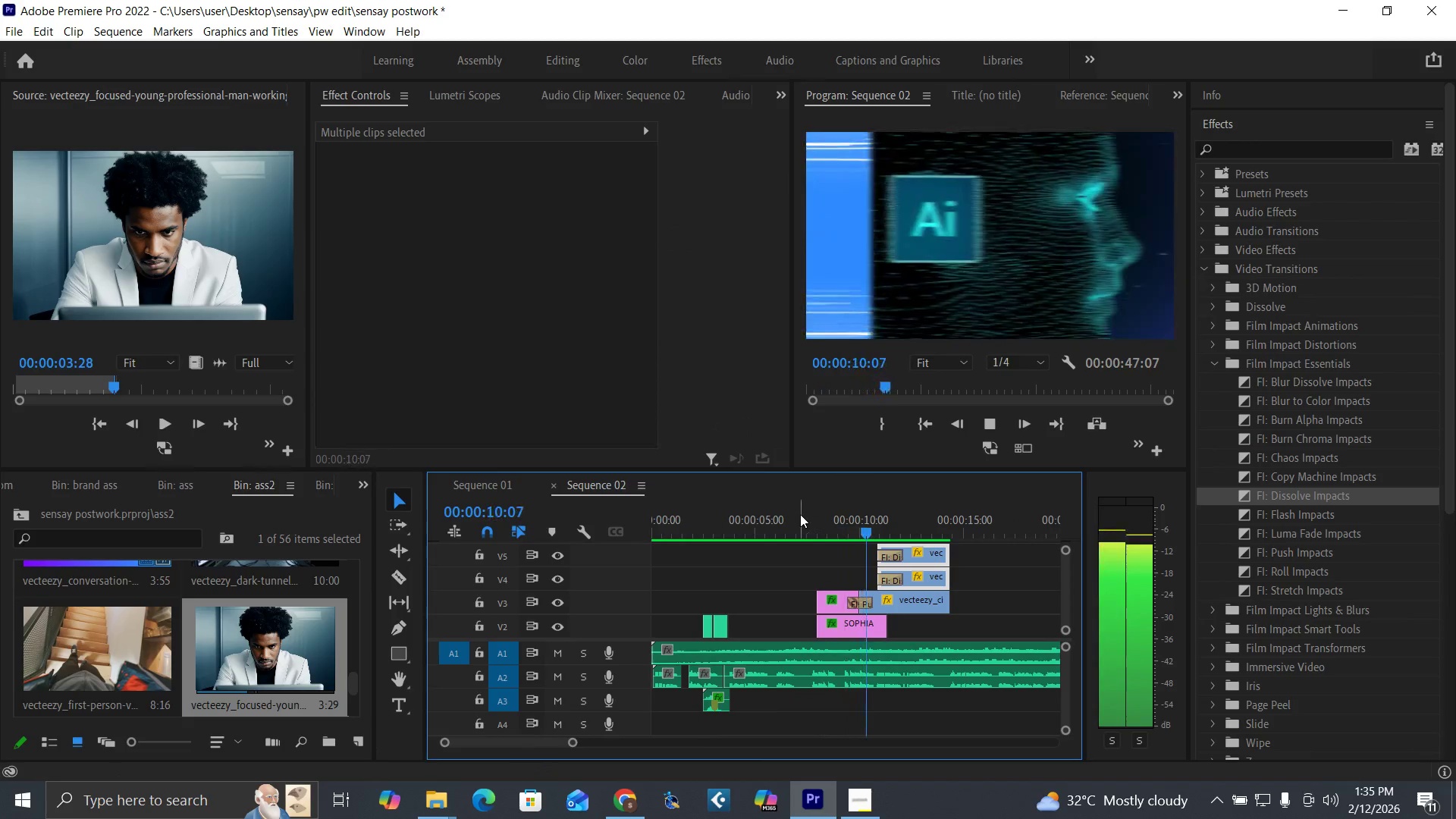 
key(Space)
 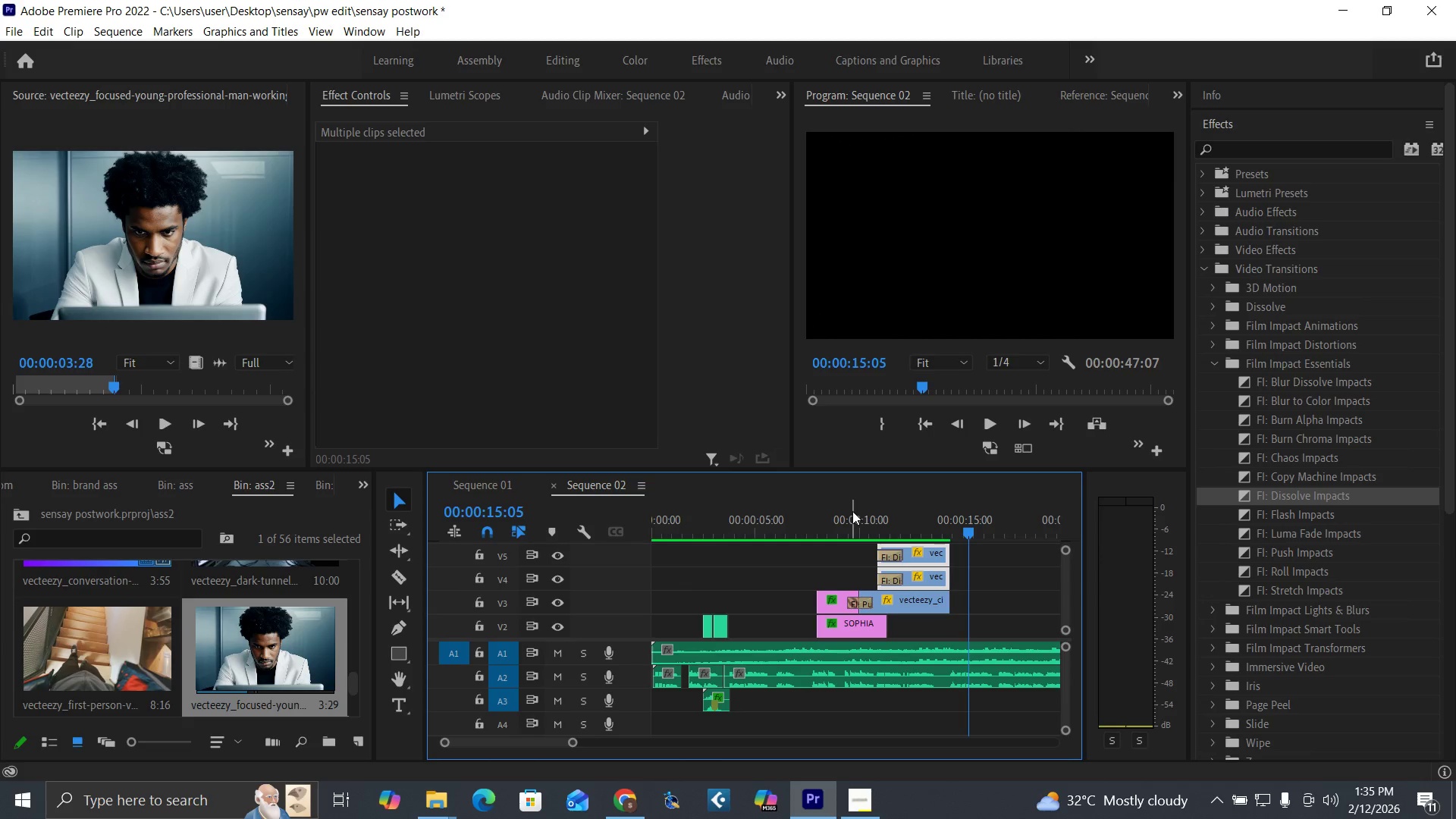 
key(Control+S)
 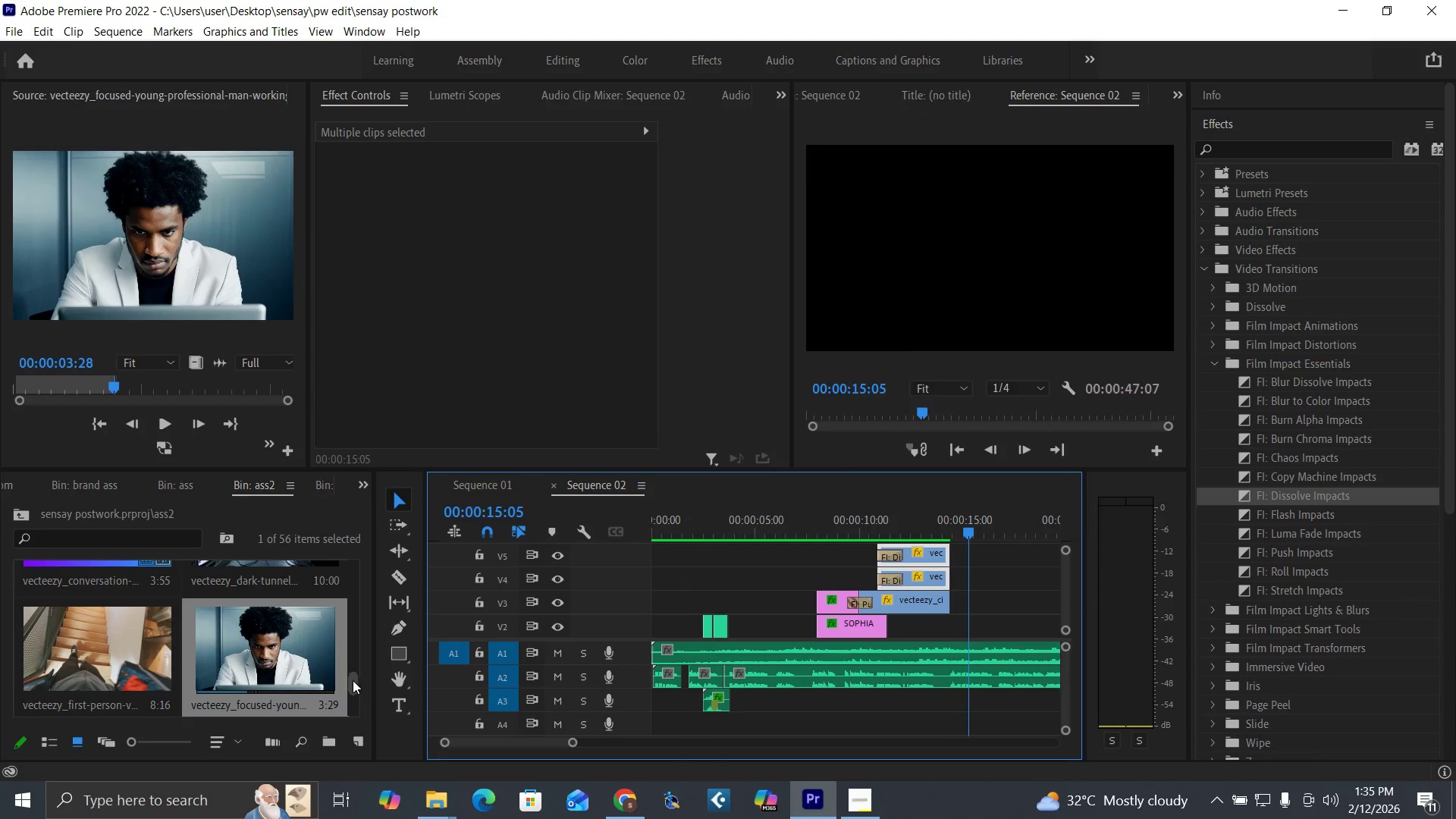 
left_click_drag(start_coordinate=[353, 680], to_coordinate=[348, 557])
 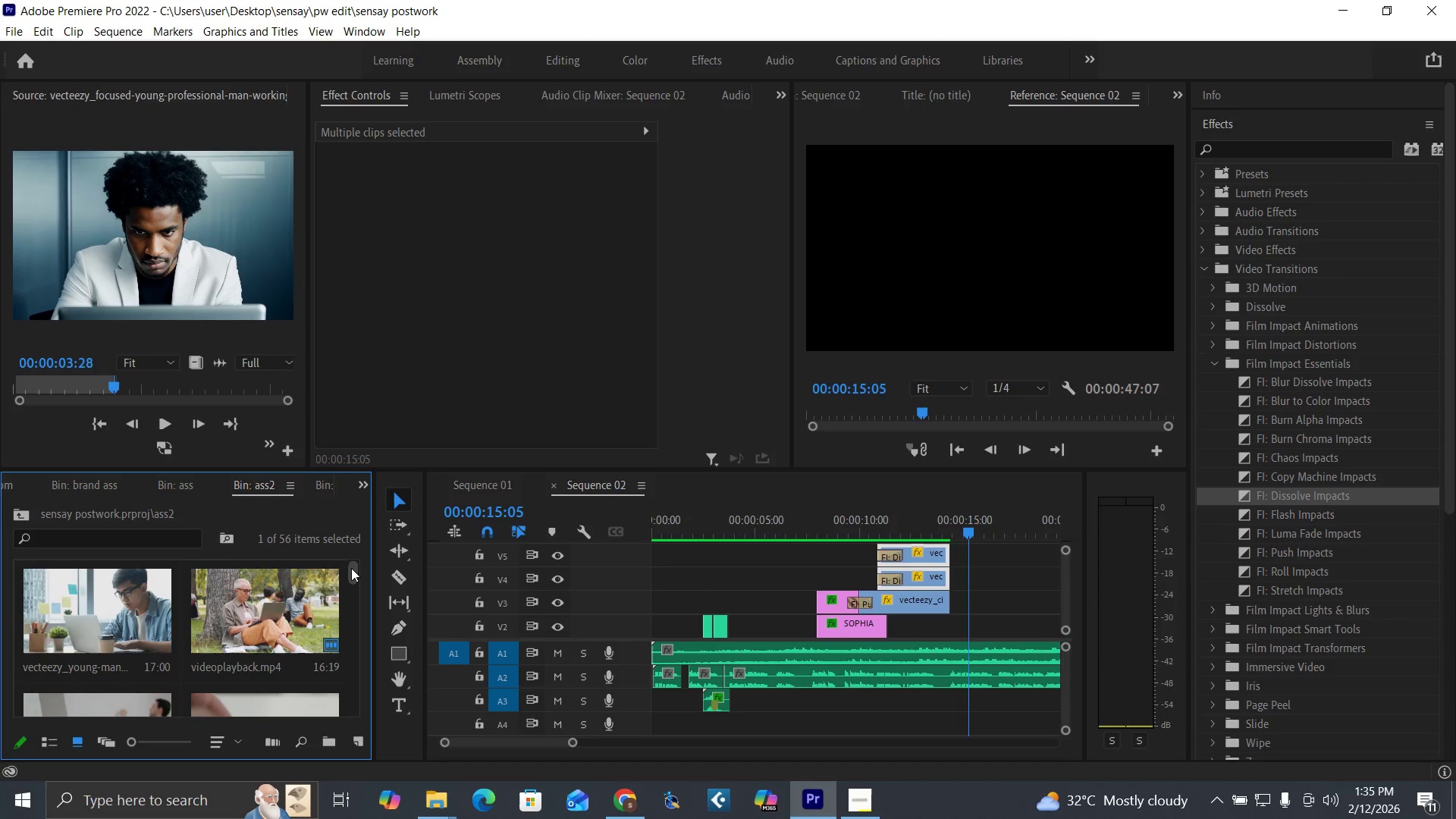 
left_click_drag(start_coordinate=[351, 570], to_coordinate=[397, 716])
 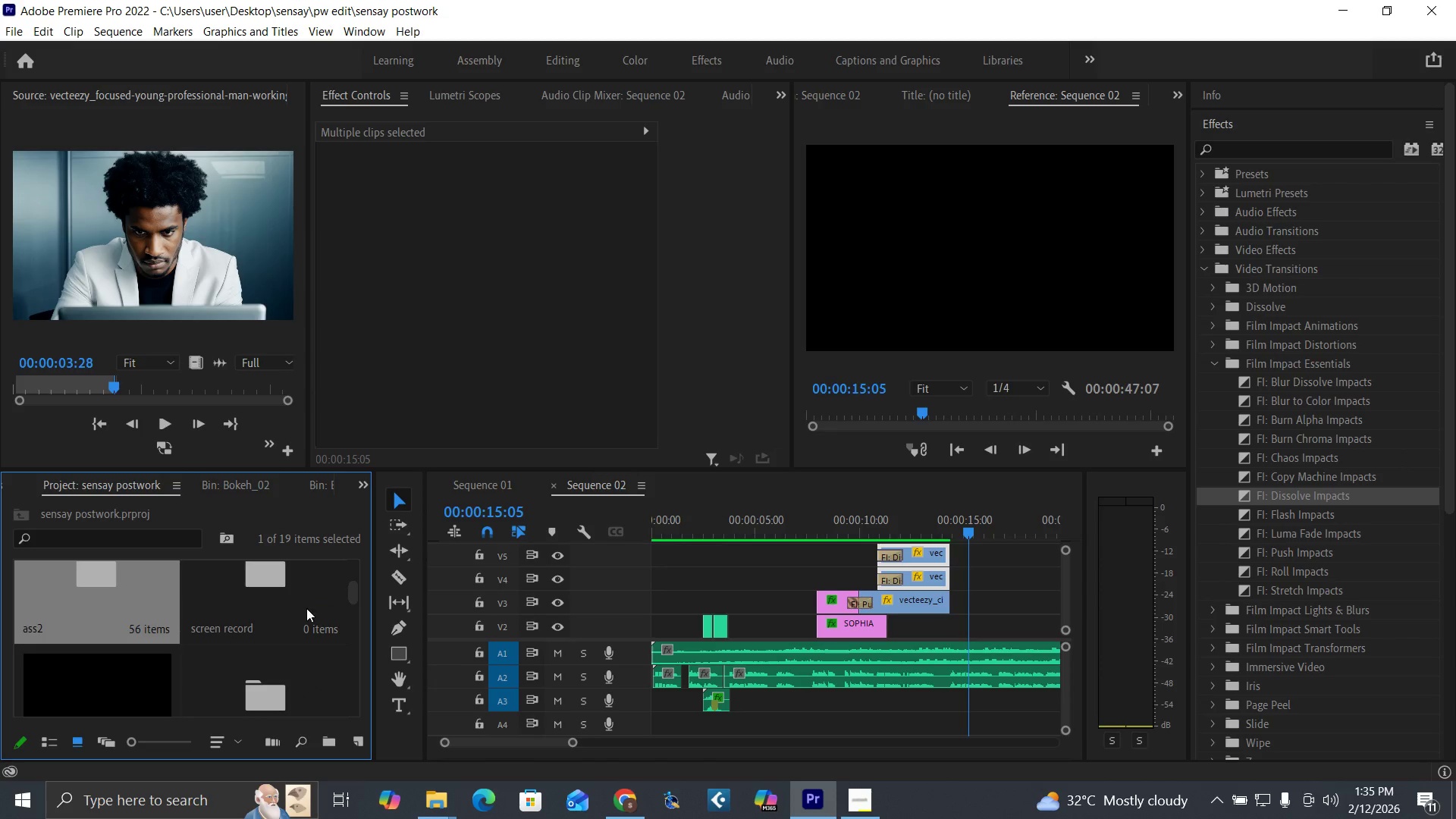 
left_click_drag(start_coordinate=[353, 587], to_coordinate=[359, 592])
 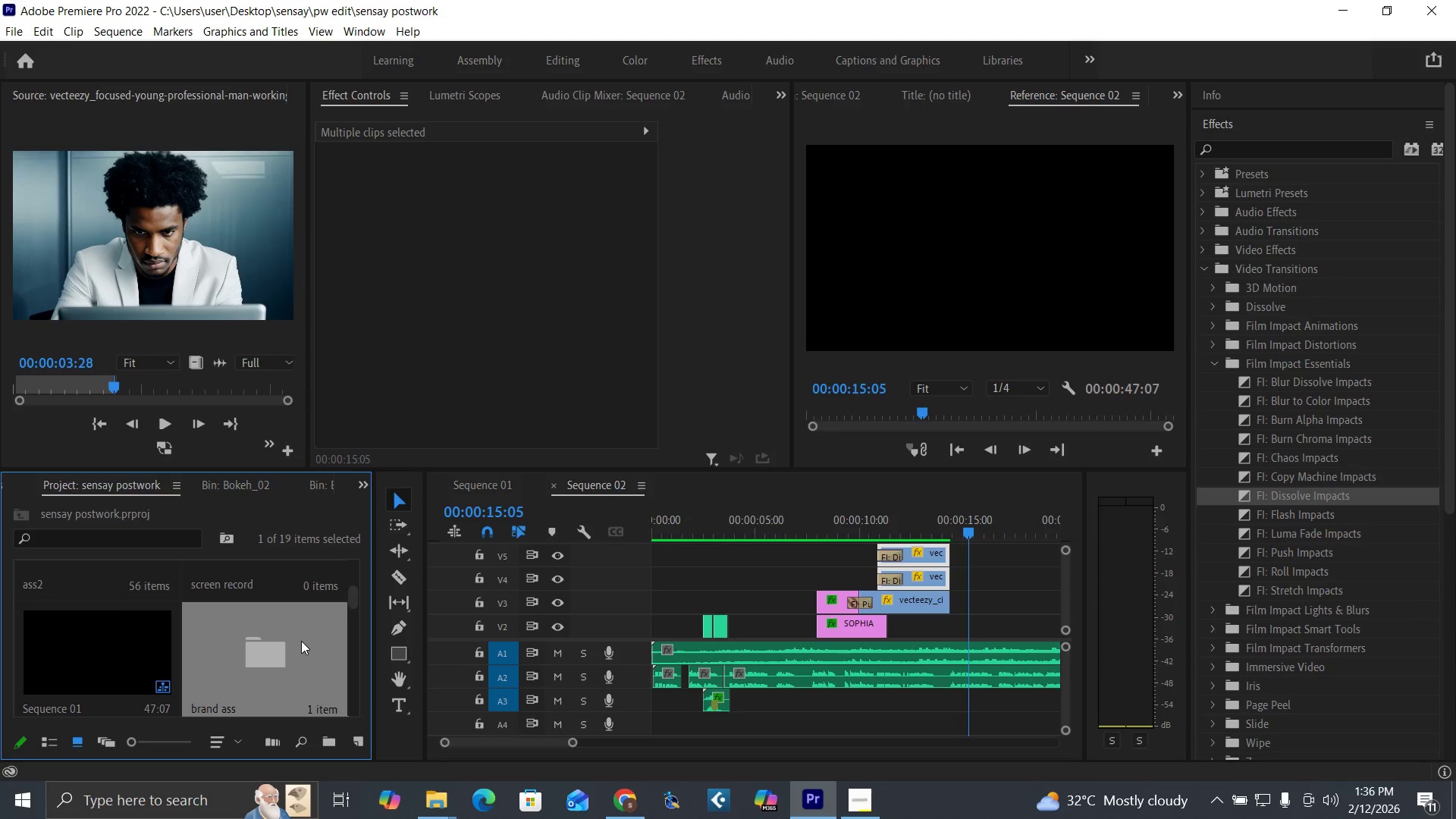 
double_click([301, 641])
 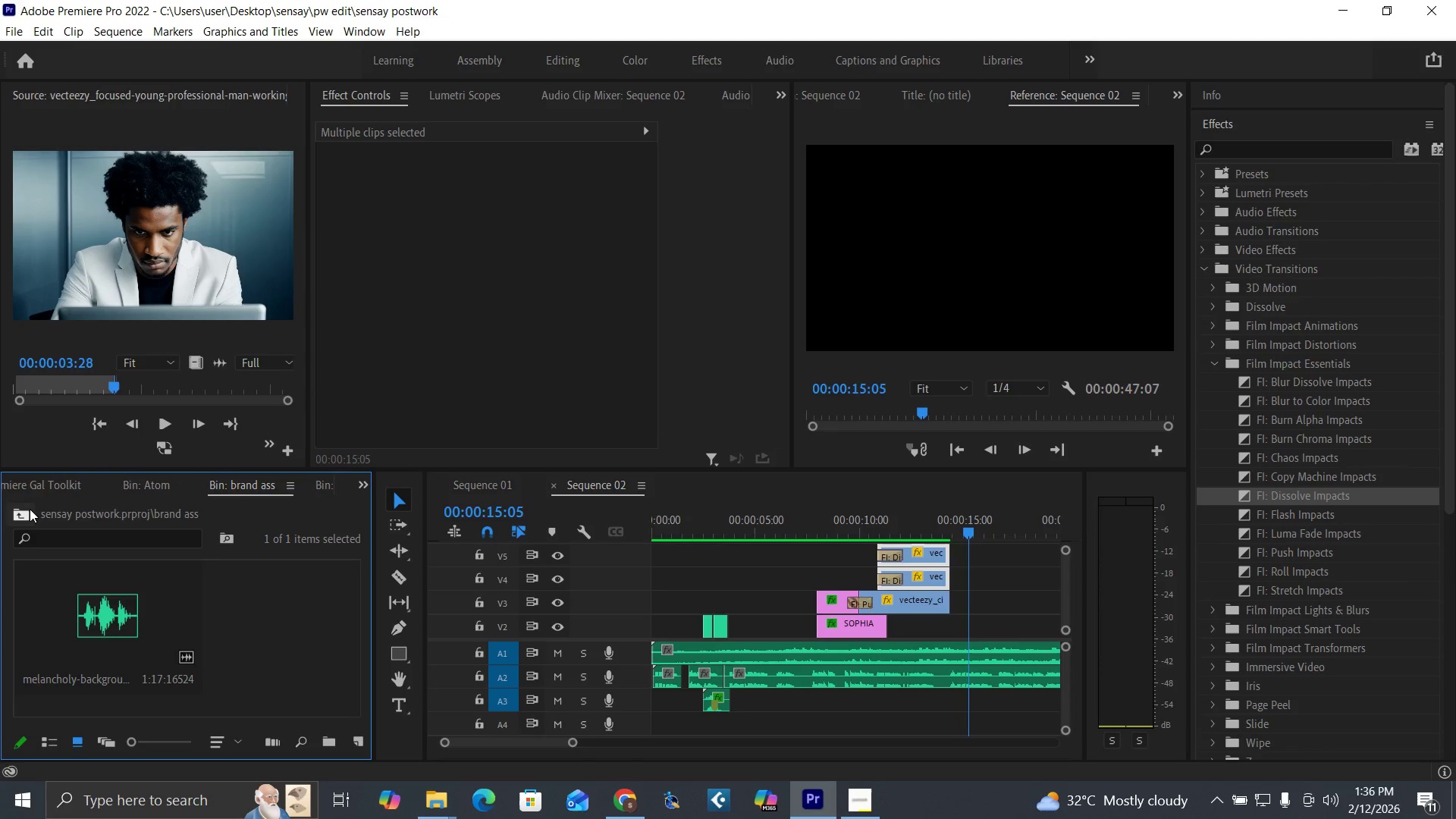 
left_click([27, 514])
 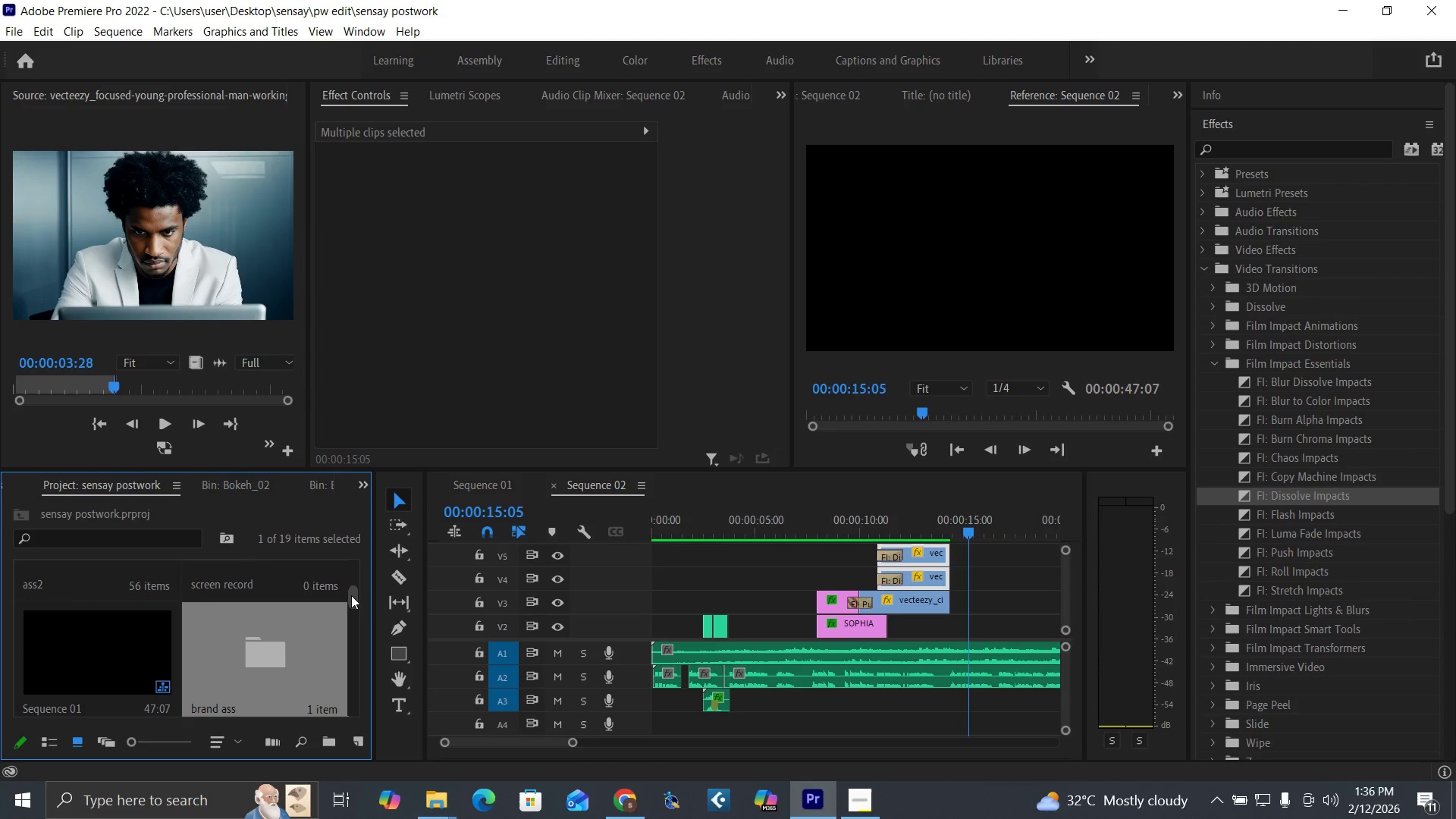 
left_click_drag(start_coordinate=[351, 595], to_coordinate=[357, 586])
 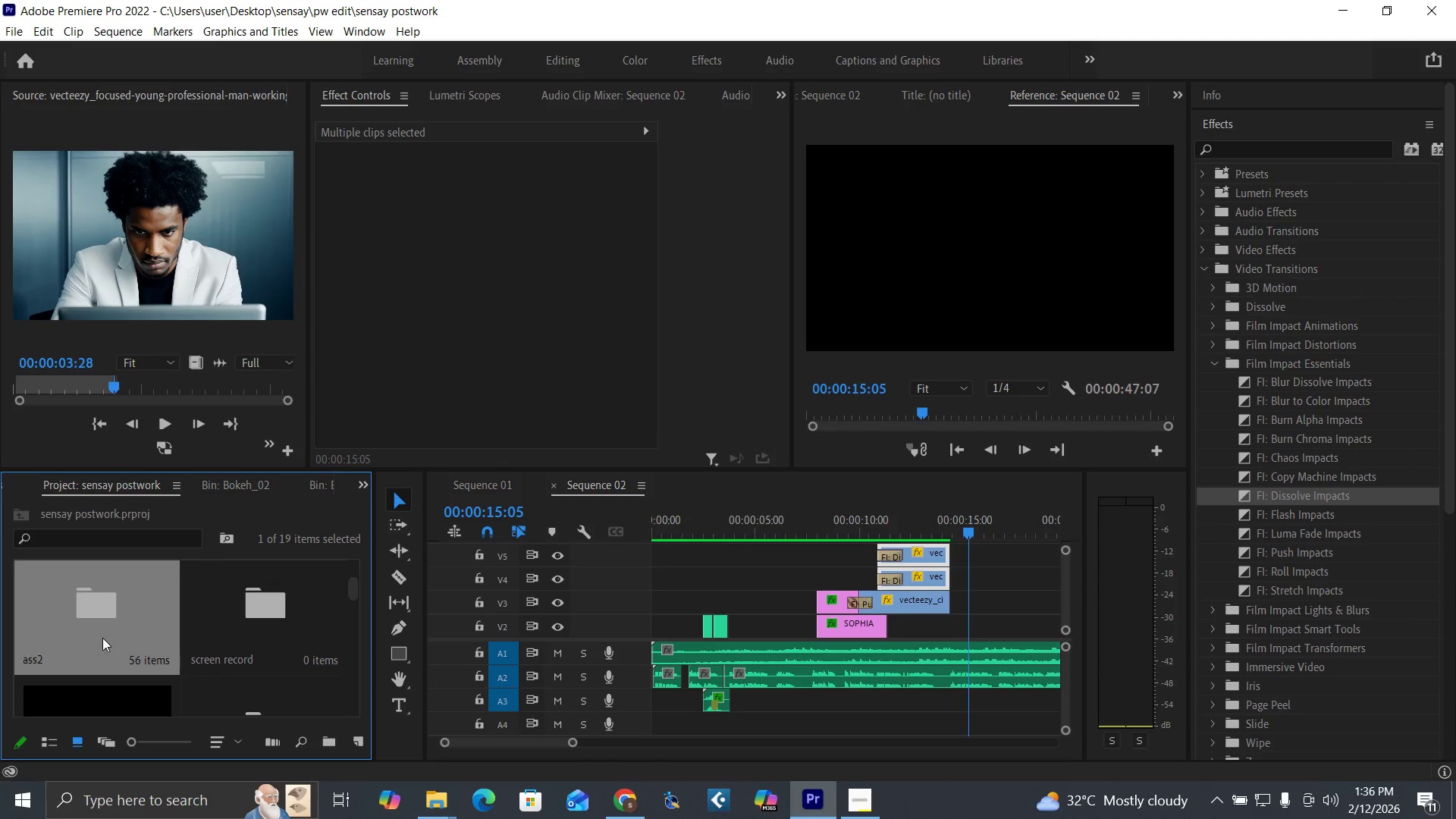 
double_click([102, 638])
 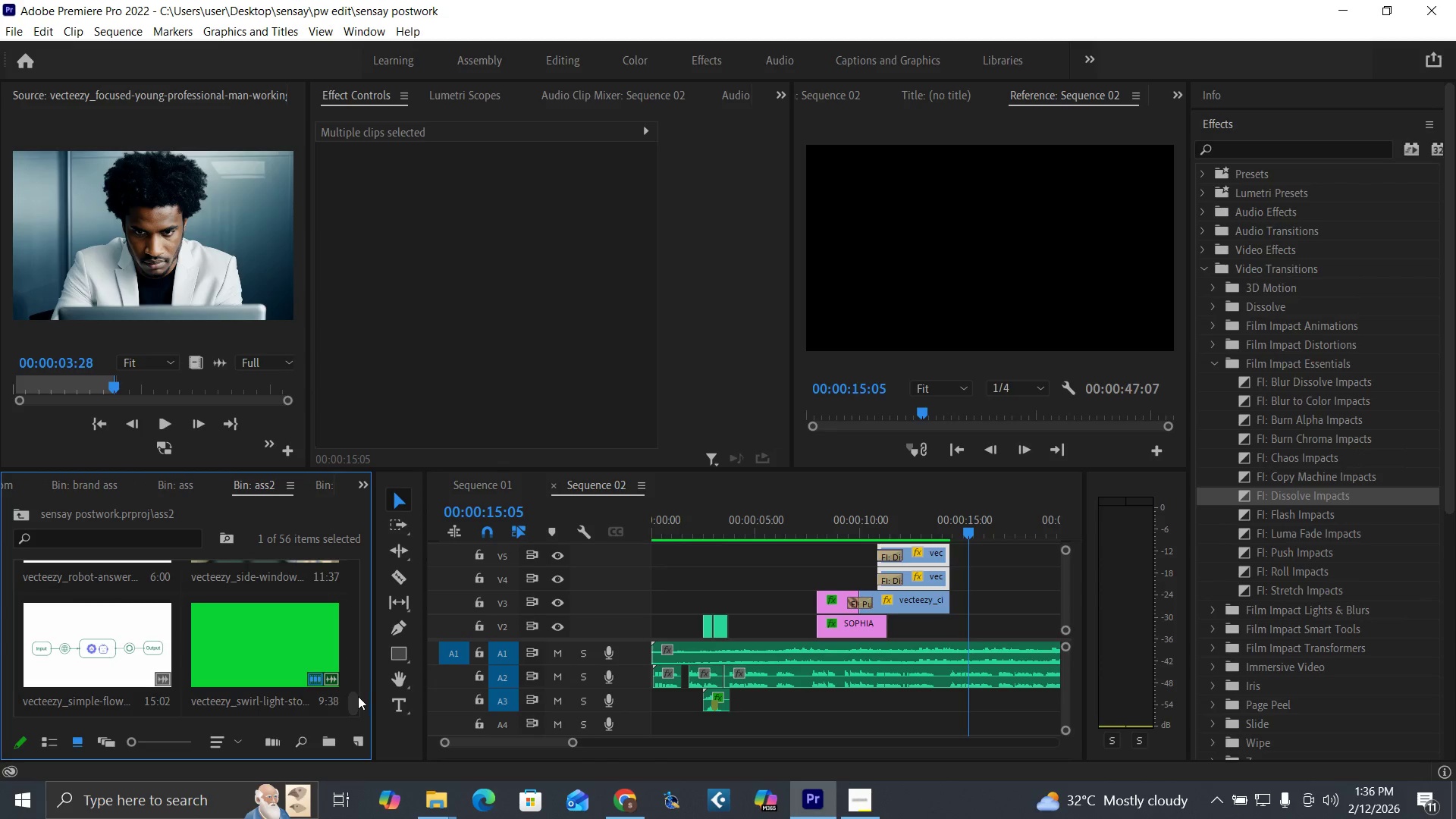 
left_click_drag(start_coordinate=[356, 702], to_coordinate=[337, 647])
 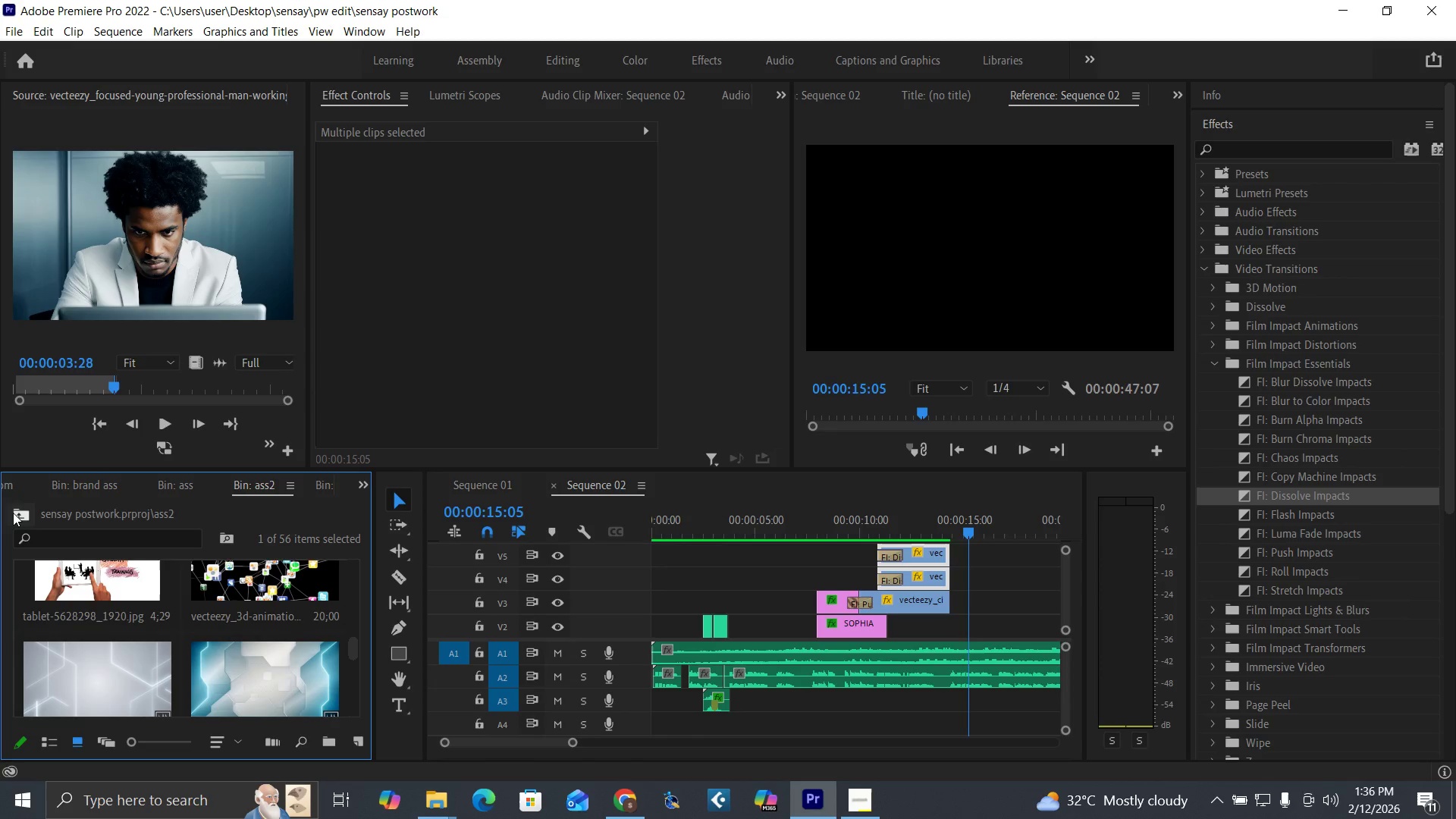 
left_click([13, 513])
 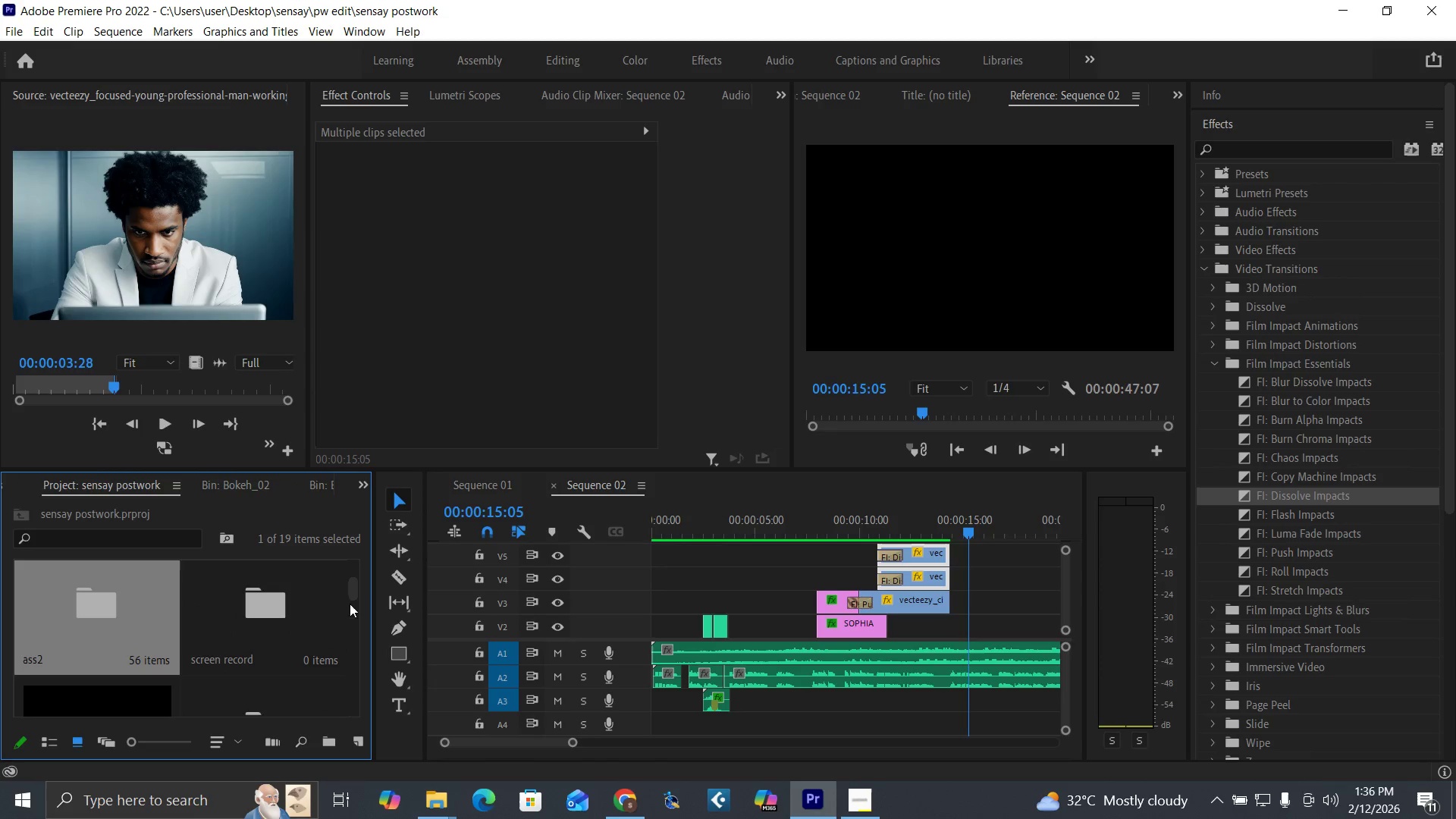 
left_click_drag(start_coordinate=[349, 592], to_coordinate=[340, 568])
 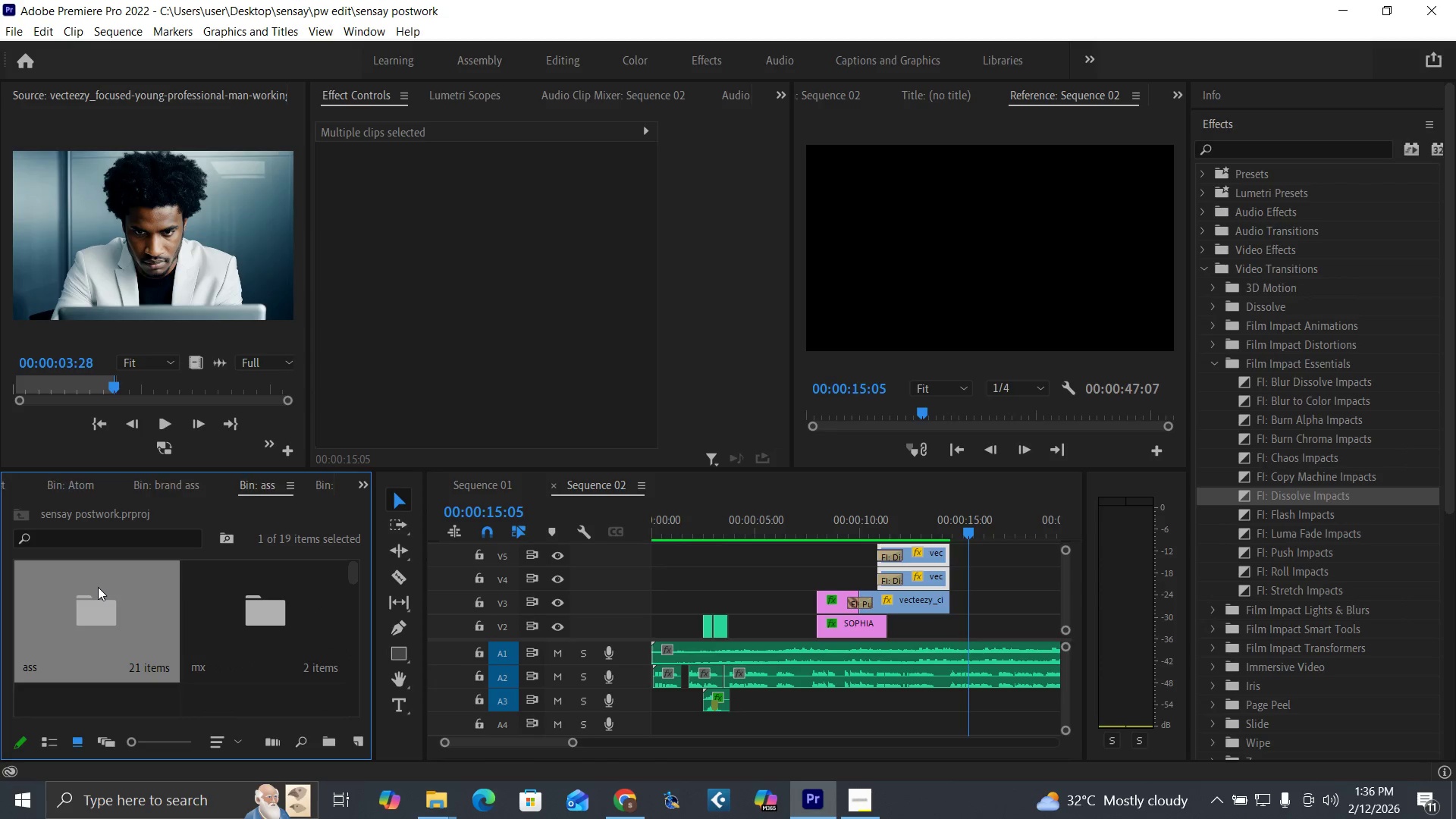 
double_click([98, 587])
 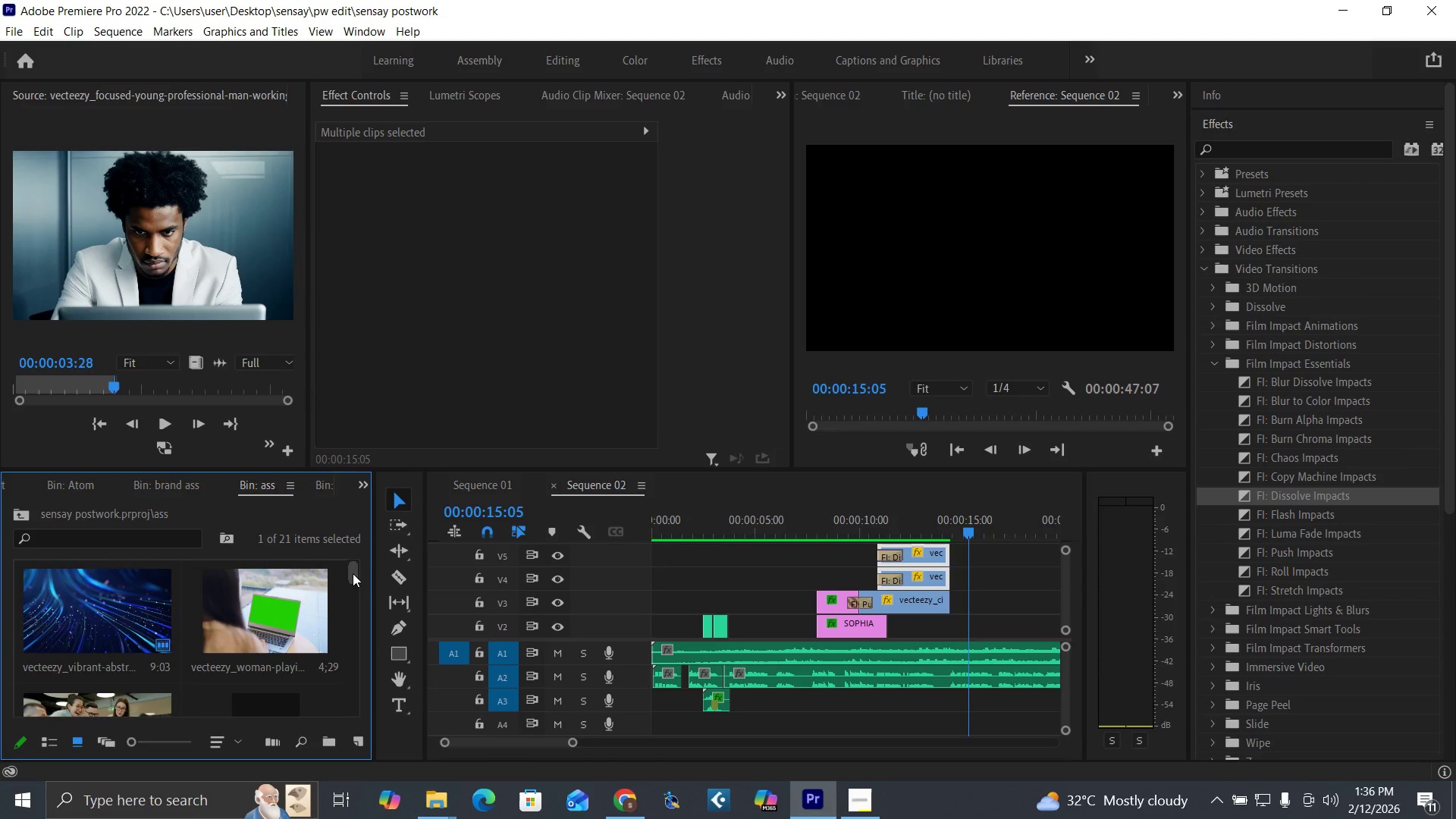 
left_click_drag(start_coordinate=[353, 573], to_coordinate=[364, 624])
 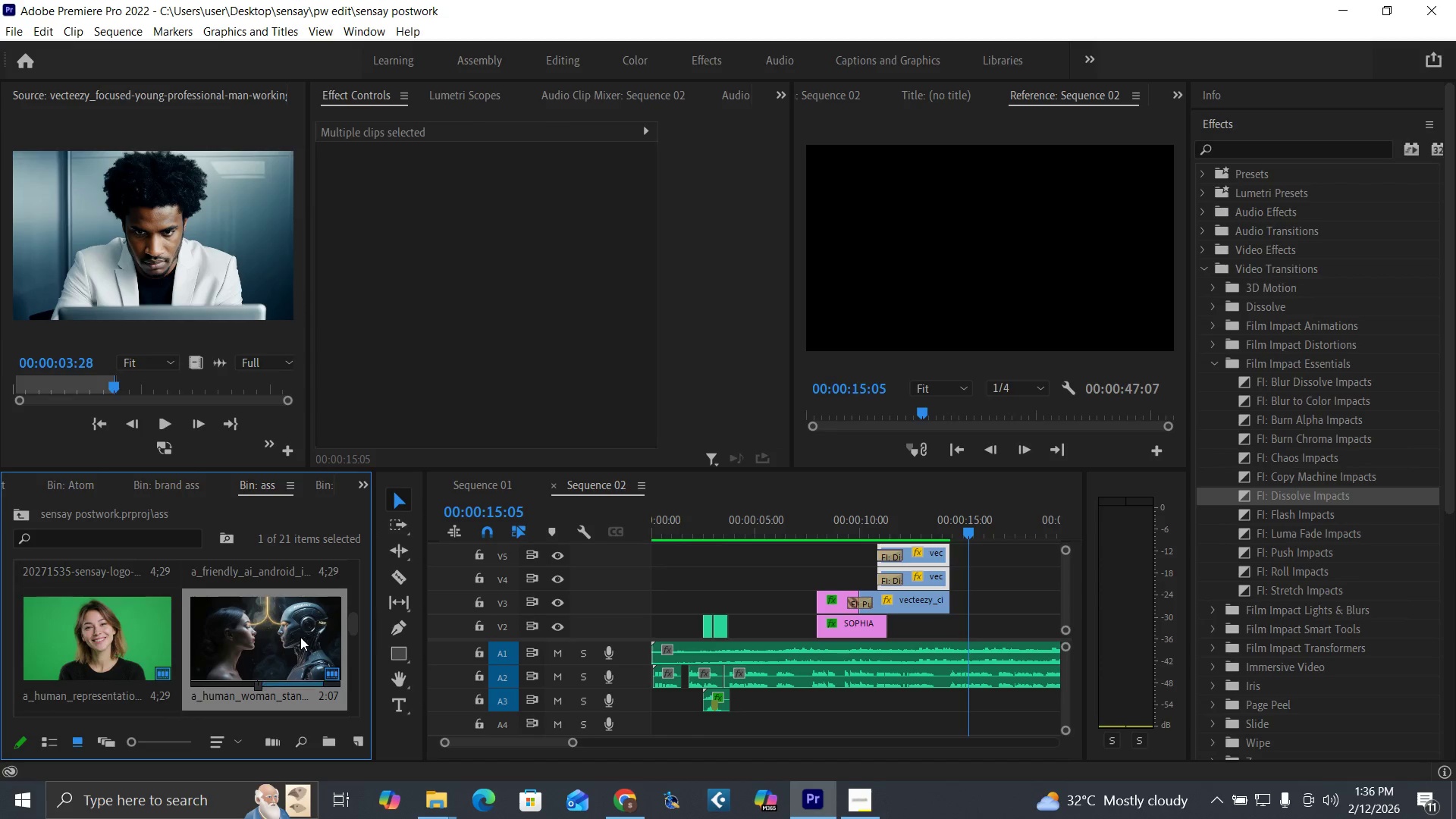 
double_click([300, 637])
 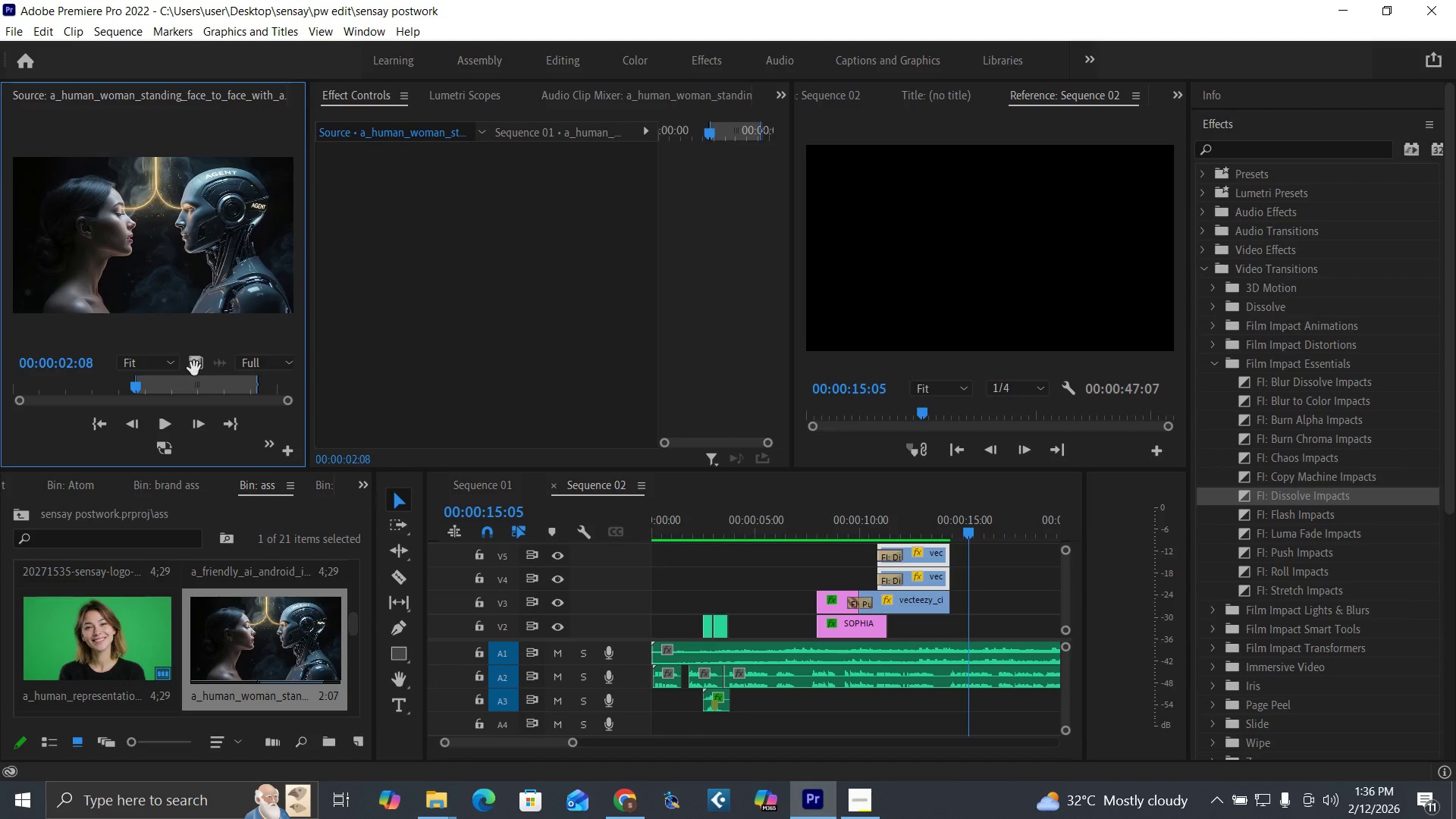 
left_click_drag(start_coordinate=[195, 367], to_coordinate=[957, 633])
 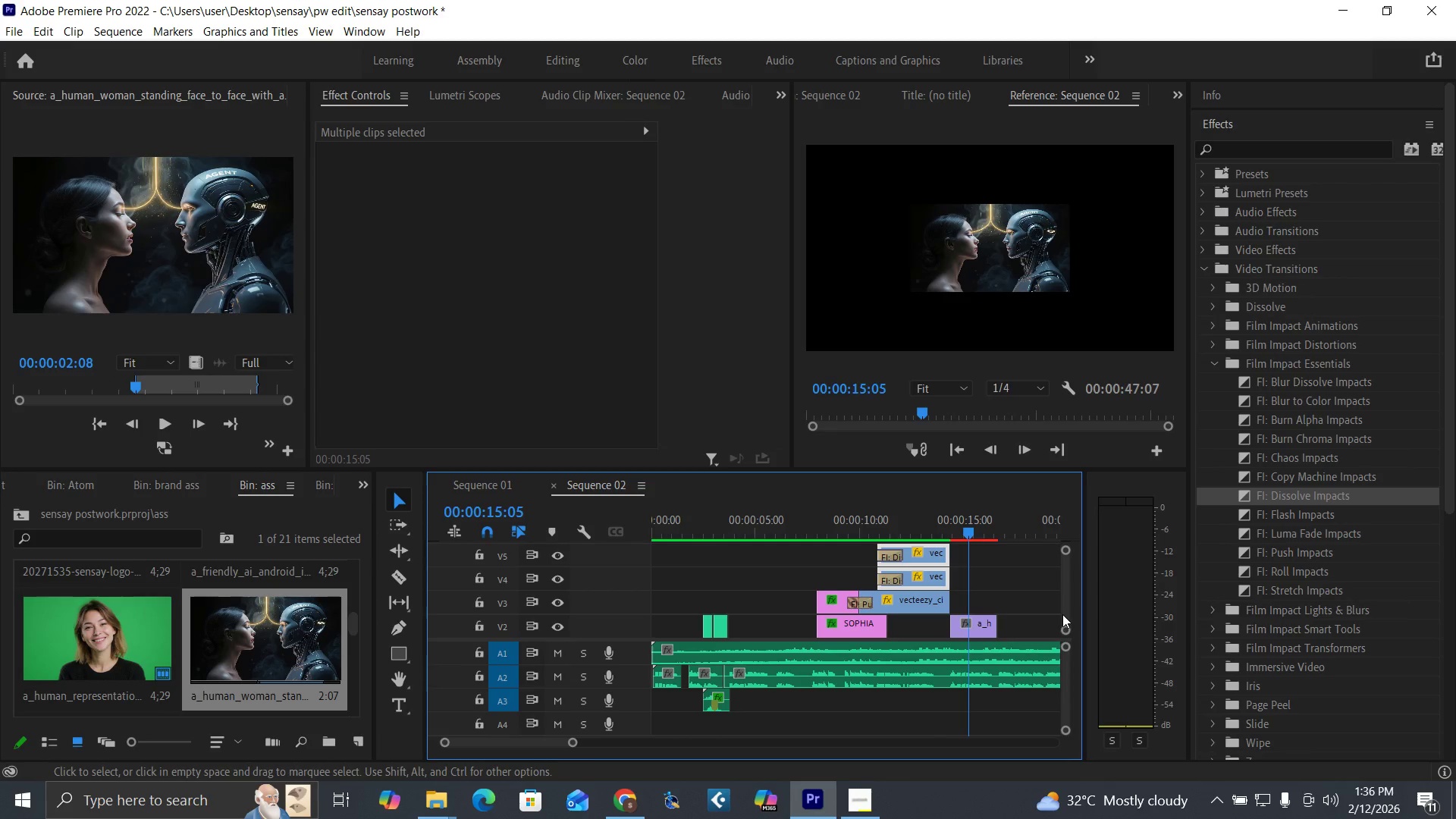 
left_click_drag(start_coordinate=[1063, 614], to_coordinate=[1062, 625])
 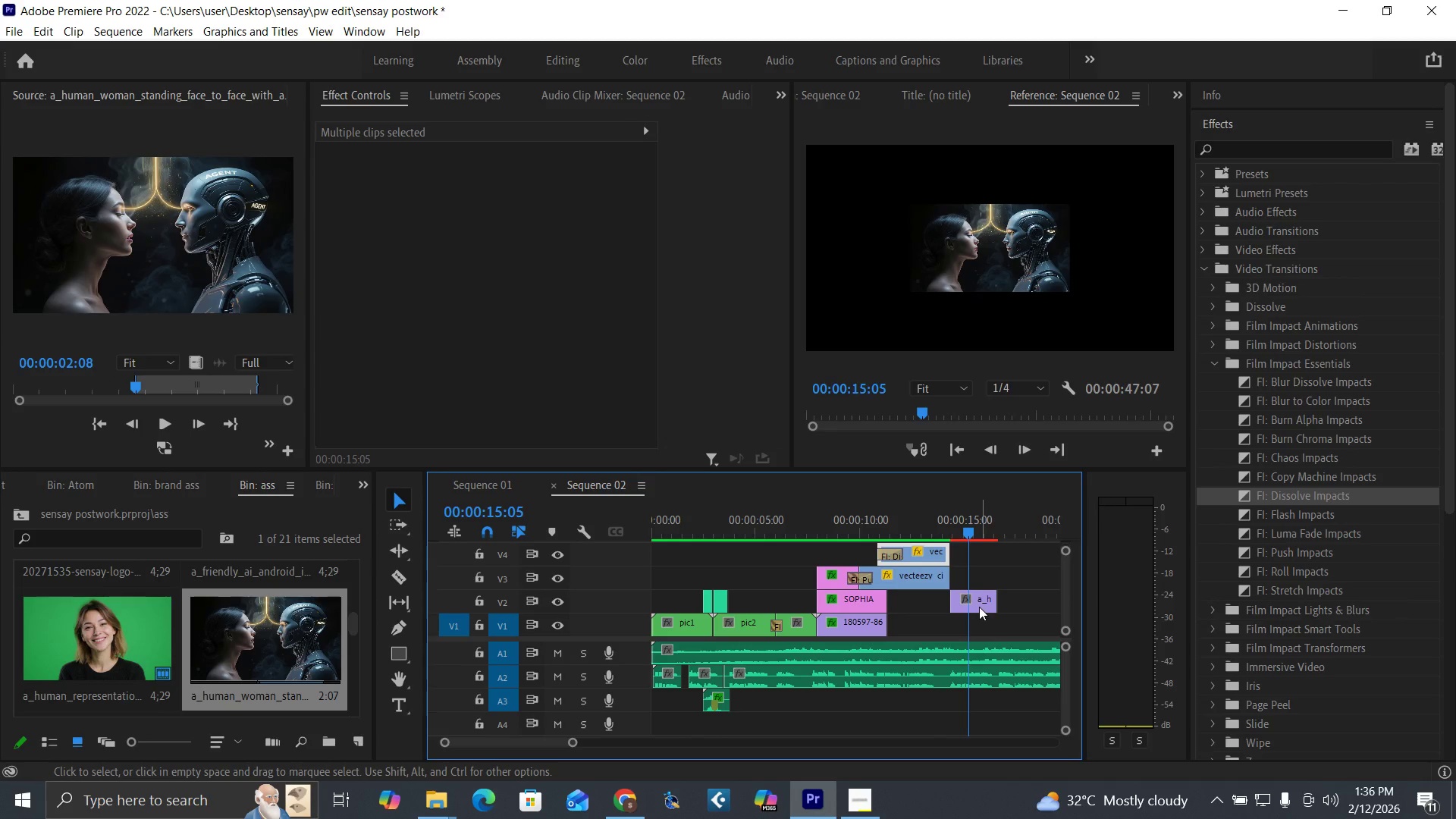 
left_click_drag(start_coordinate=[979, 607], to_coordinate=[980, 623])
 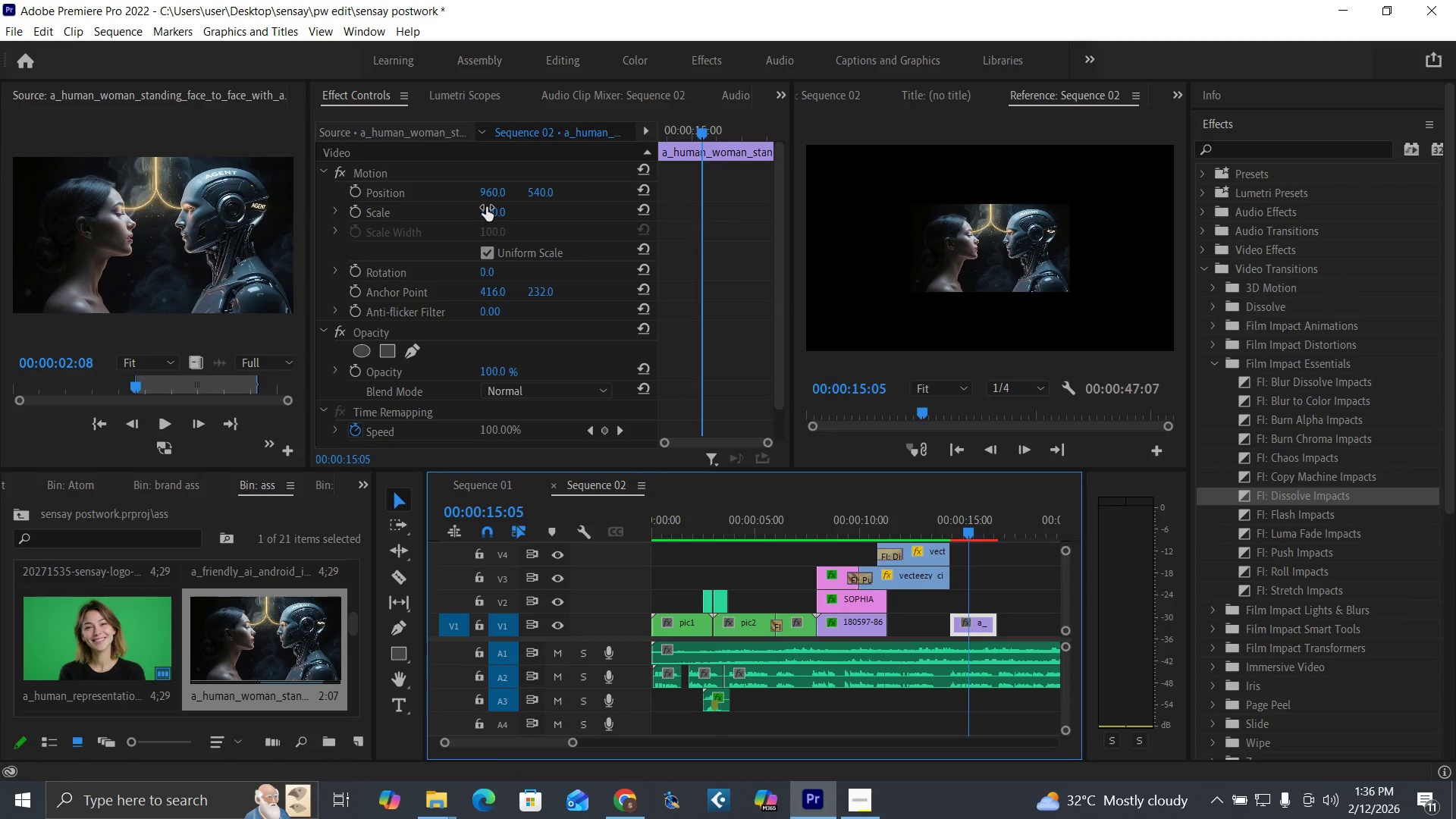 
left_click([486, 207])
 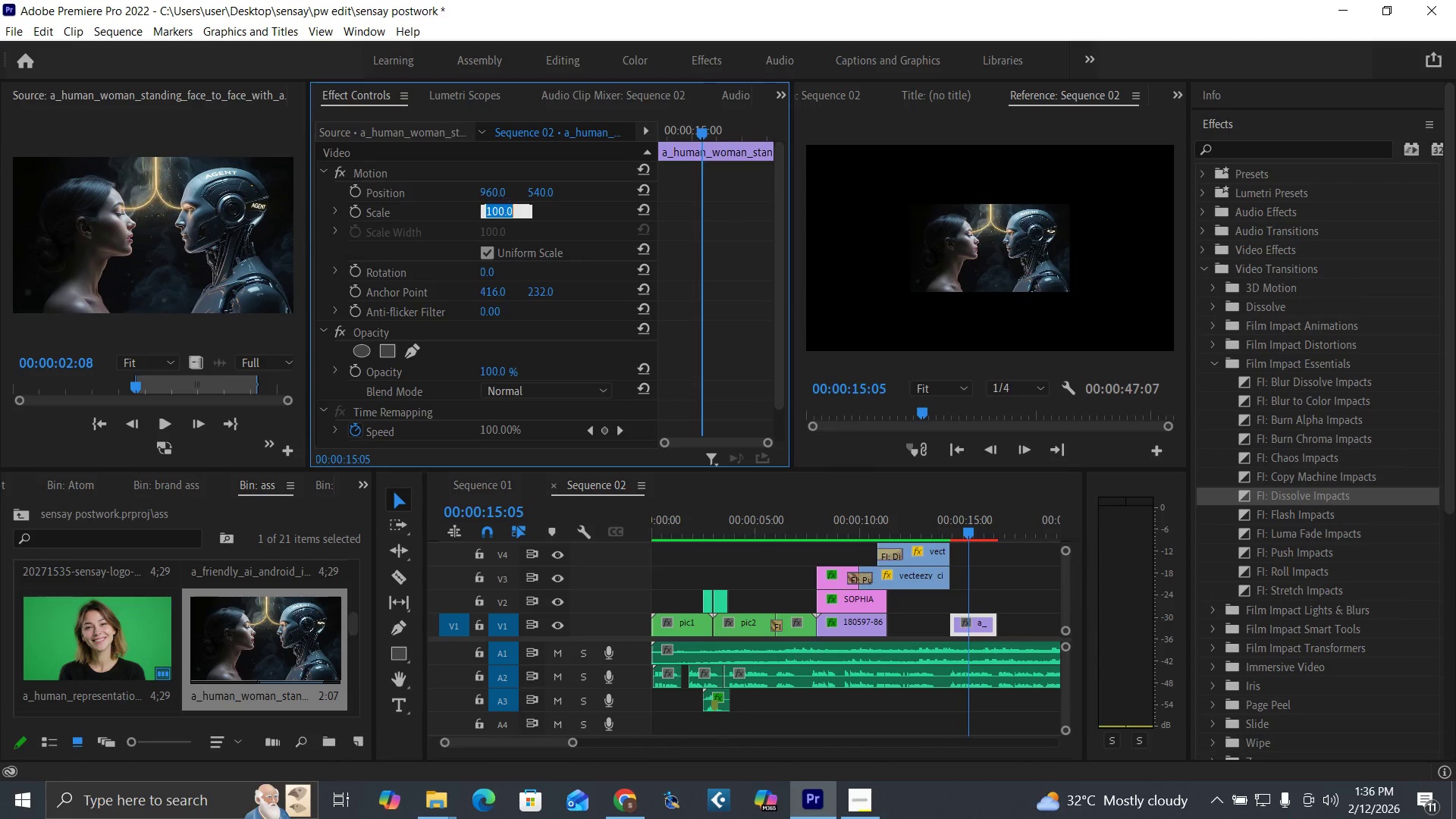 
type(260)
 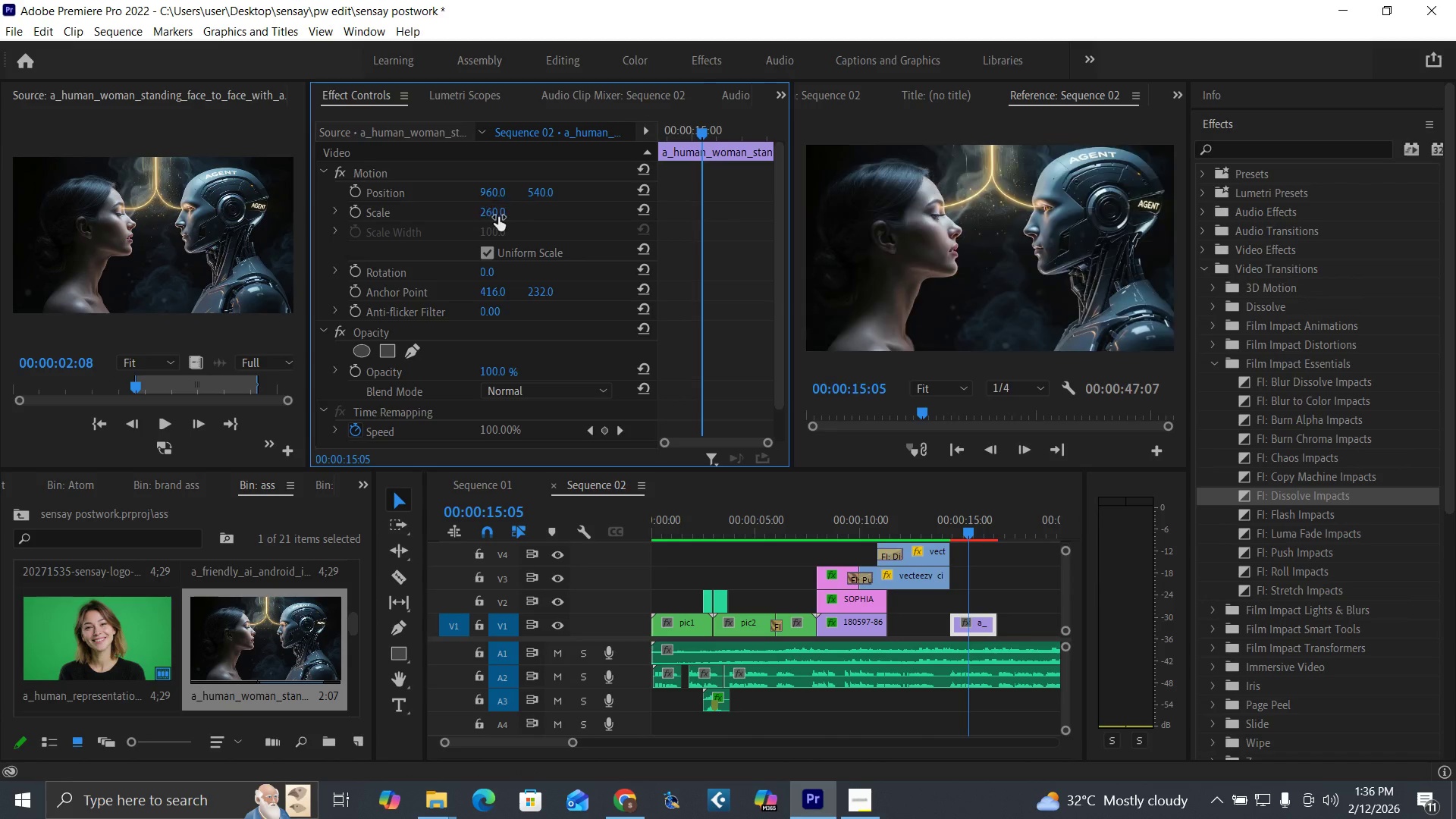 
key(Enter)
 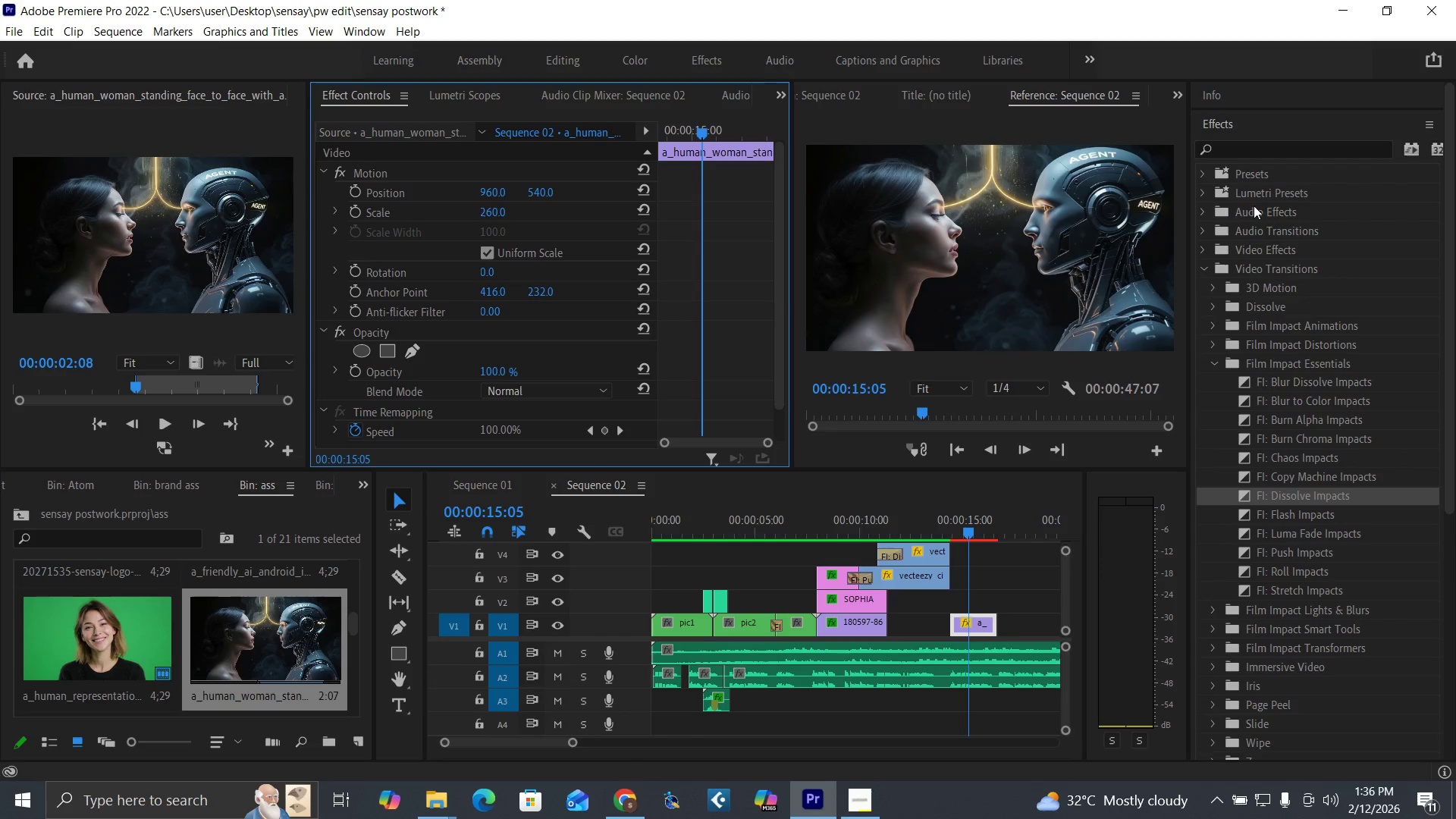 
left_click([1285, 152])
 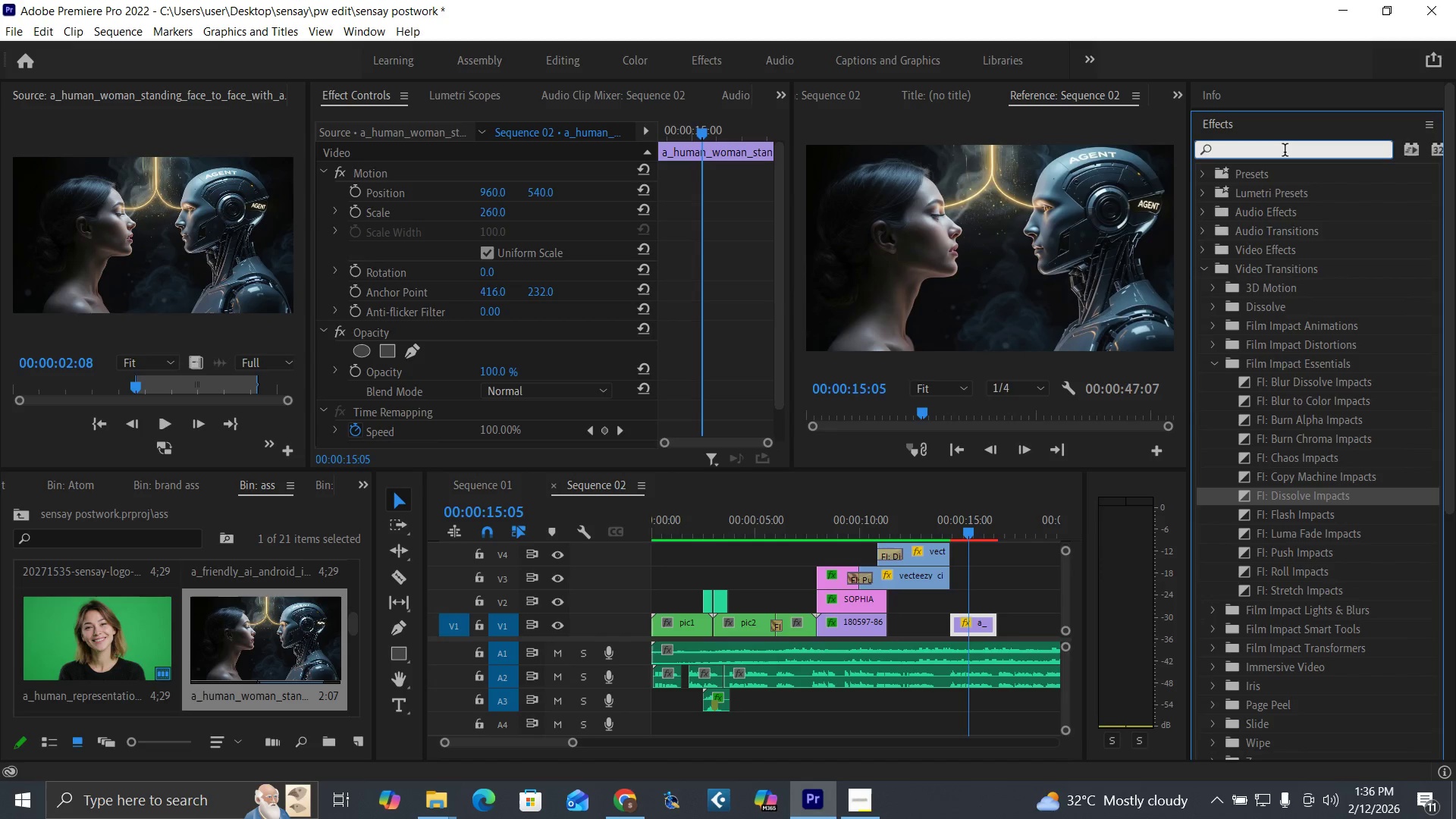 
type(ultra)
 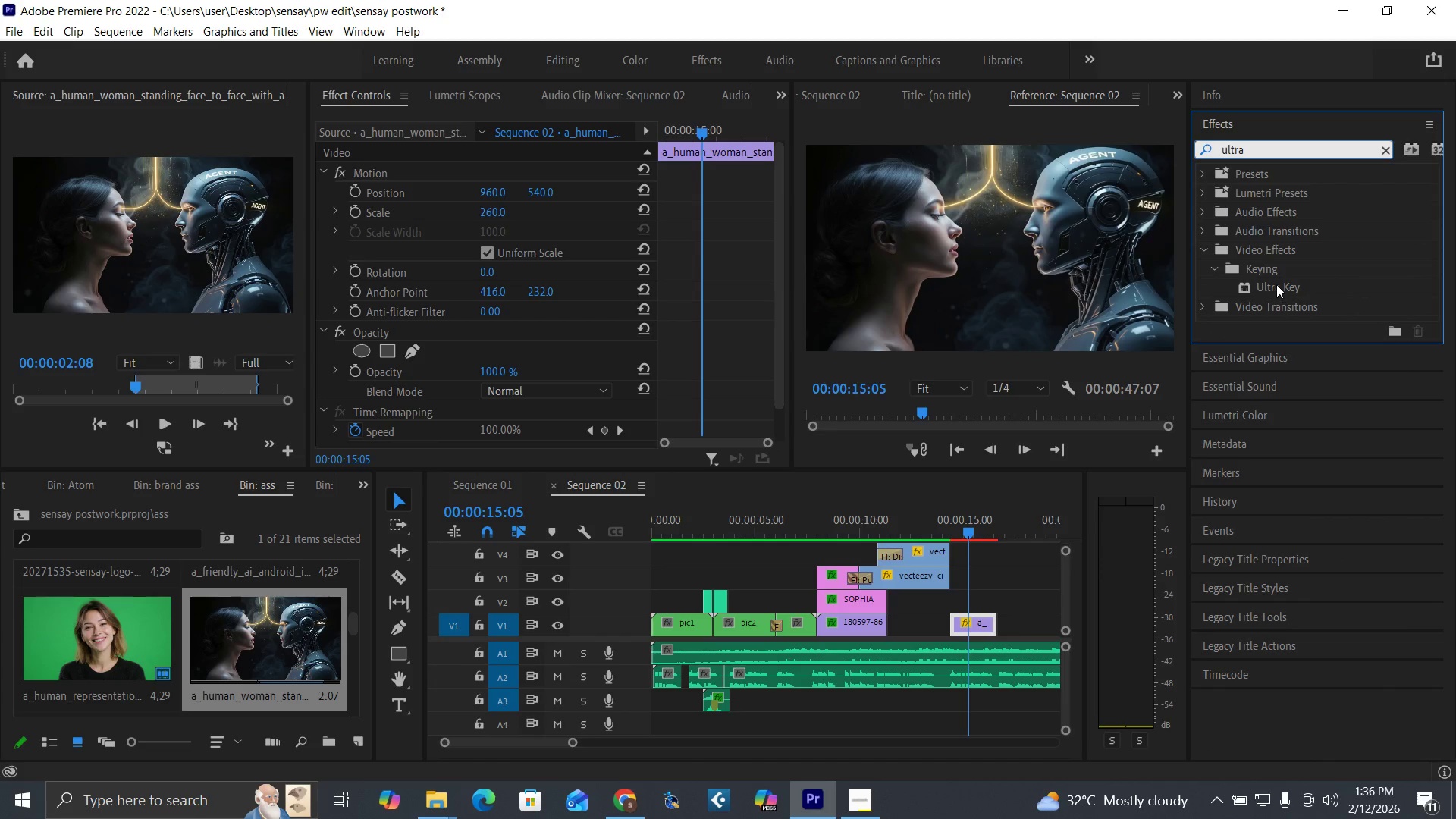 
left_click_drag(start_coordinate=[1277, 283], to_coordinate=[981, 627])
 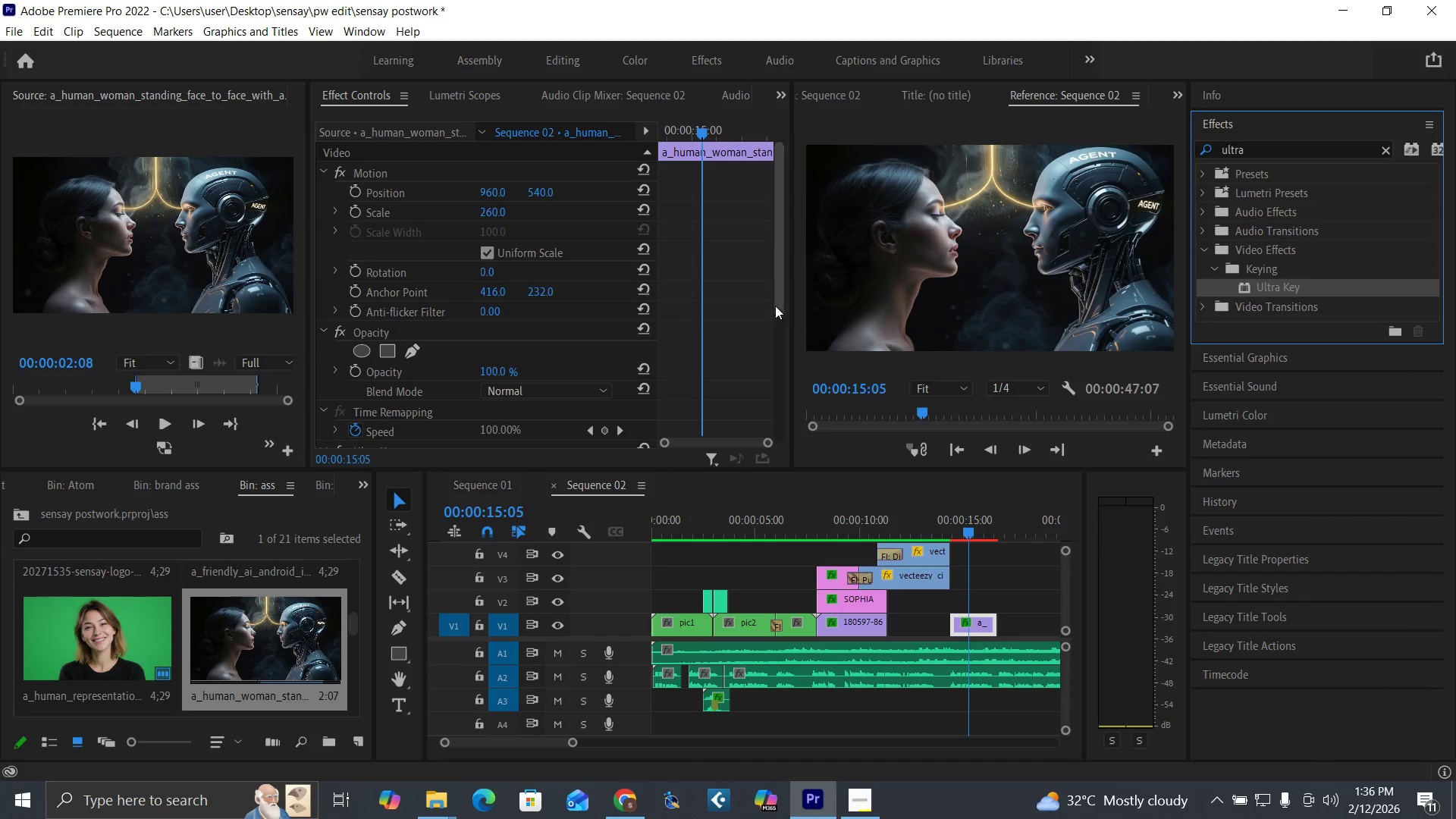 
left_click_drag(start_coordinate=[775, 306], to_coordinate=[664, 476])
 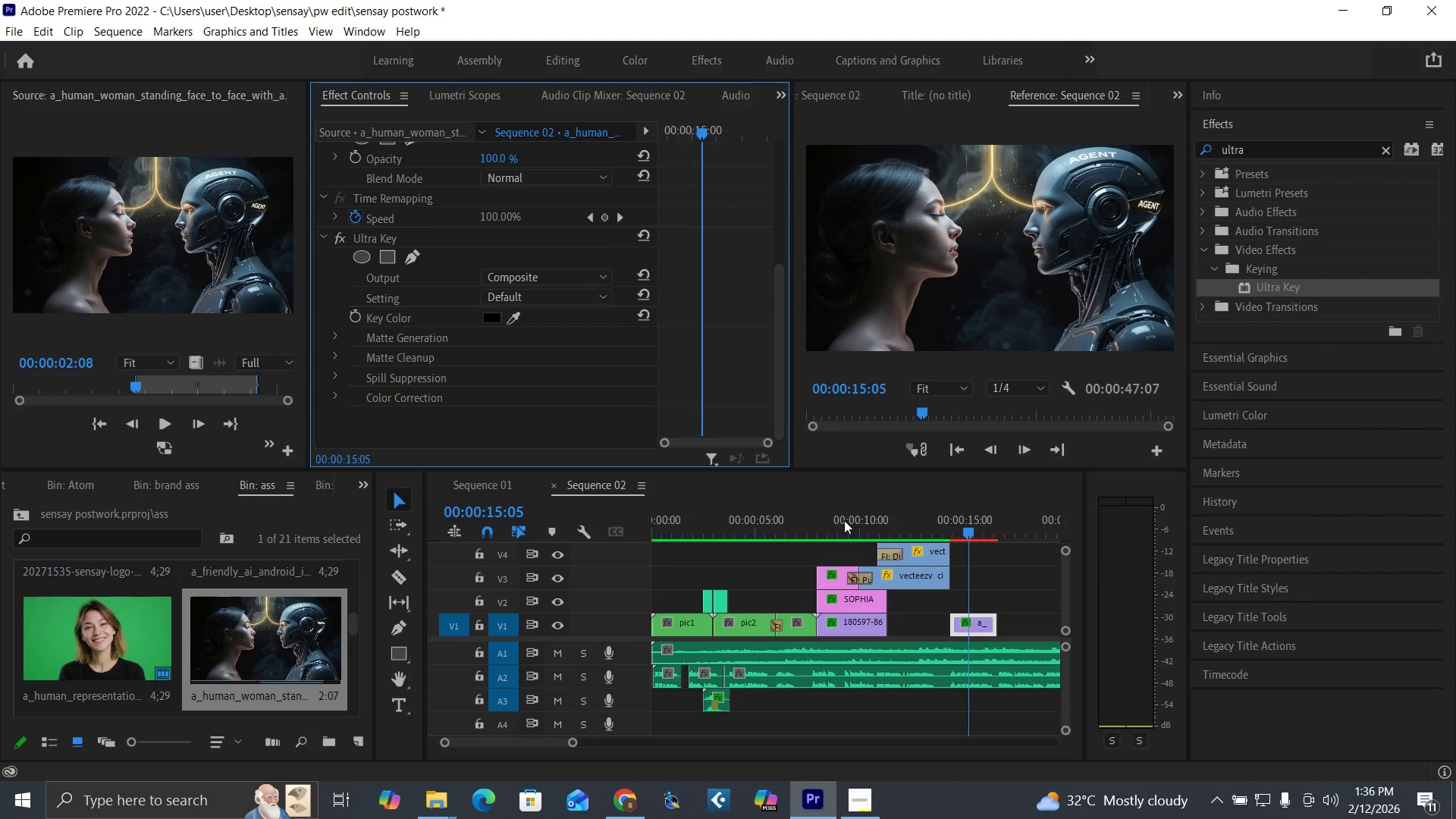 
key(Control+Z)
 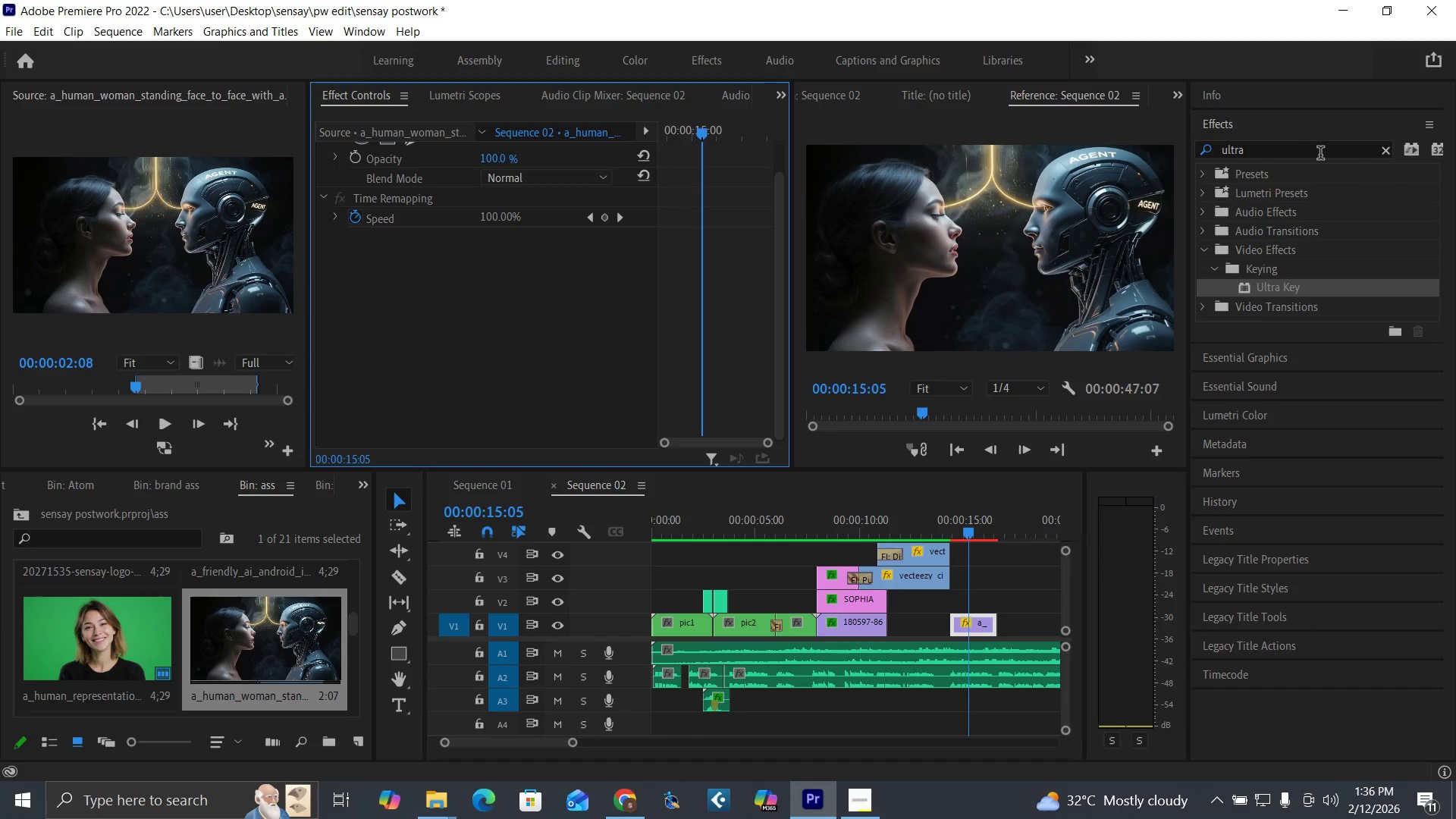 
left_click([1320, 155])
 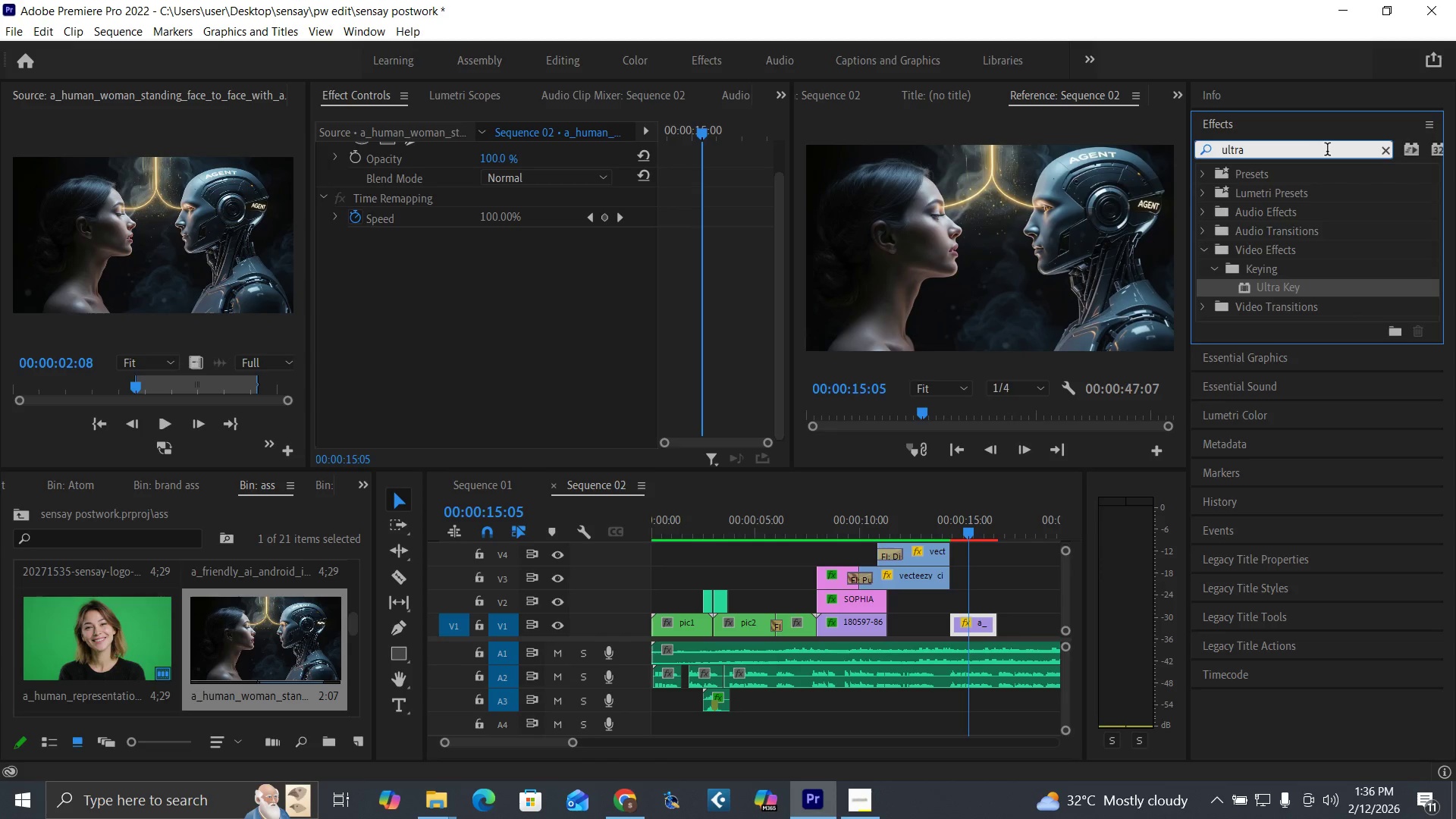 
key(Backspace)
 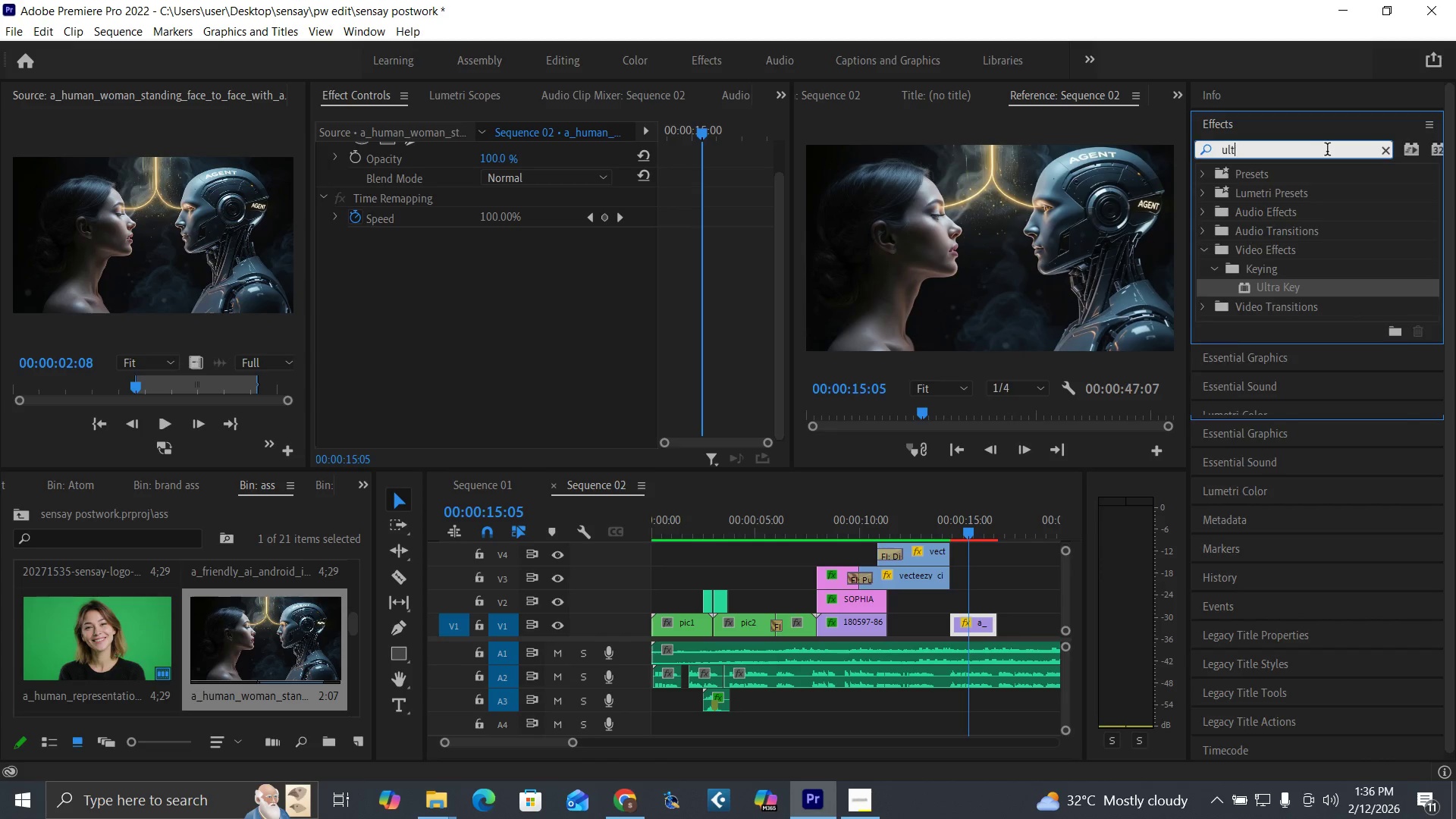 
key(Backspace)
 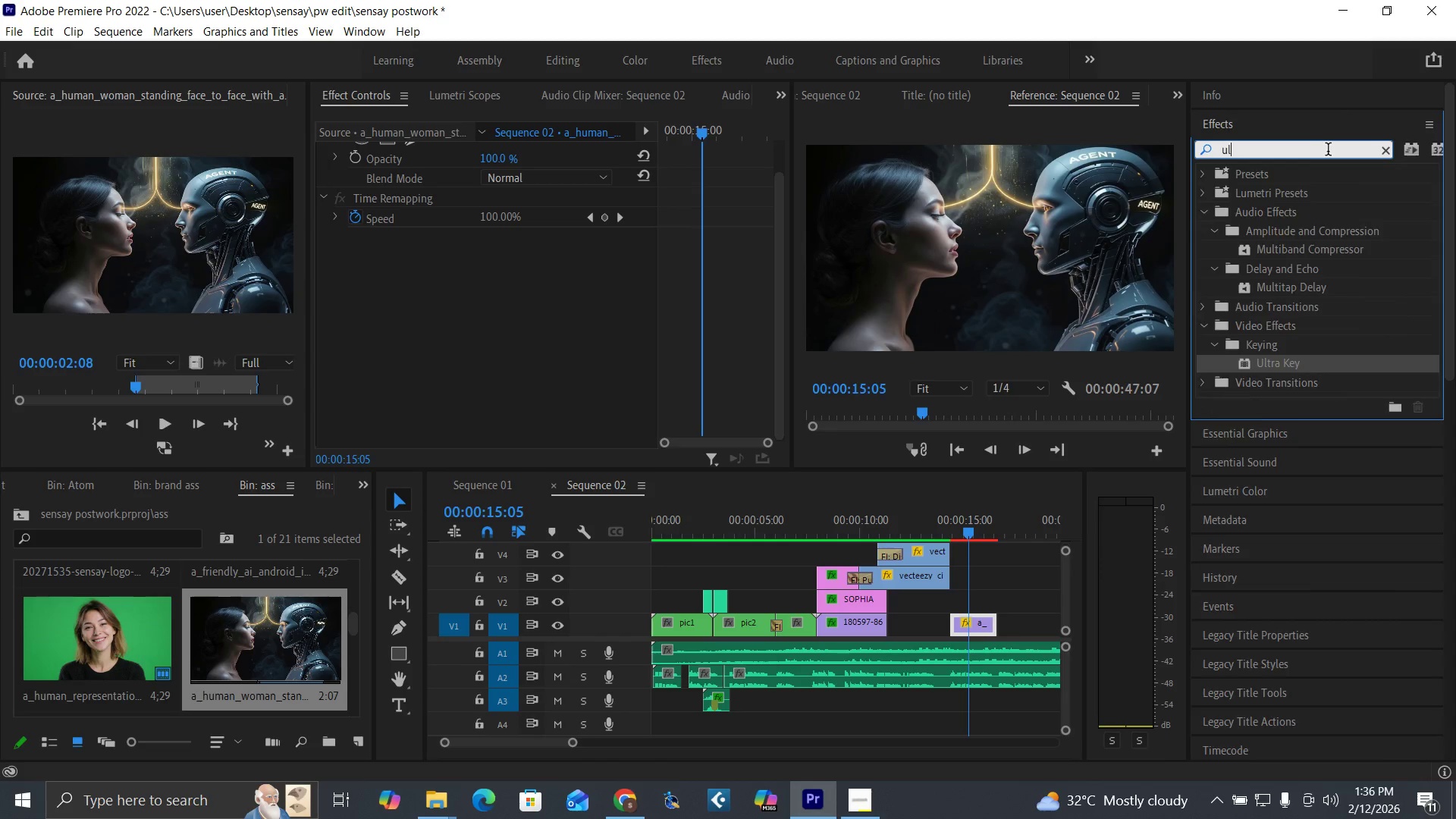 
key(Backspace)
 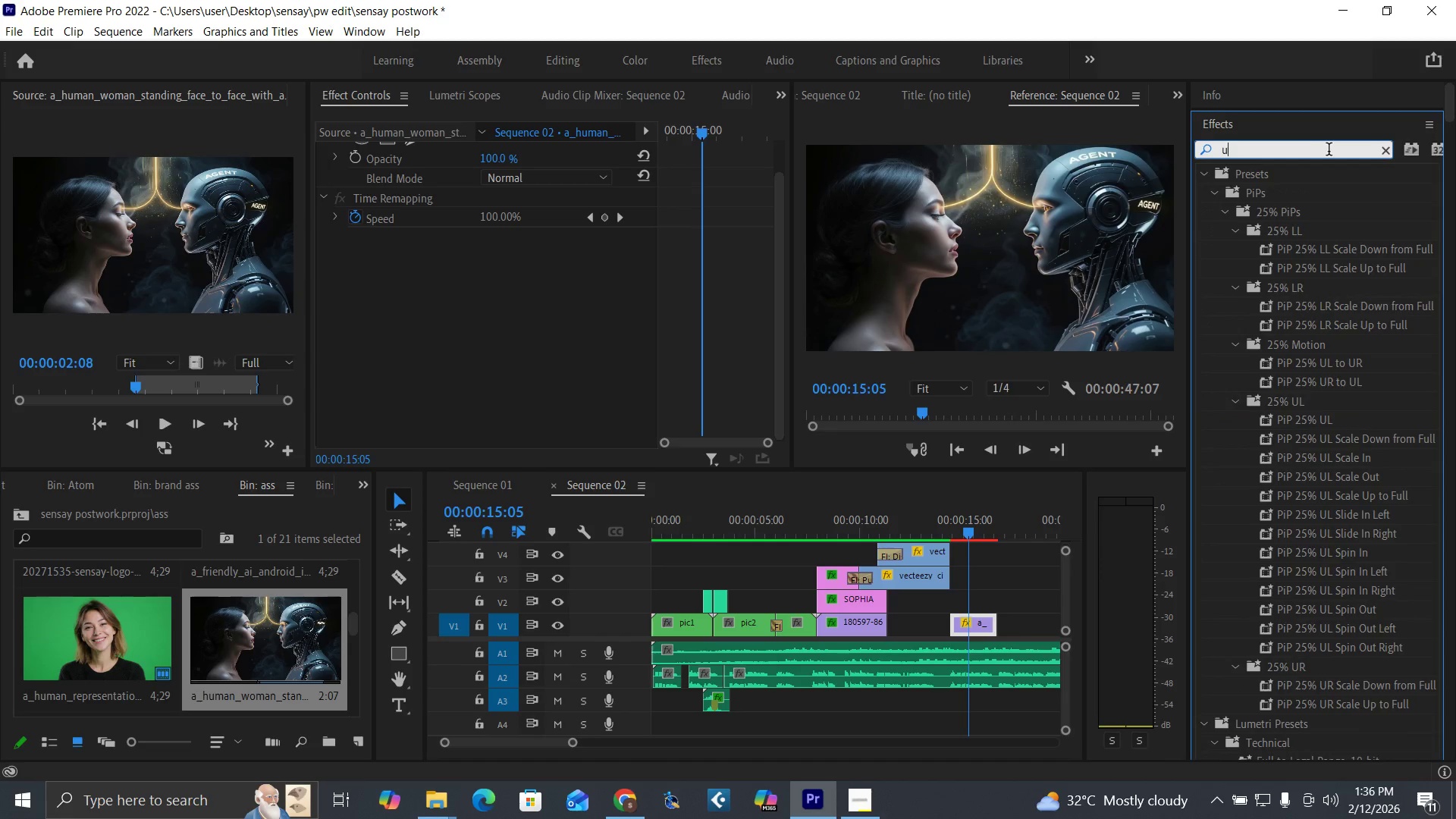 
key(Backspace)
 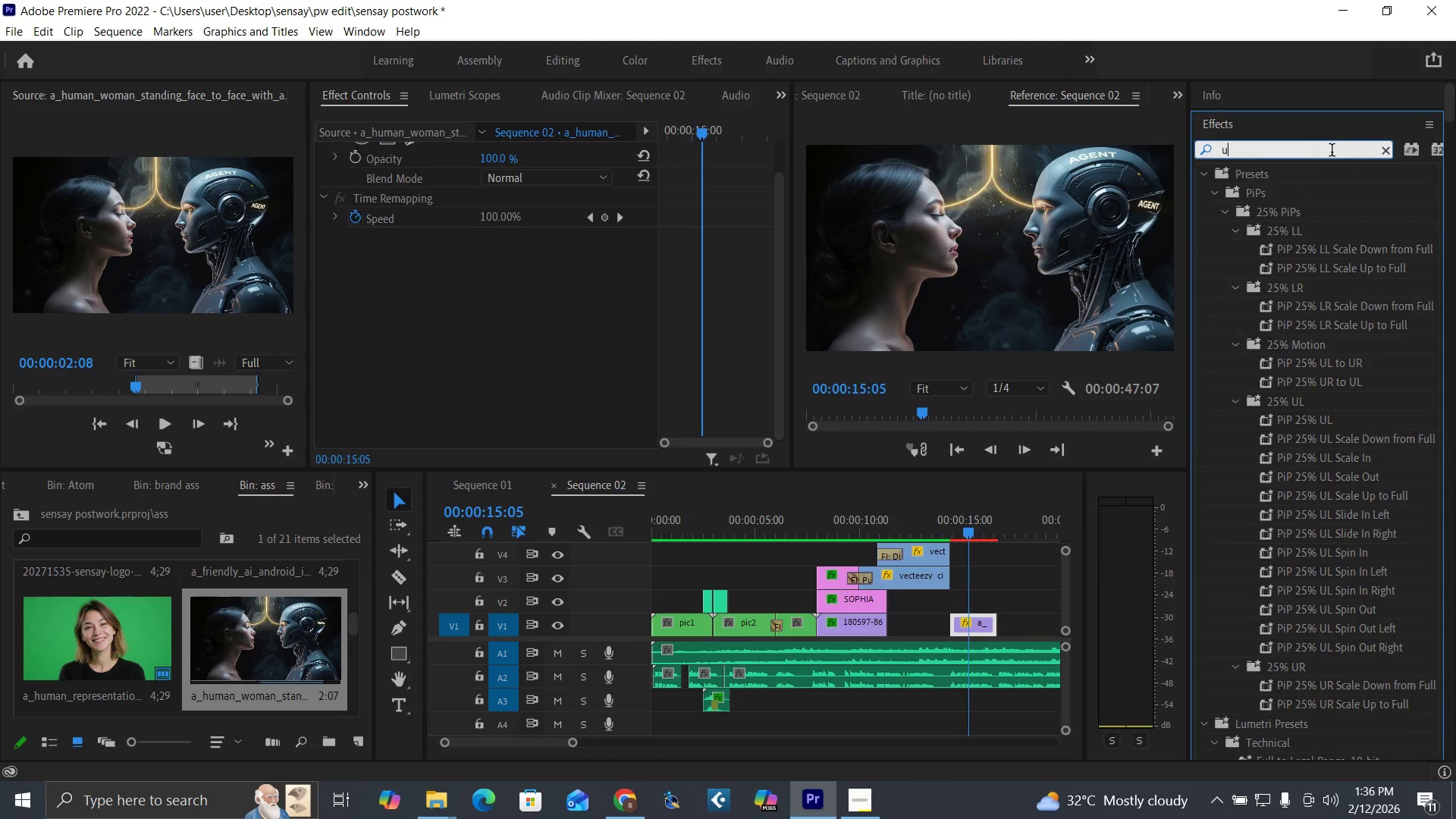 
key(Backspace)
 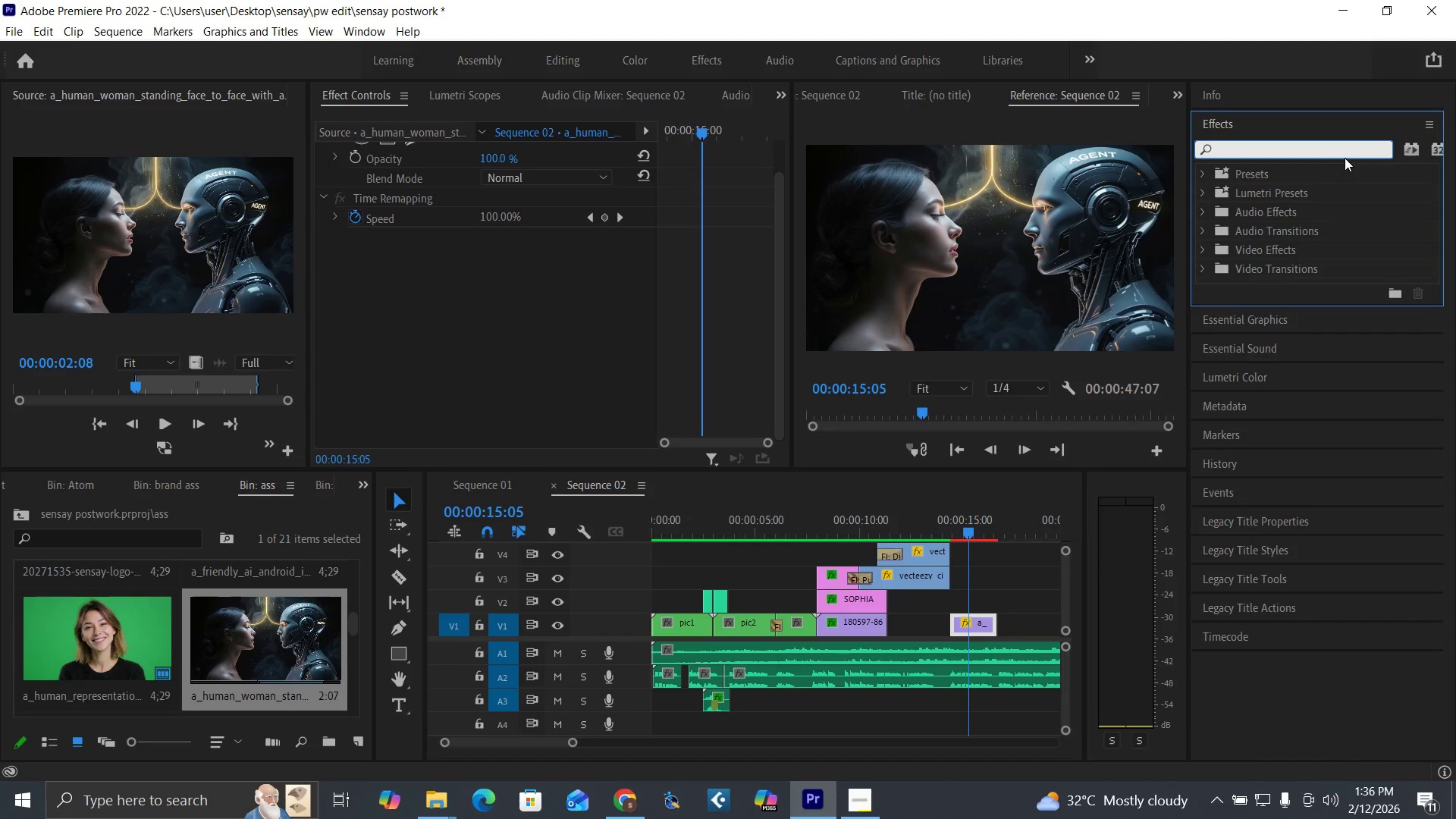 
type(unsh)
 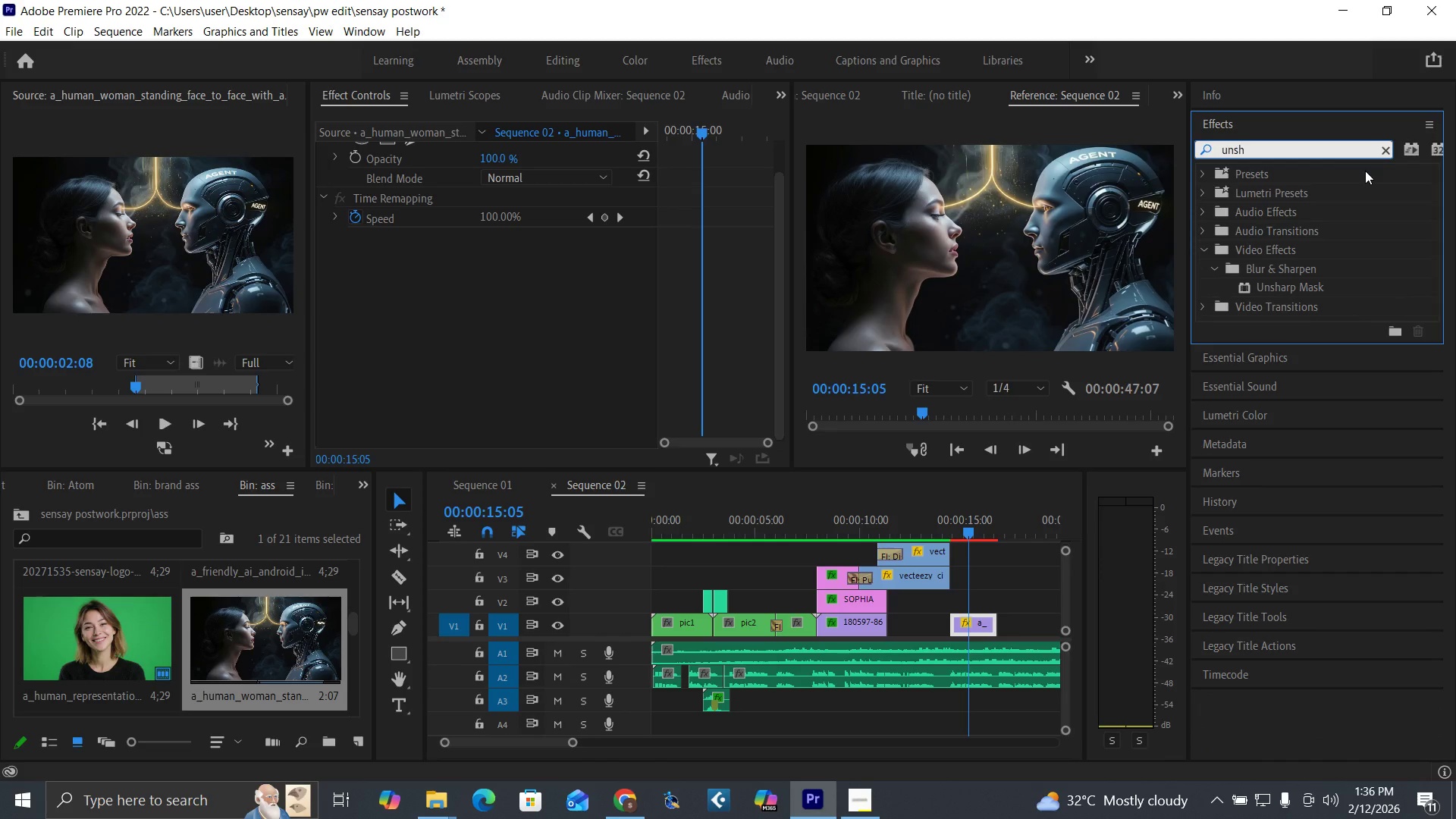 
type(arp)
 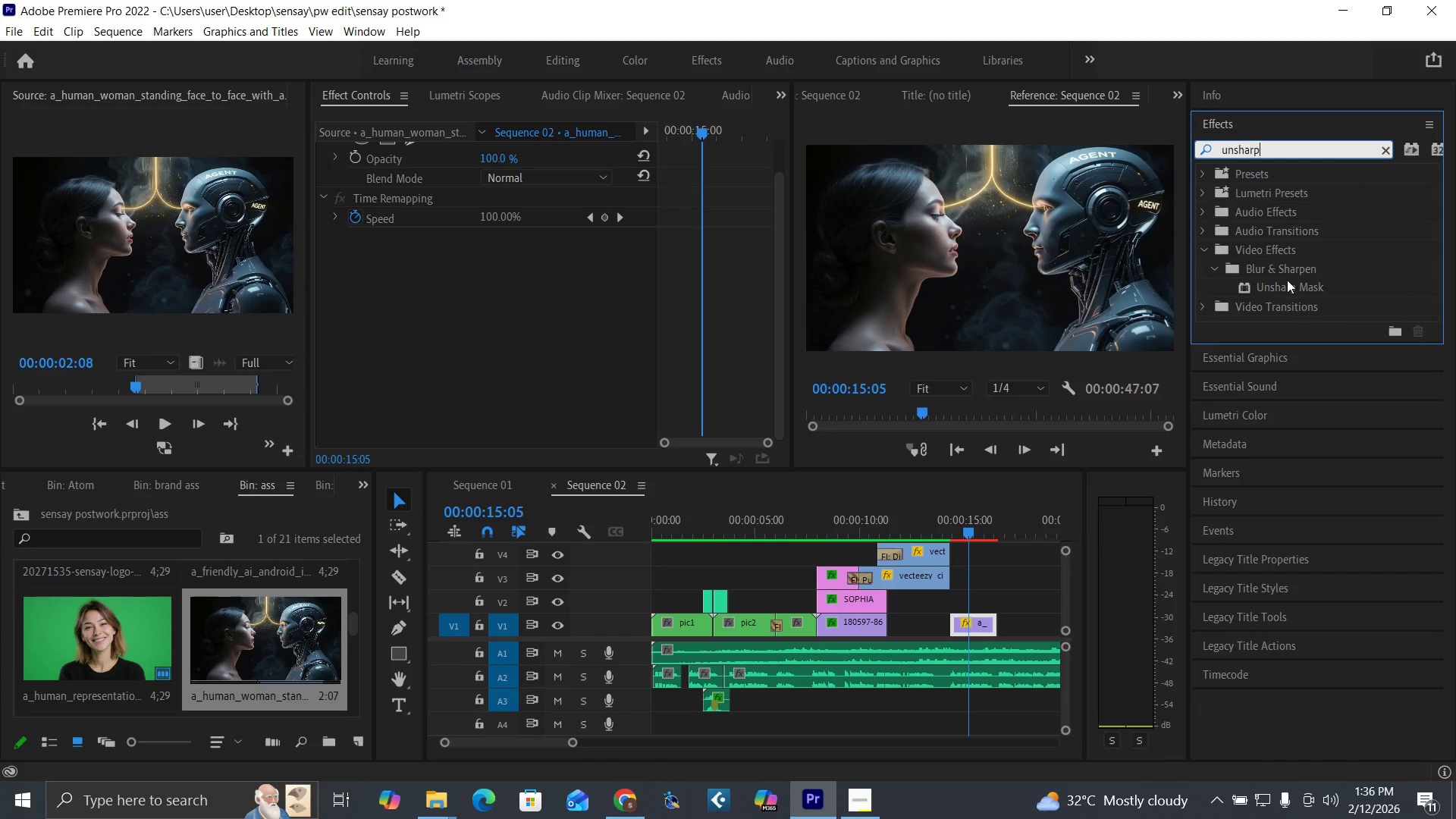 
left_click_drag(start_coordinate=[1288, 284], to_coordinate=[974, 623])
 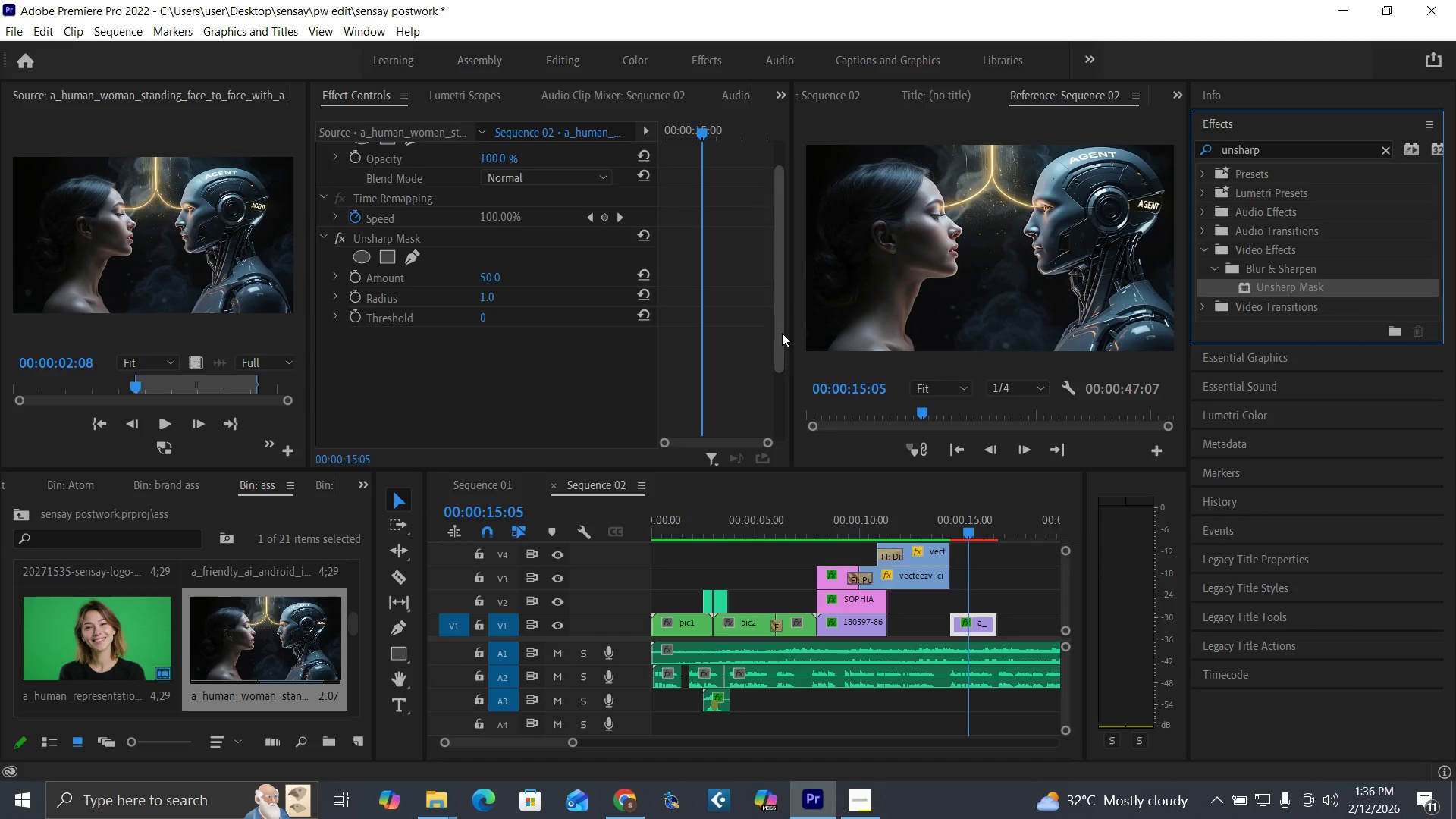 
left_click_drag(start_coordinate=[780, 334], to_coordinate=[789, 491])
 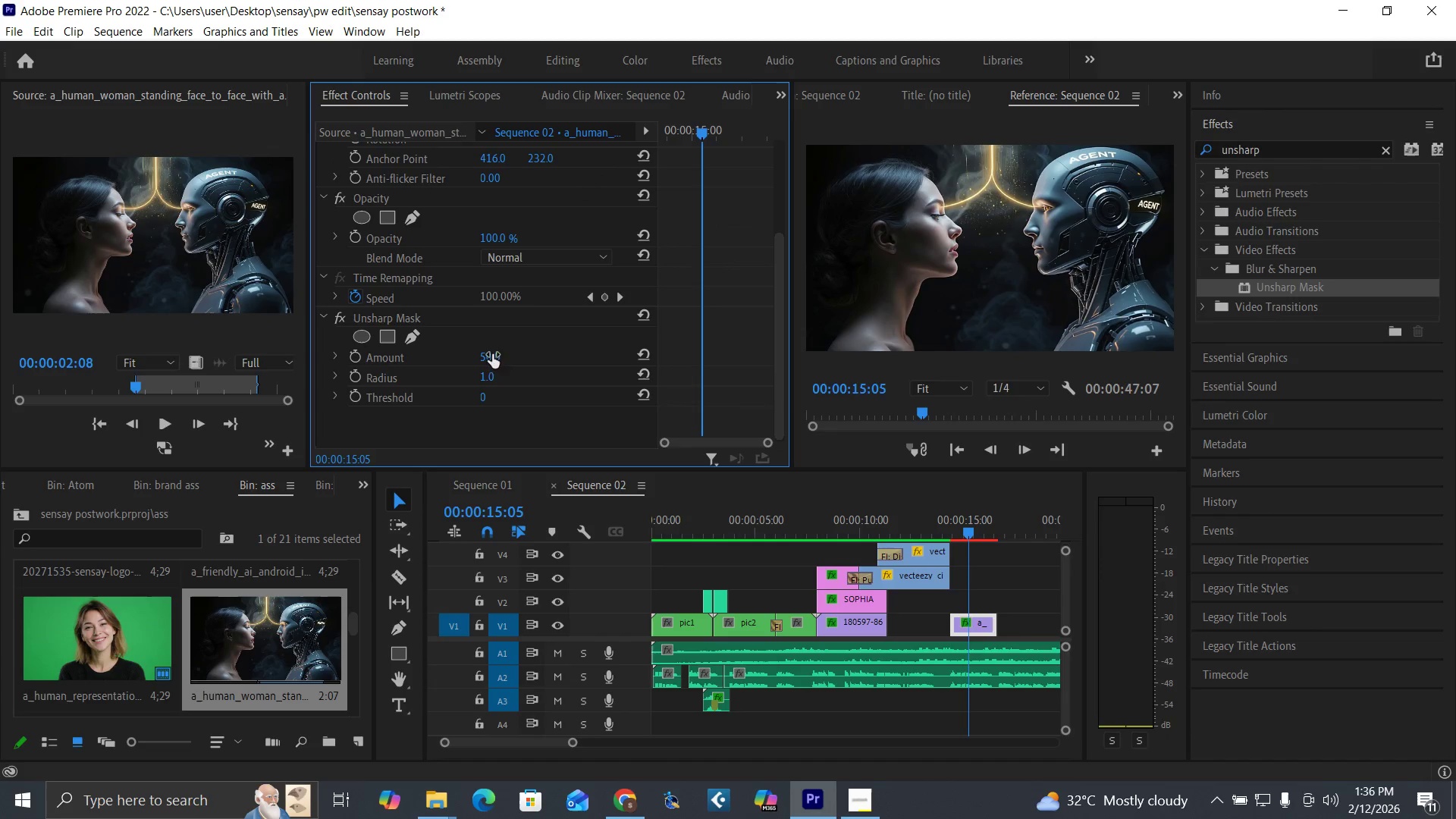 
left_click([492, 354])
 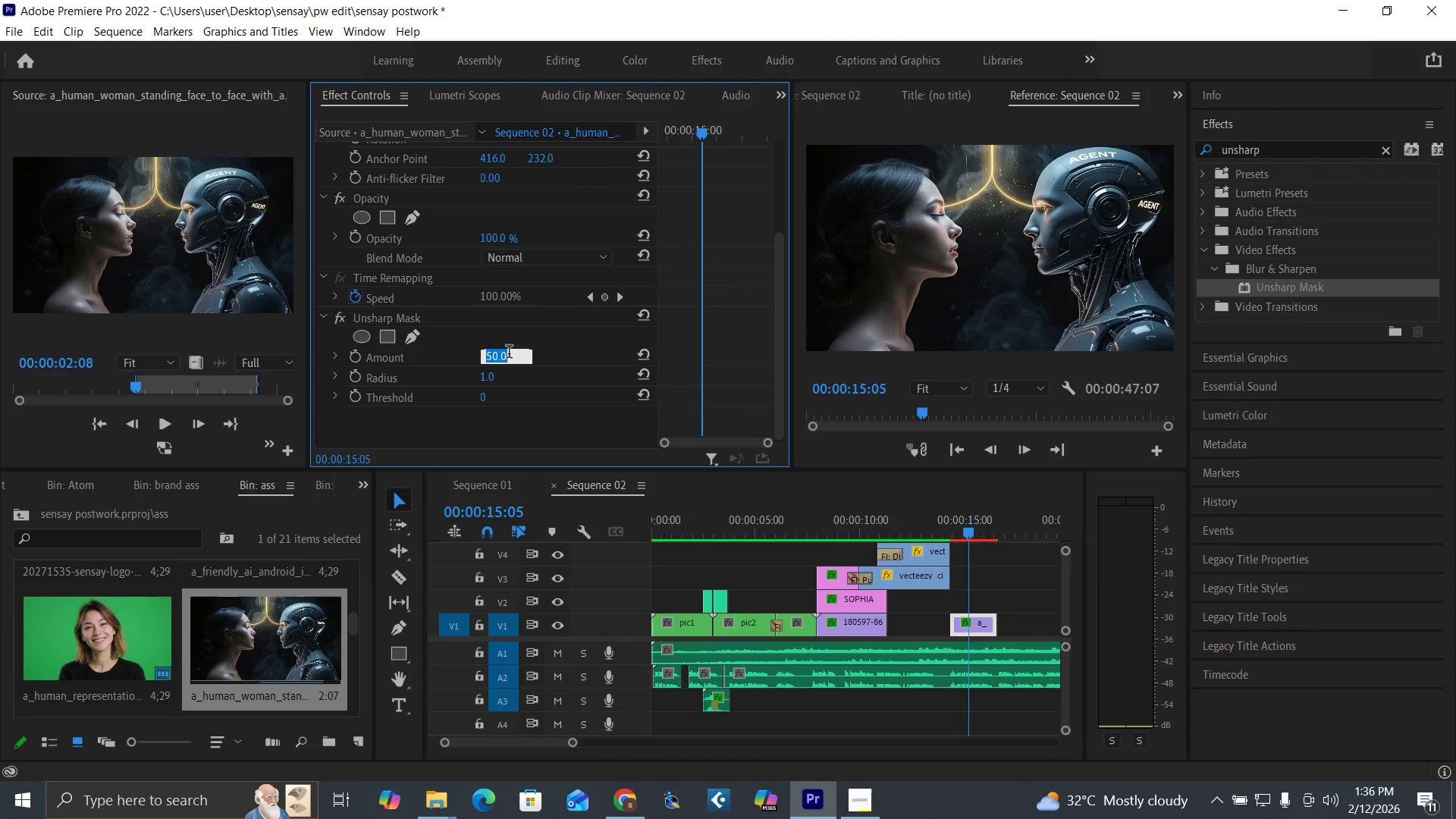 
type(200)
 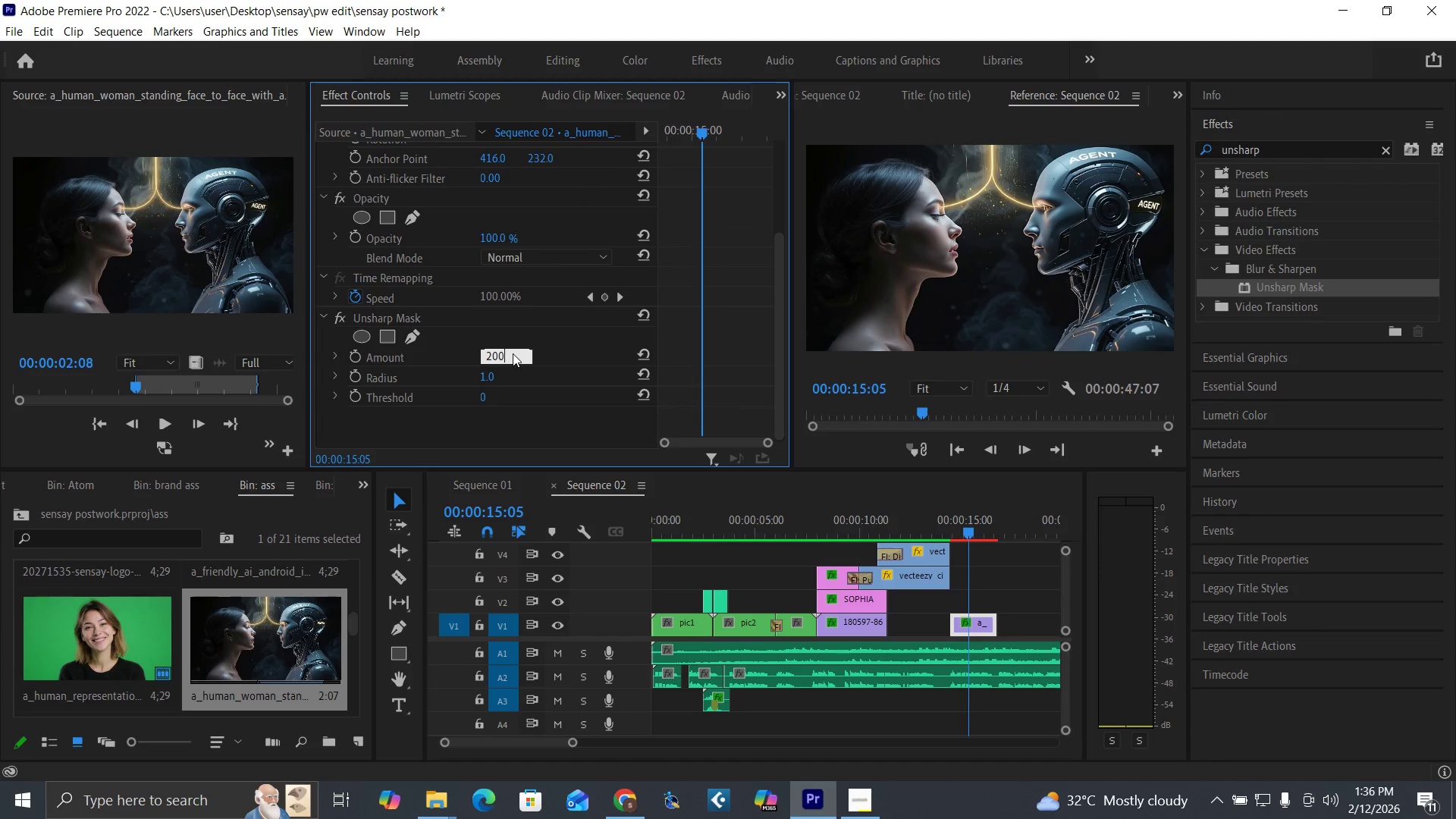 
key(Enter)
 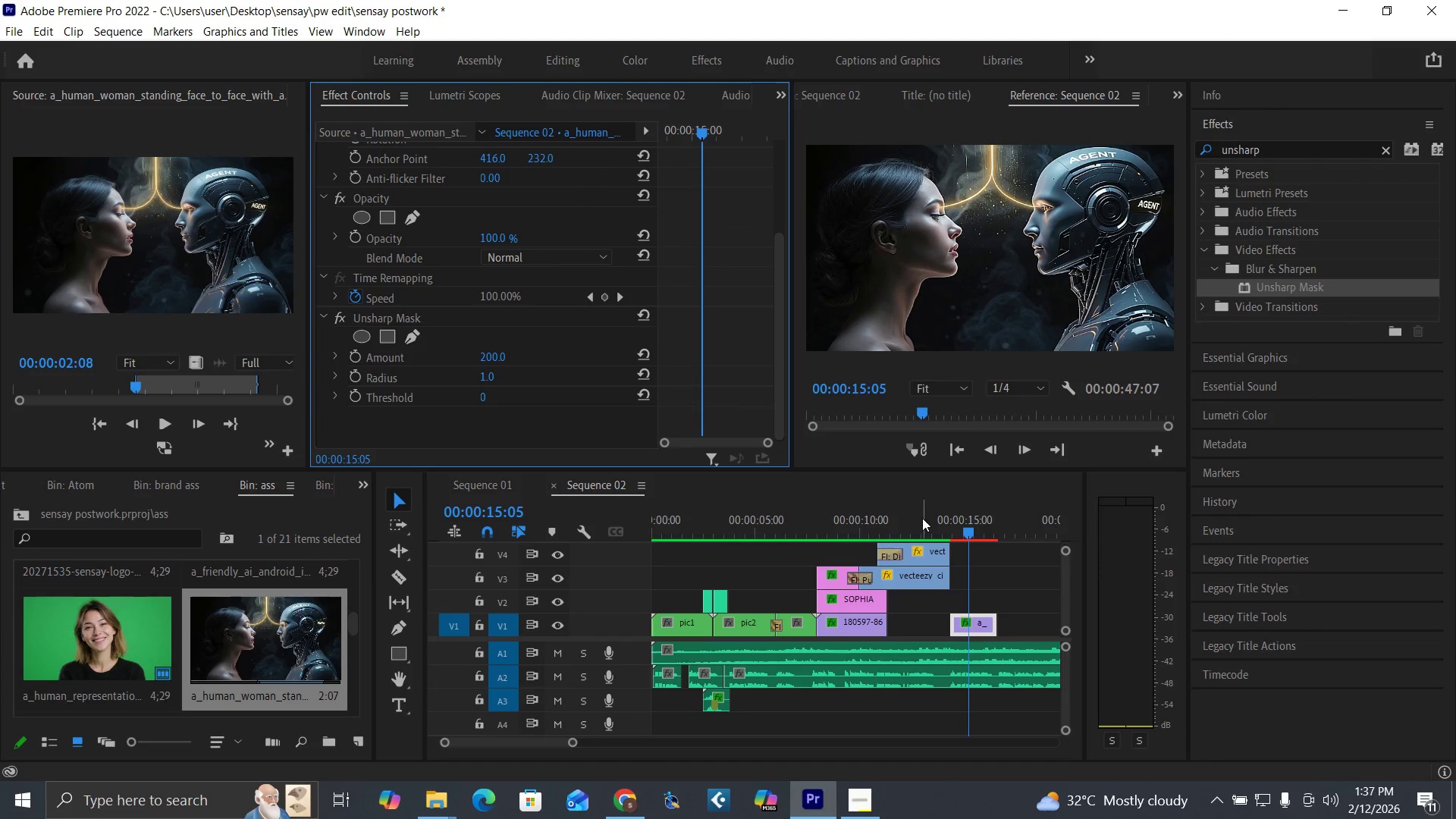 
left_click([919, 523])
 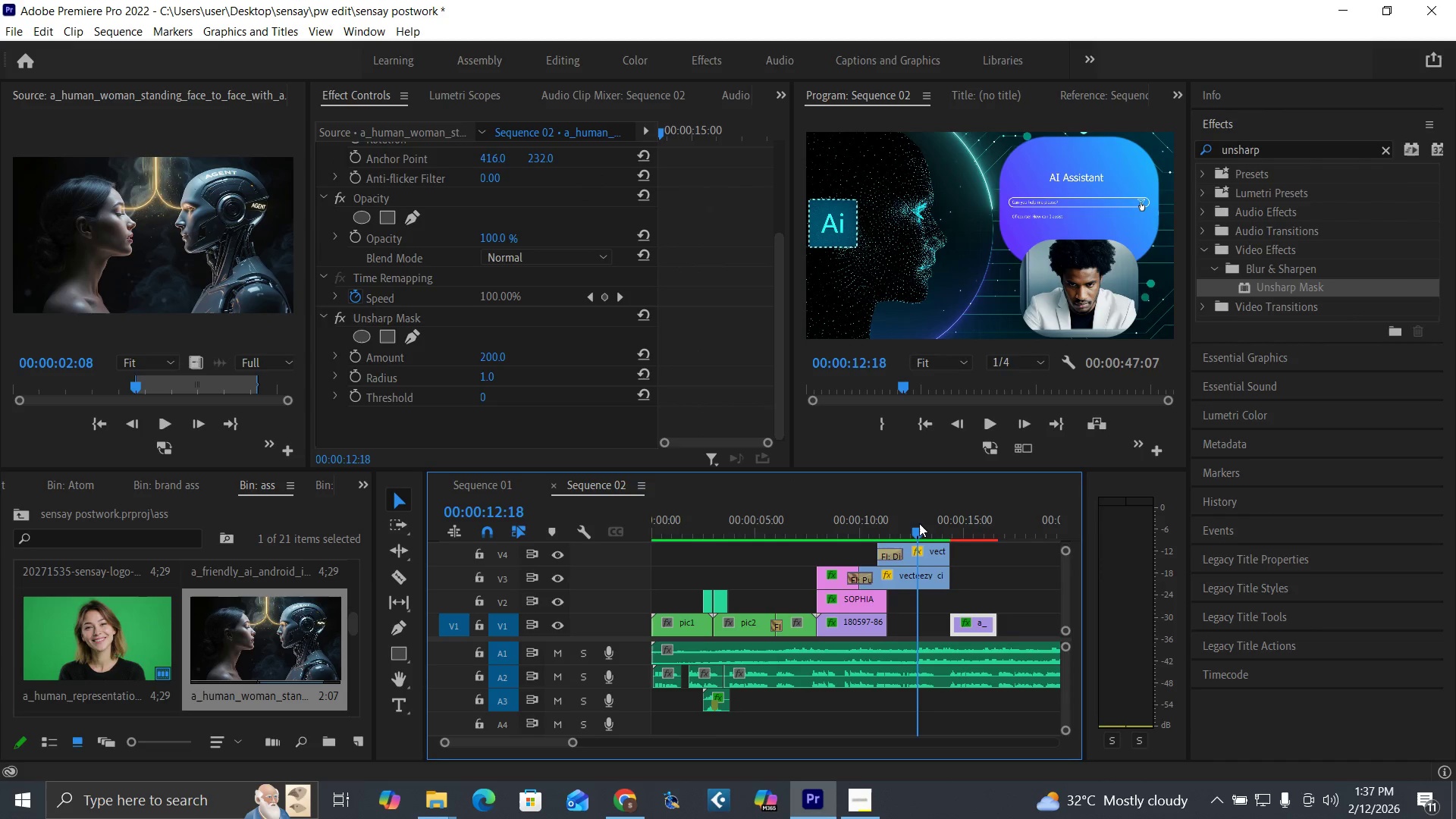 
key(Space)
 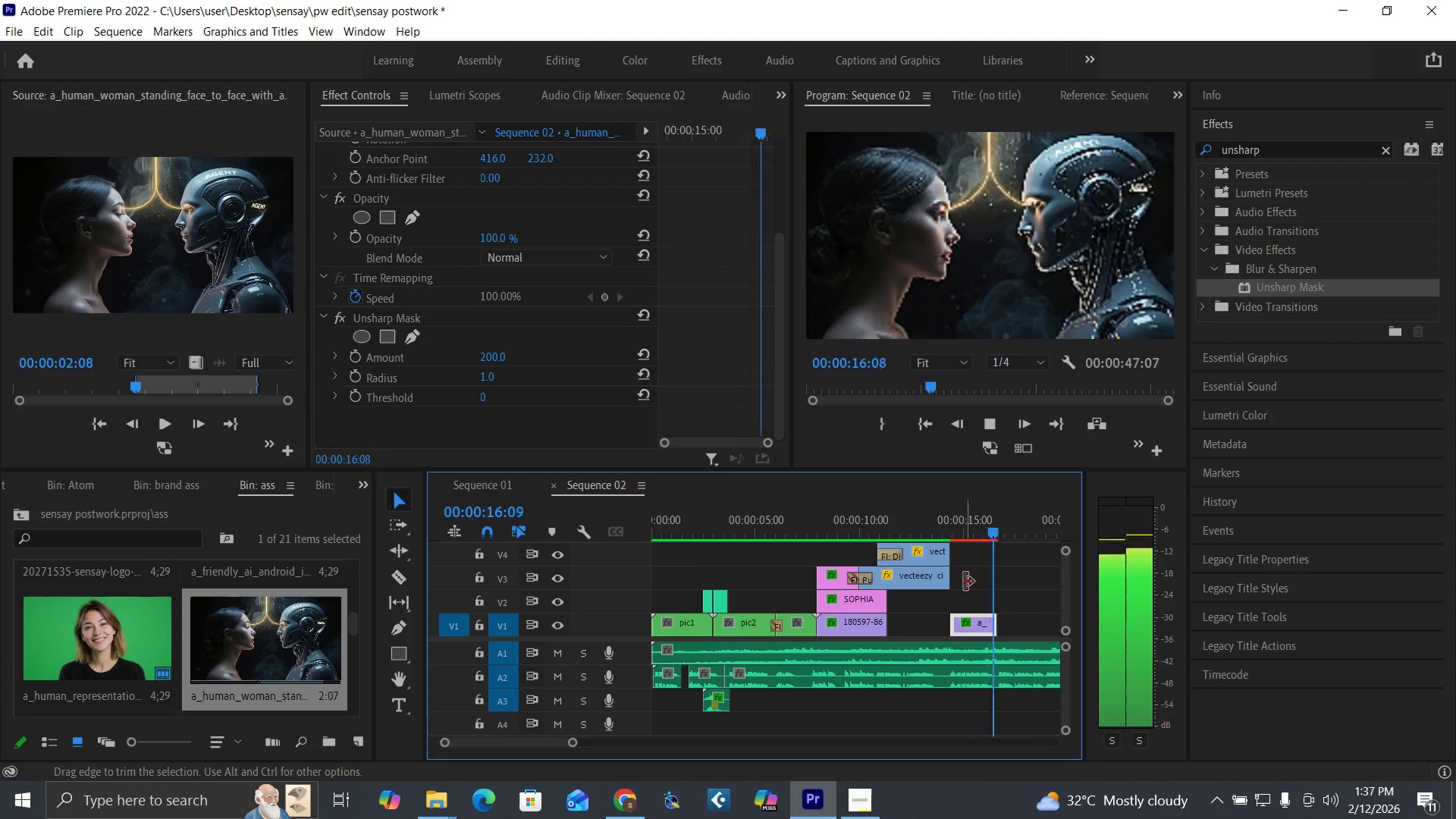 
key(Space)
 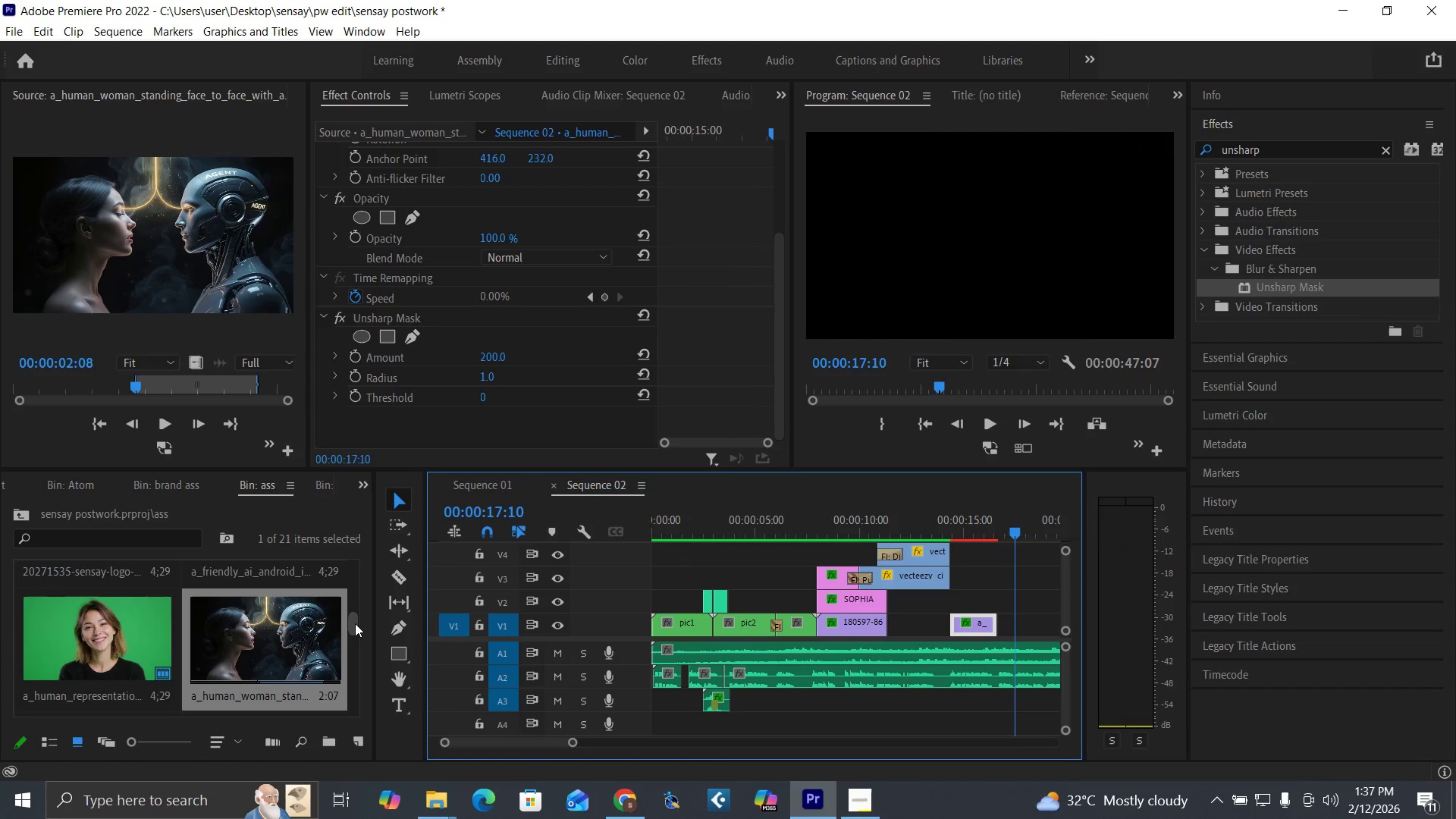 
left_click_drag(start_coordinate=[355, 620], to_coordinate=[328, 528])
 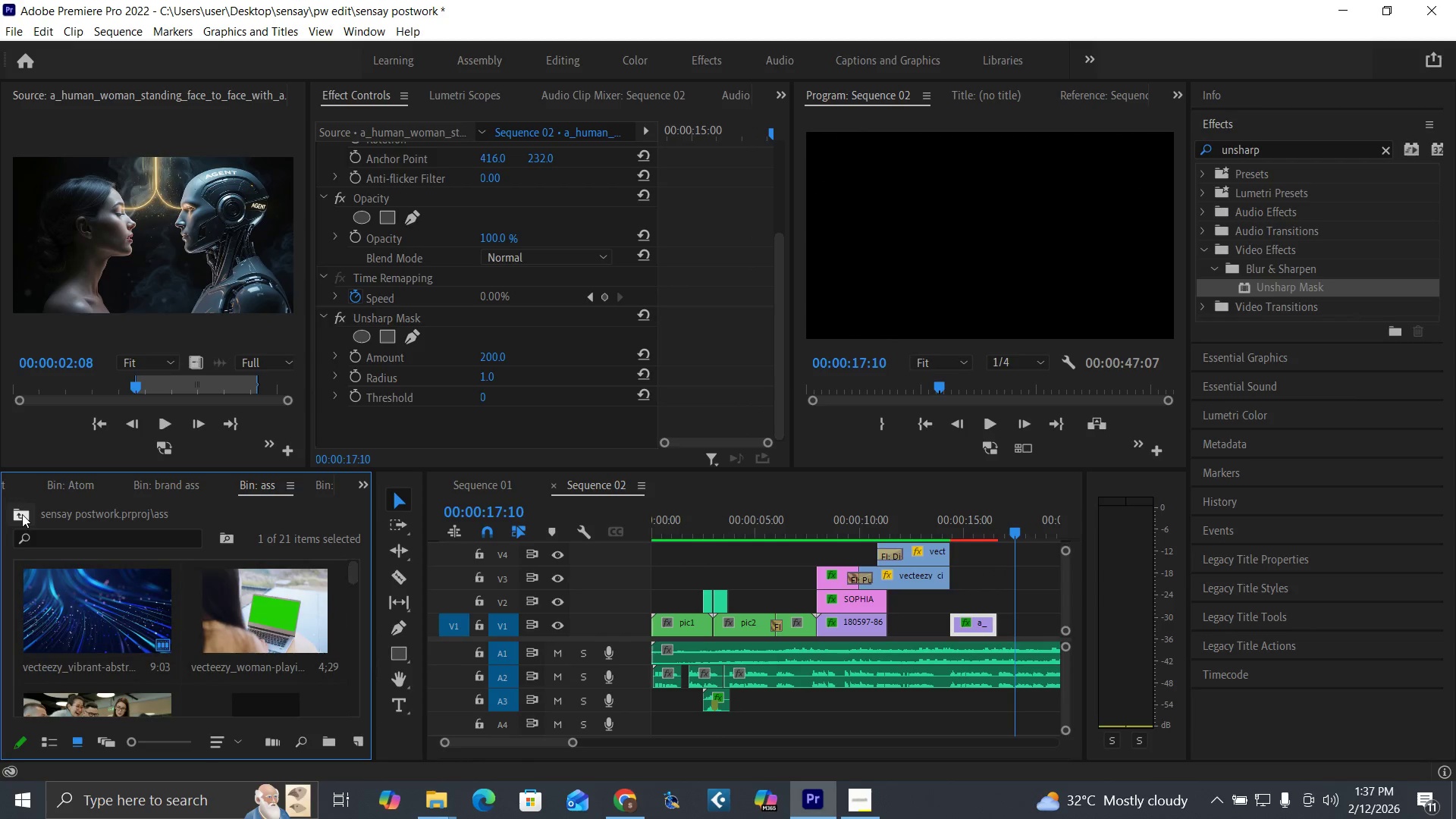 
left_click([16, 513])
 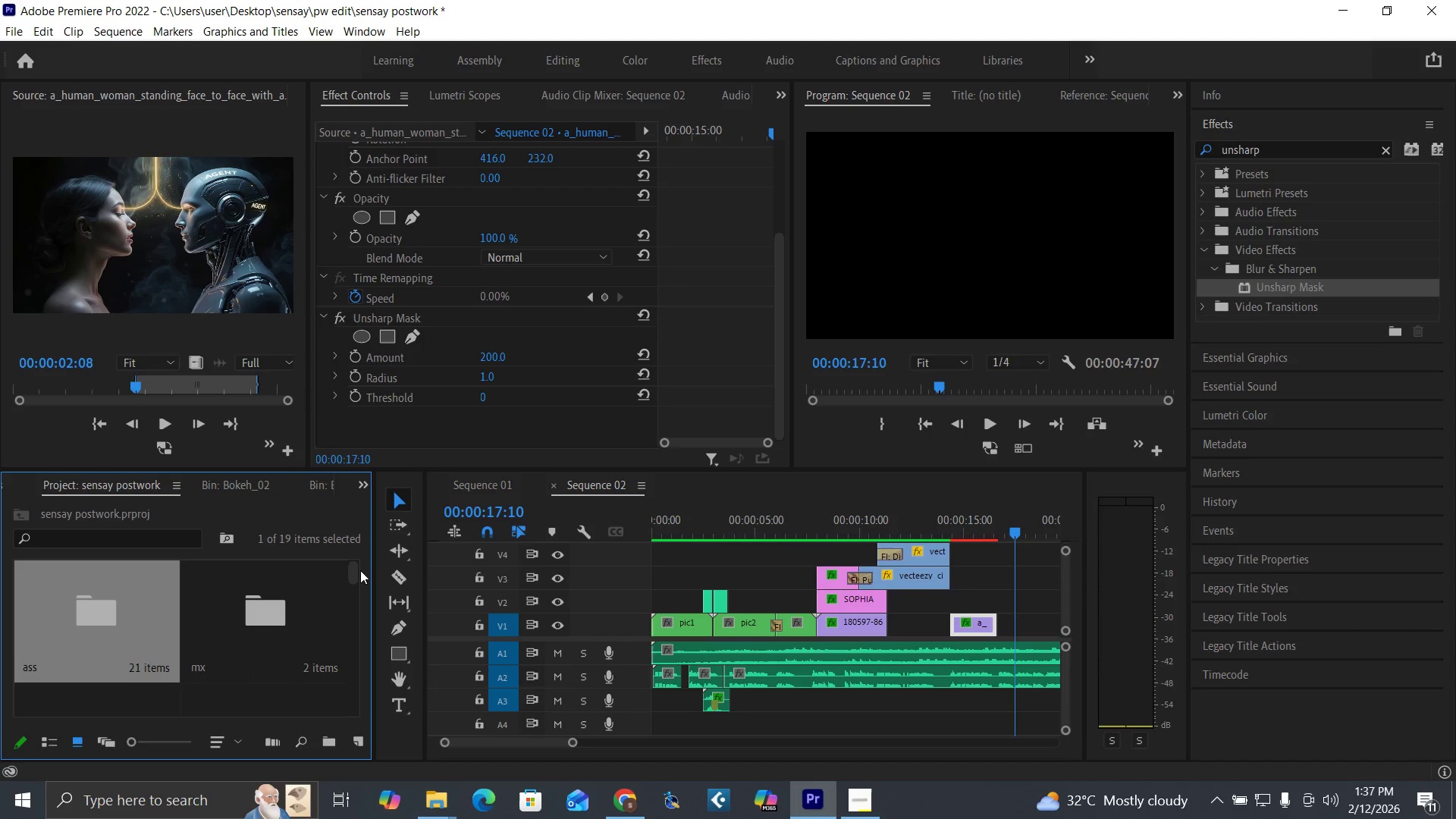 
left_click_drag(start_coordinate=[353, 576], to_coordinate=[350, 593])
 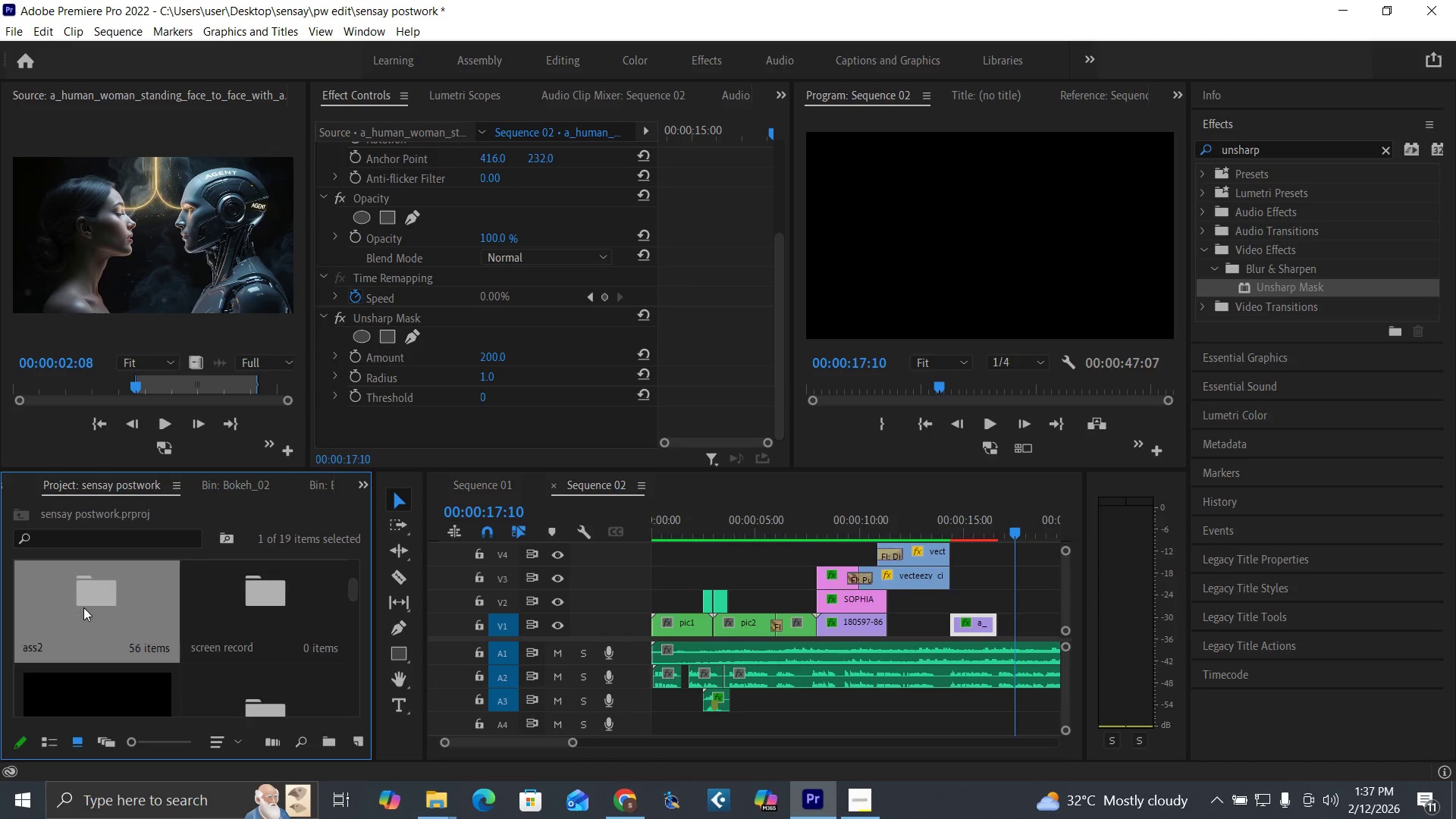 
double_click([83, 607])
 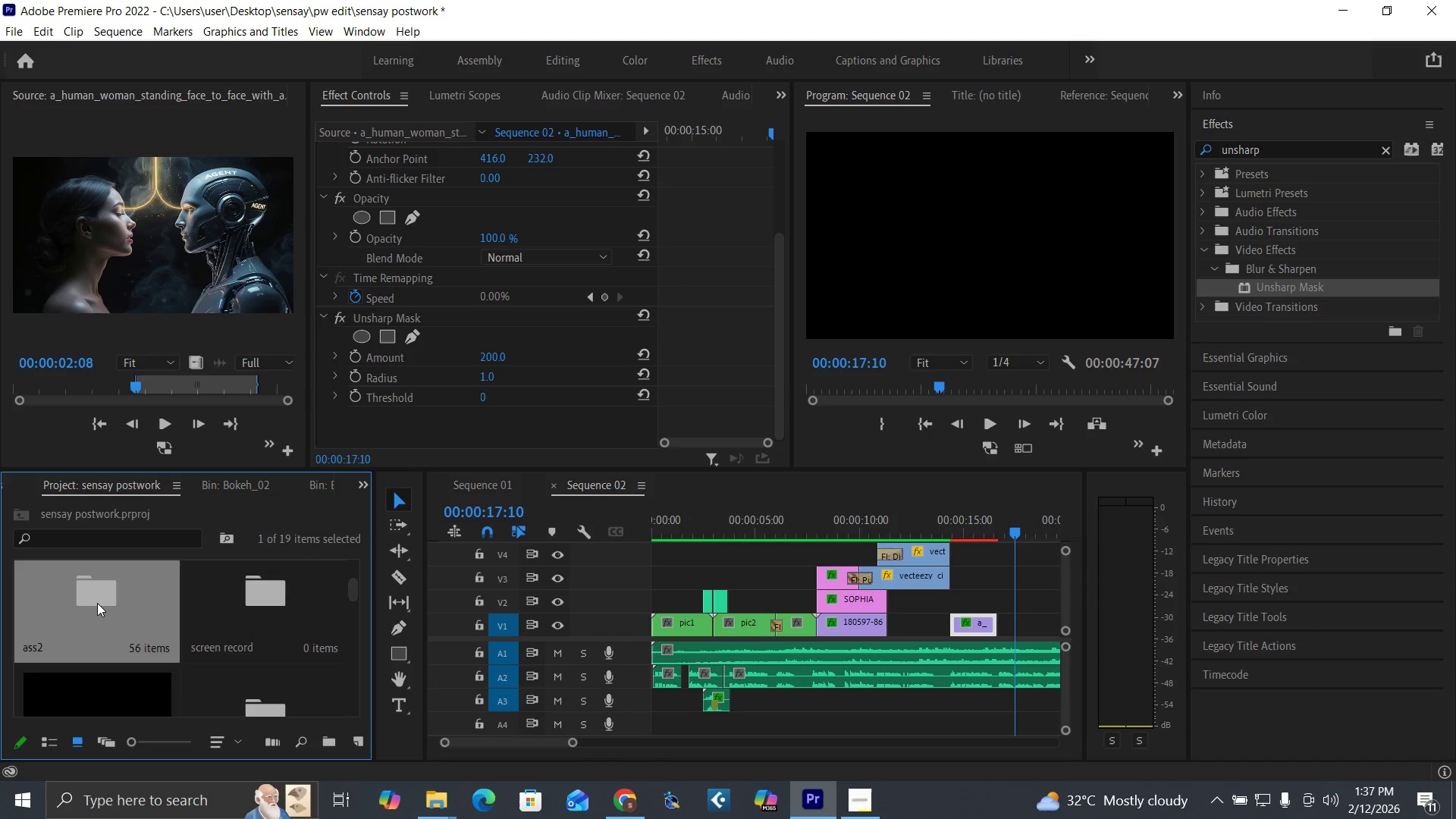 
double_click([97, 603])
 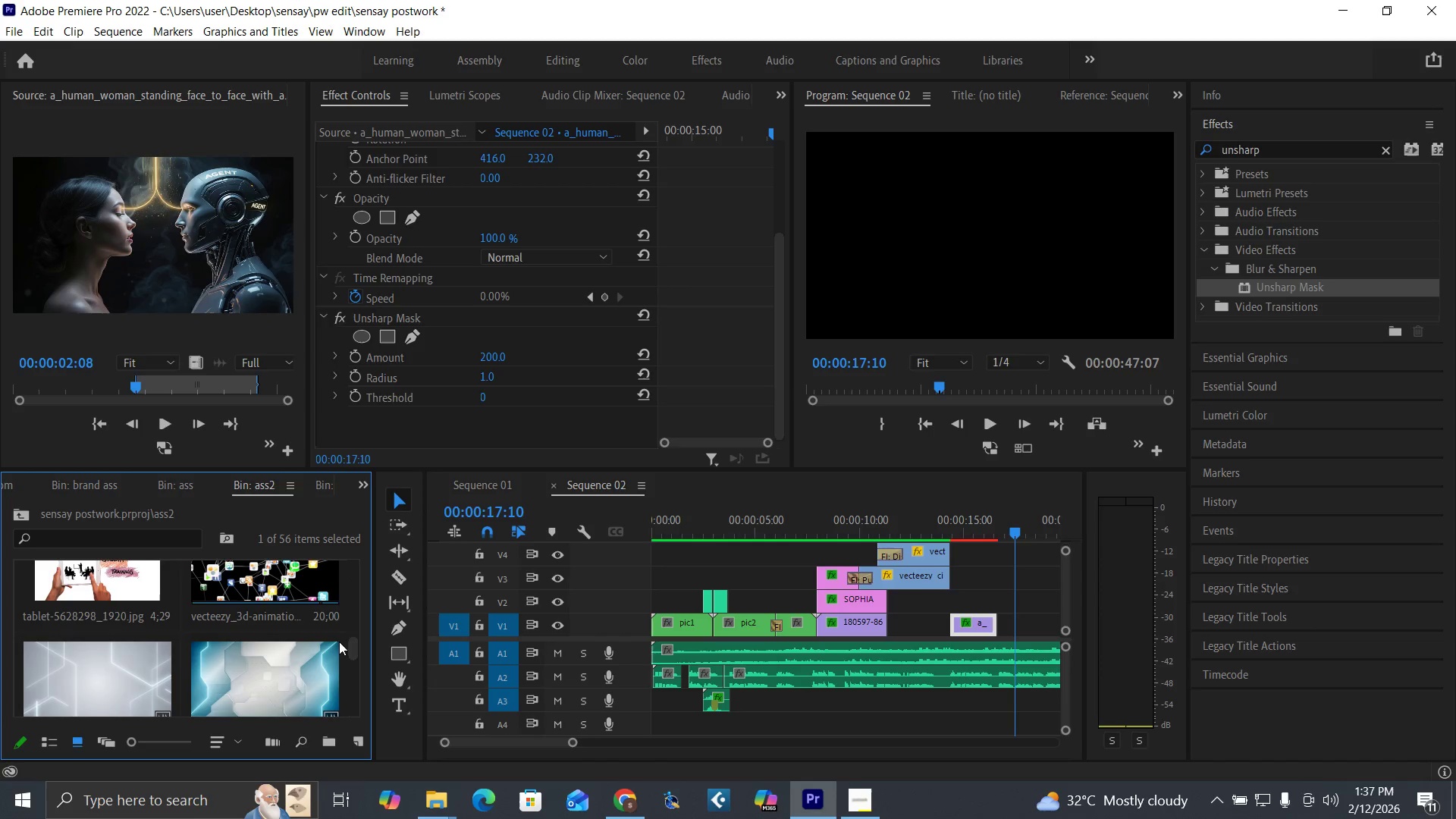 
left_click_drag(start_coordinate=[353, 648], to_coordinate=[359, 612])
 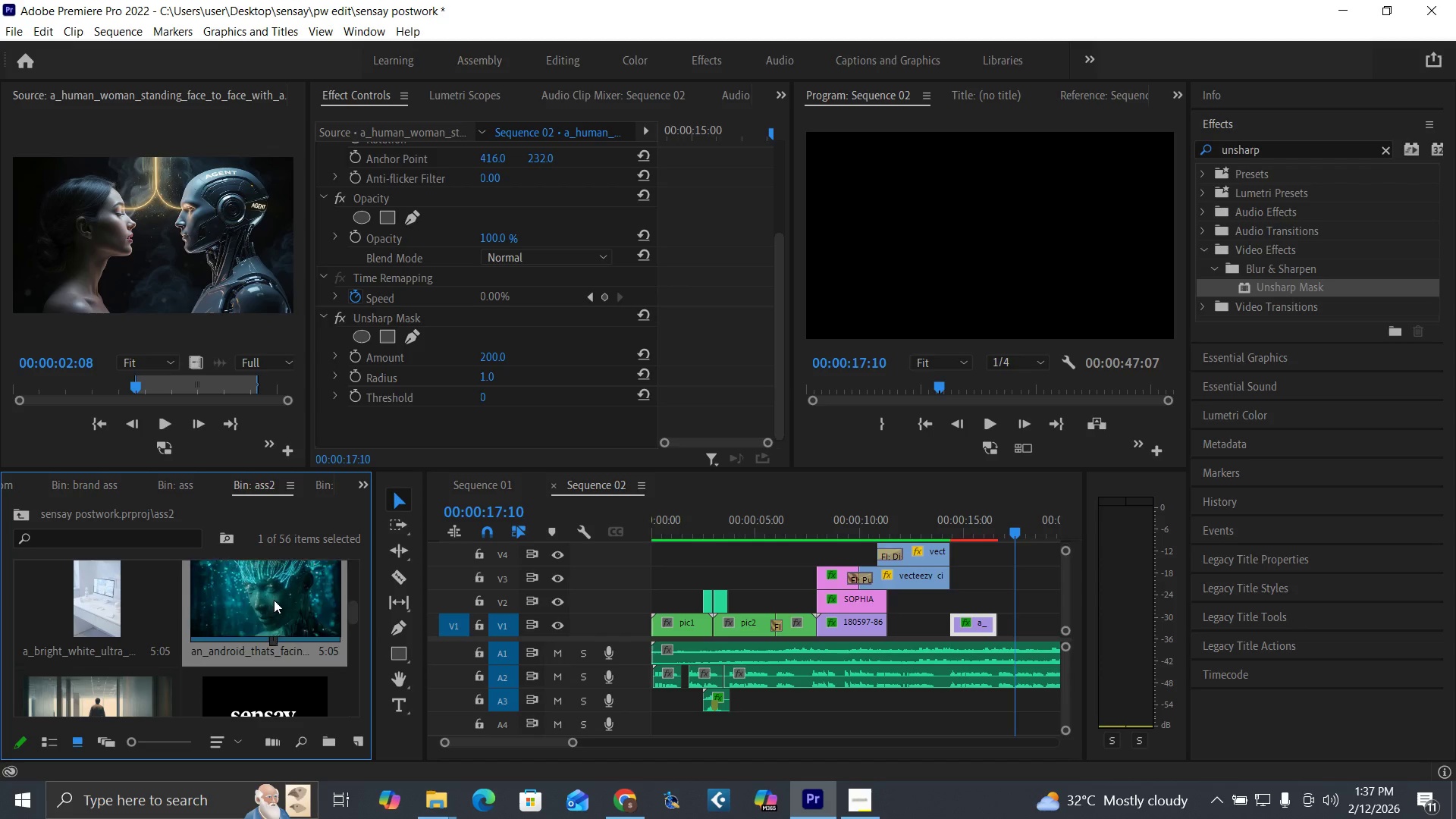 
double_click([274, 600])
 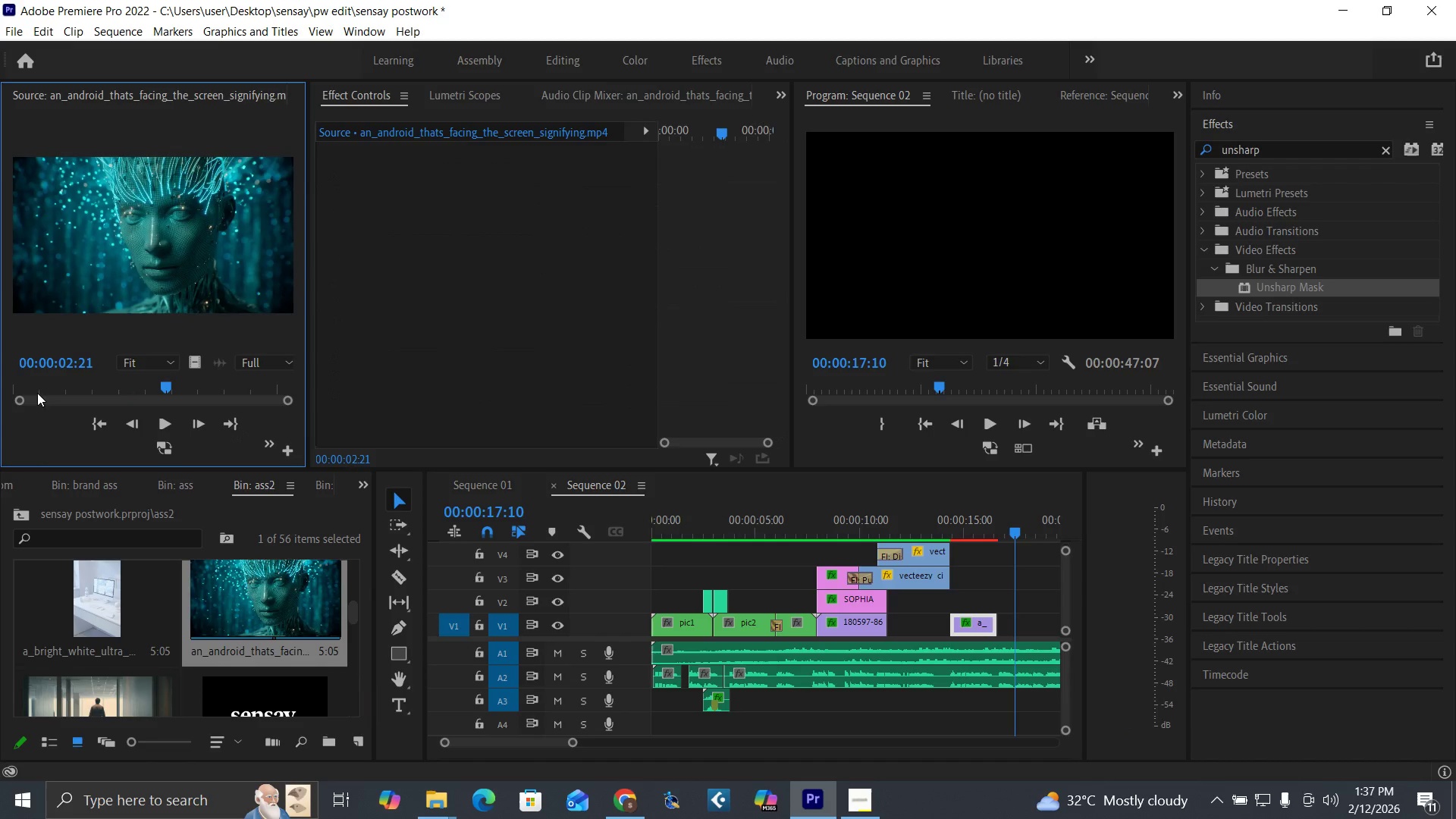 
left_click_drag(start_coordinate=[29, 384], to_coordinate=[234, 526])
 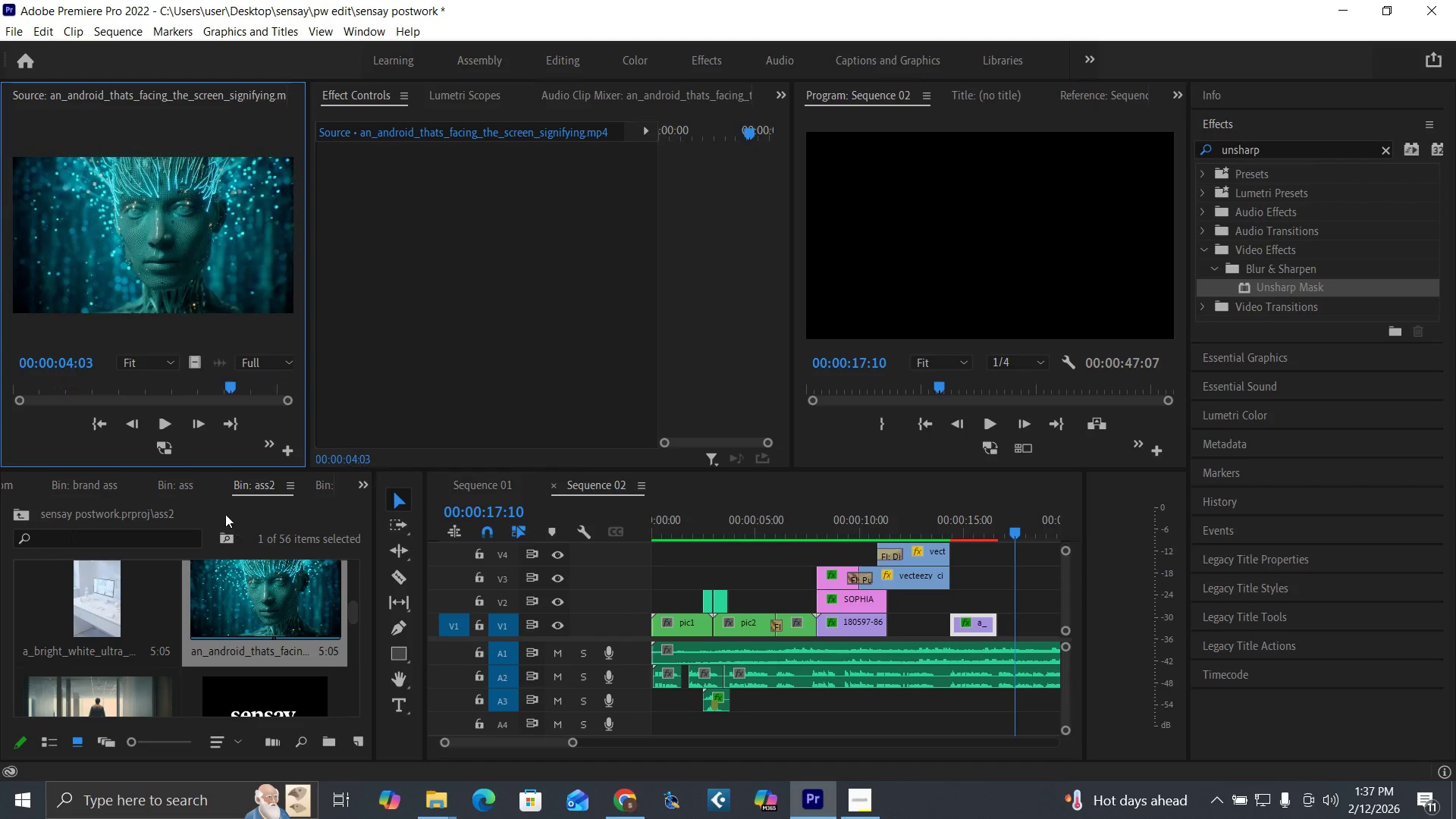 
key(O)
 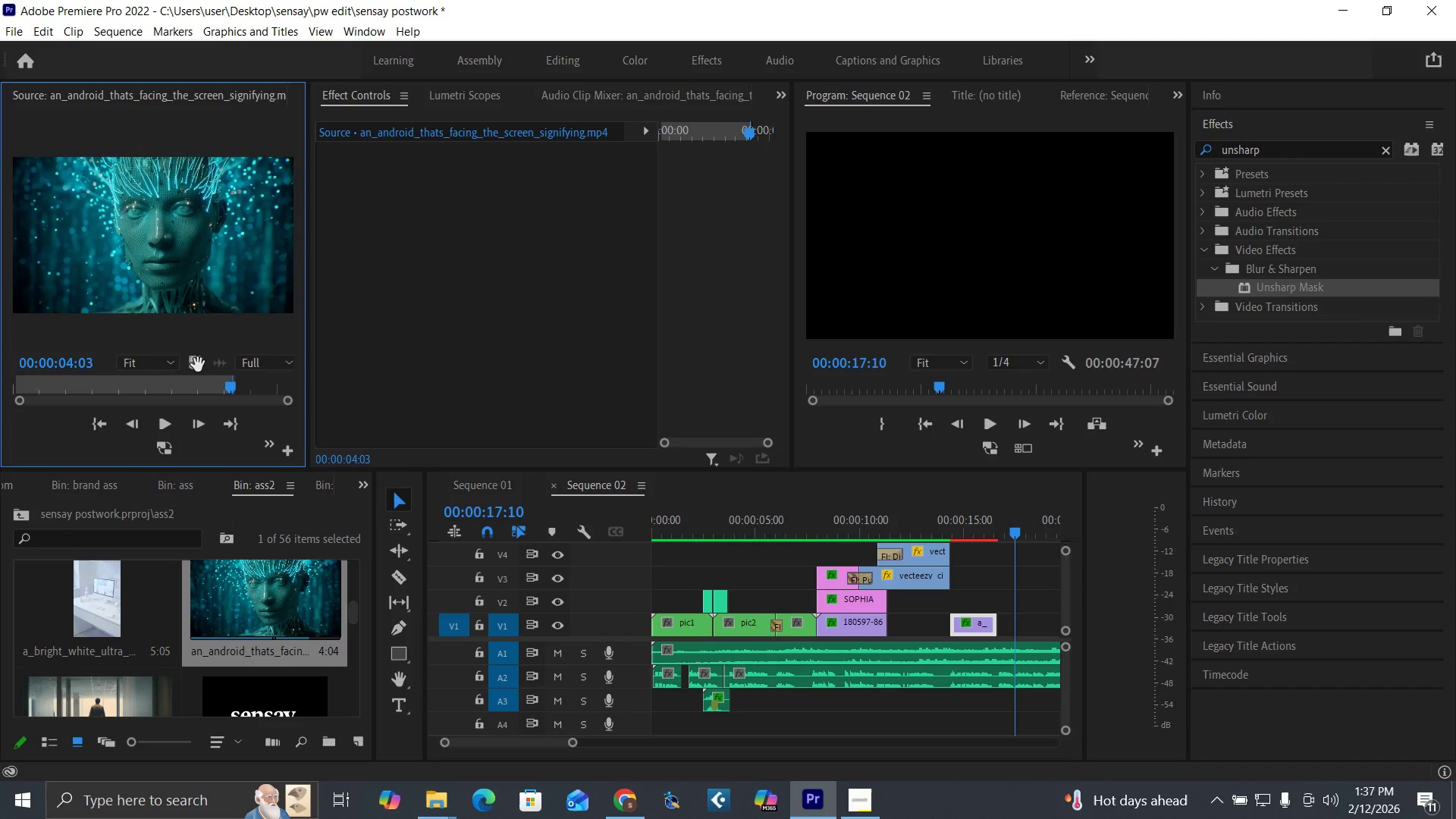 
left_click_drag(start_coordinate=[198, 365], to_coordinate=[996, 595])
 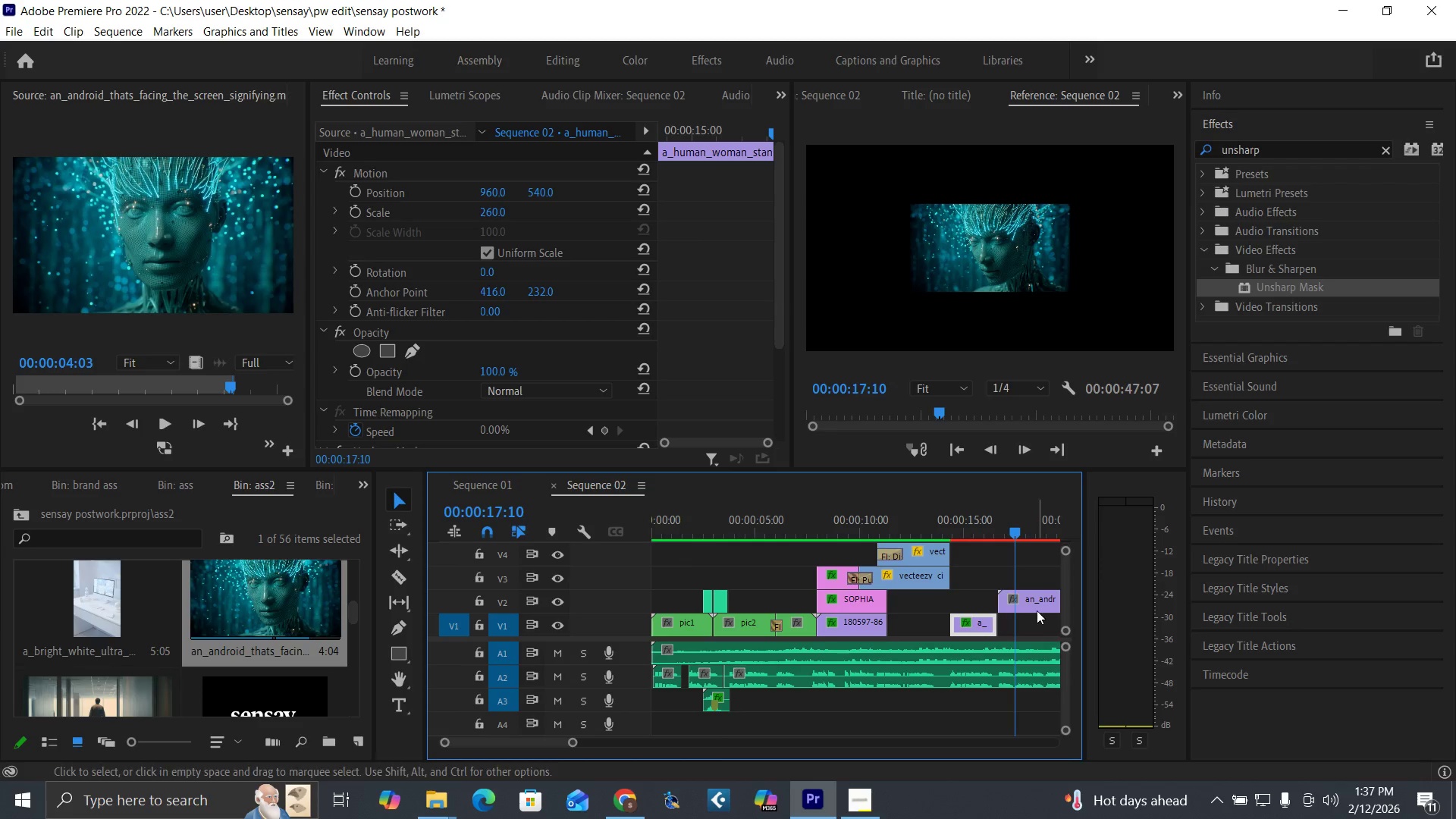 
left_click([1037, 610])
 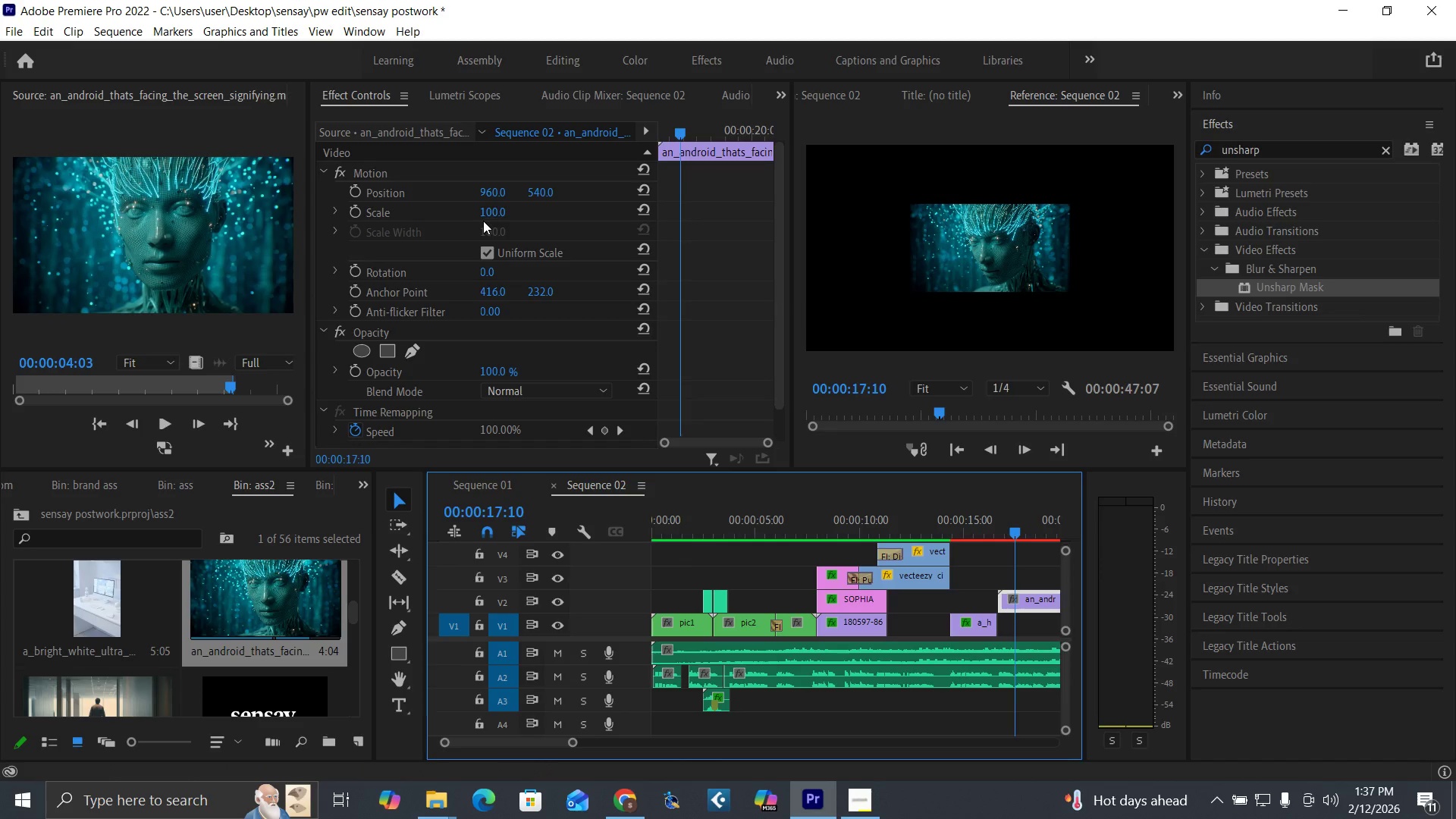 
left_click([491, 213])
 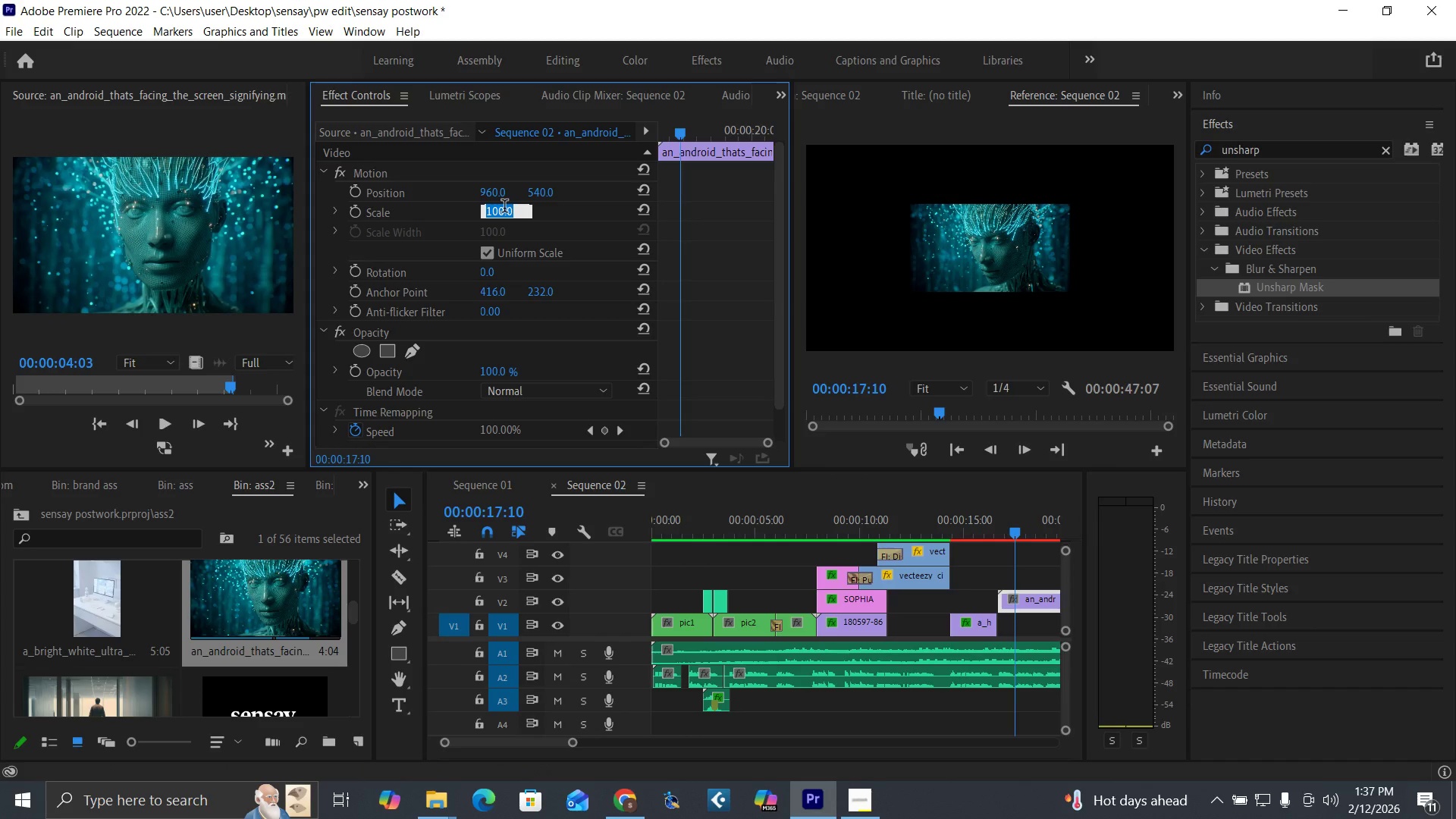 
type(260)
 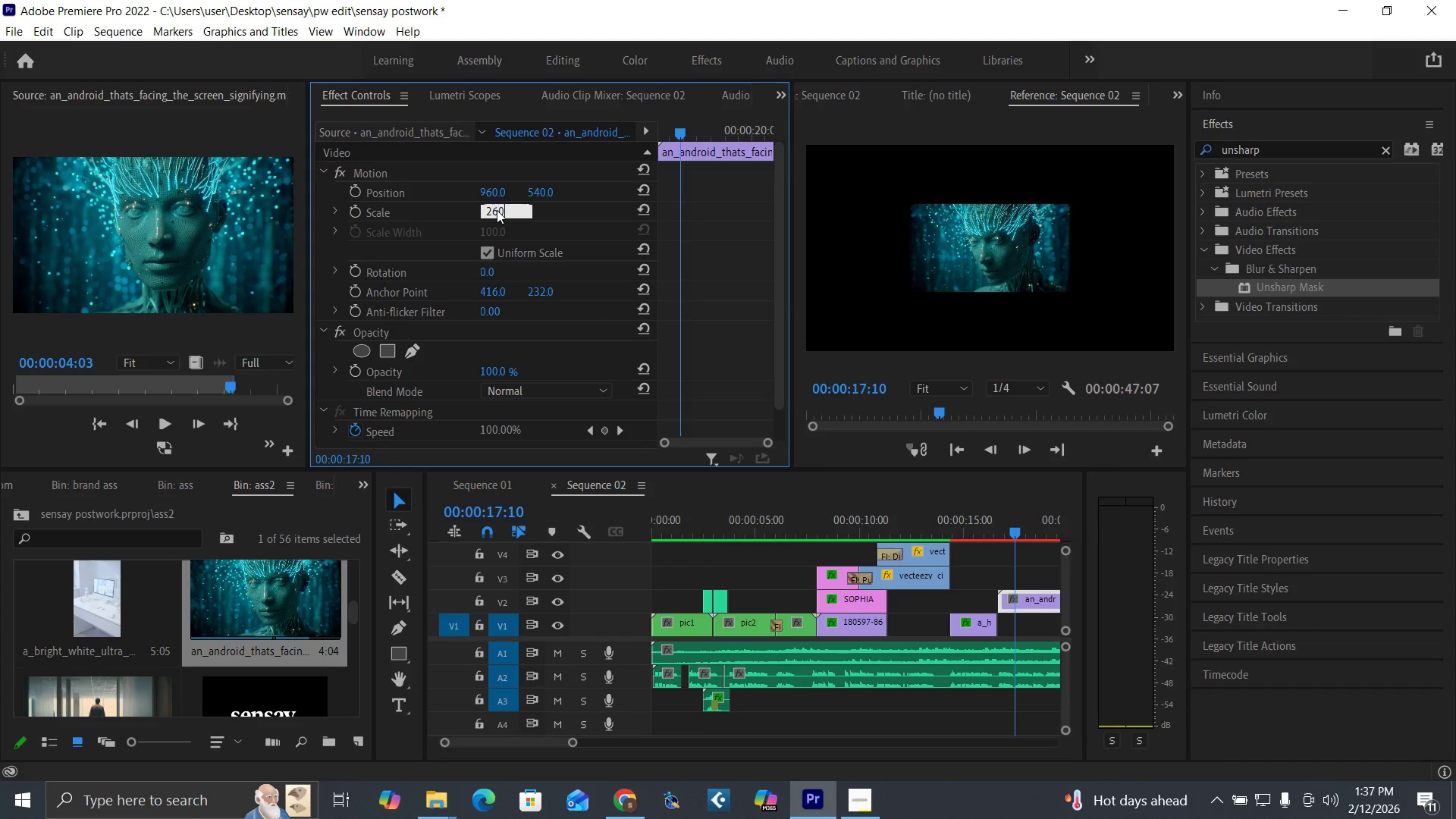 
key(Enter)
 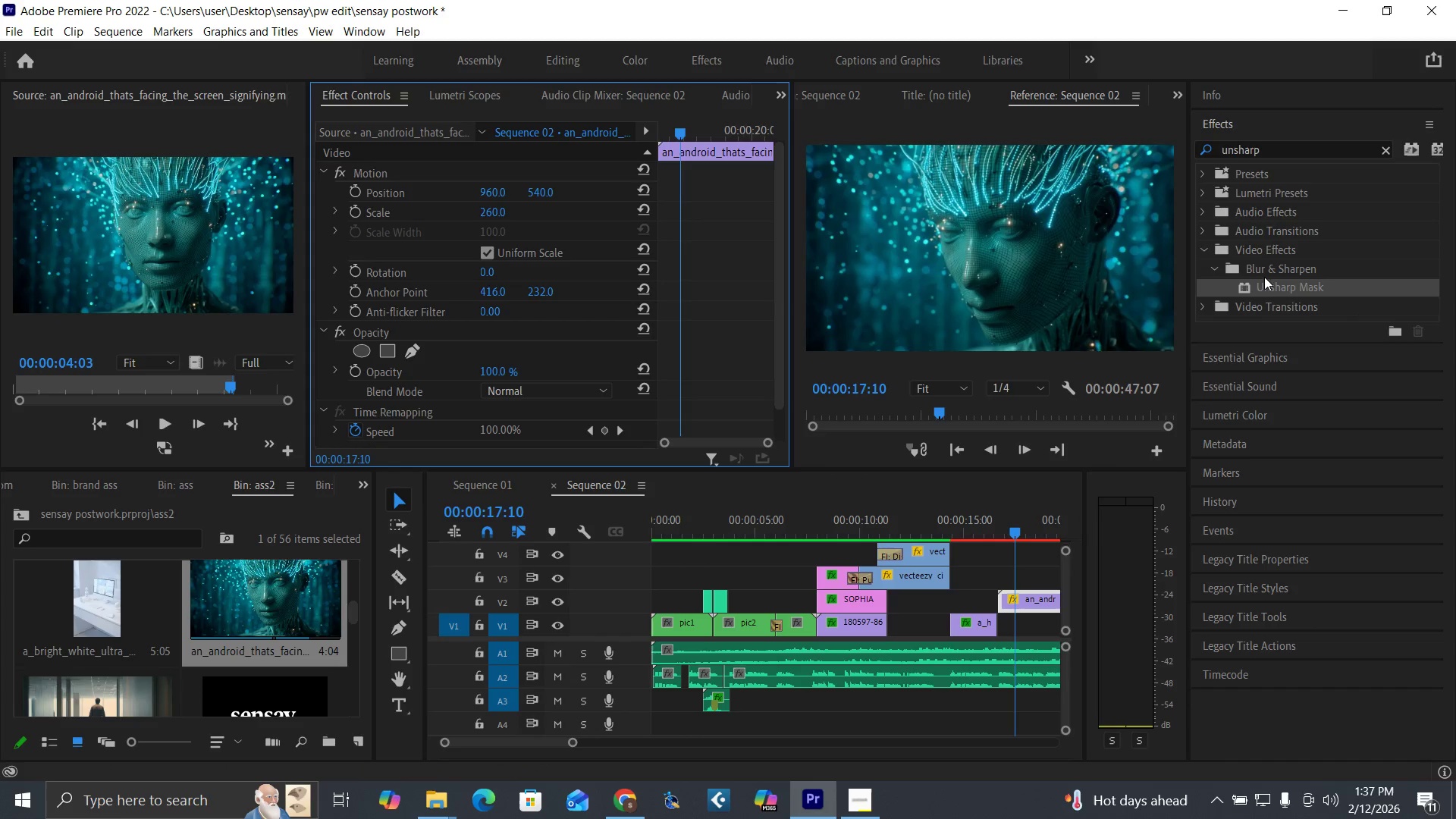 
left_click_drag(start_coordinate=[1269, 284], to_coordinate=[1021, 601])
 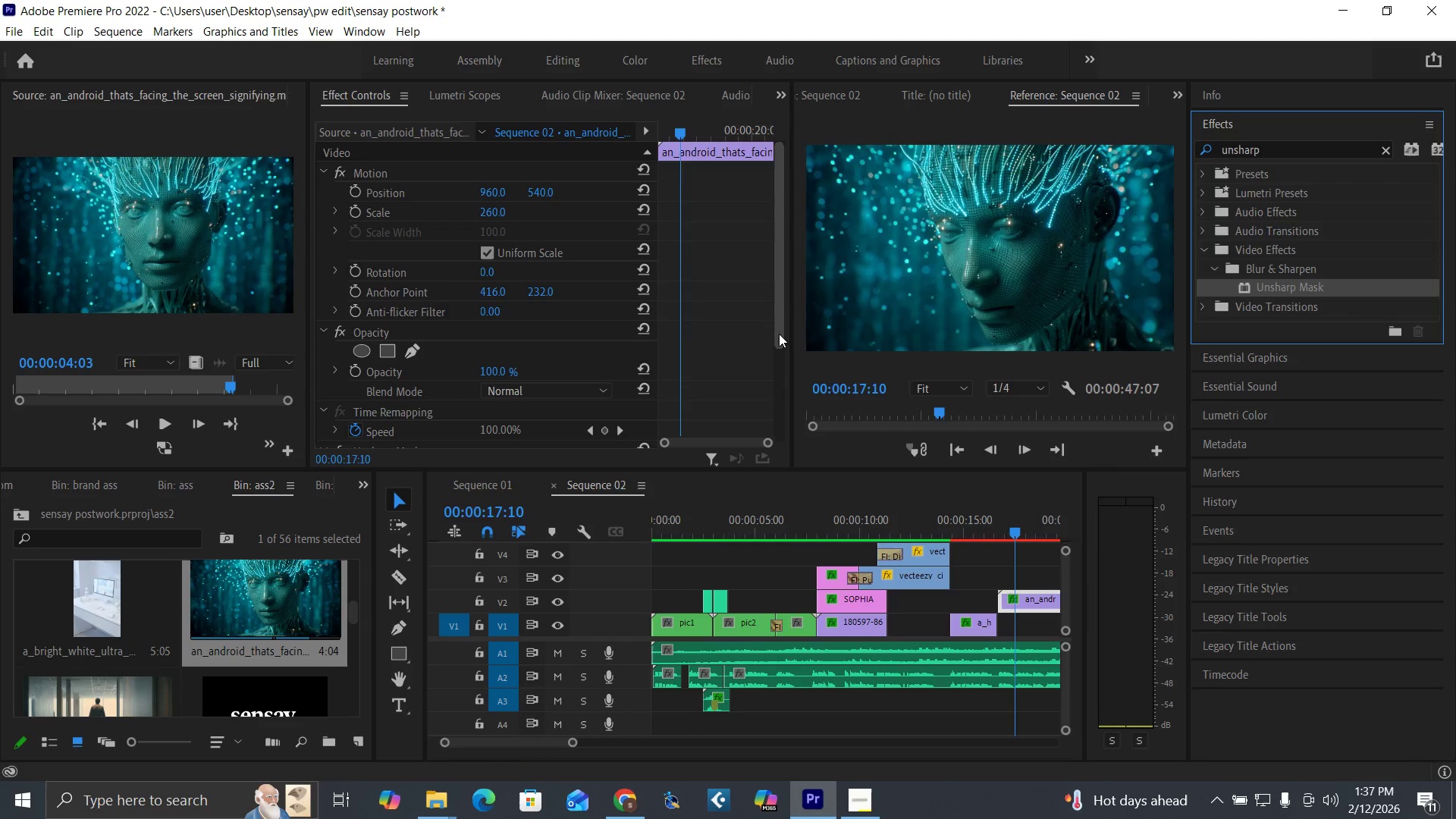 
left_click_drag(start_coordinate=[780, 335], to_coordinate=[754, 496])
 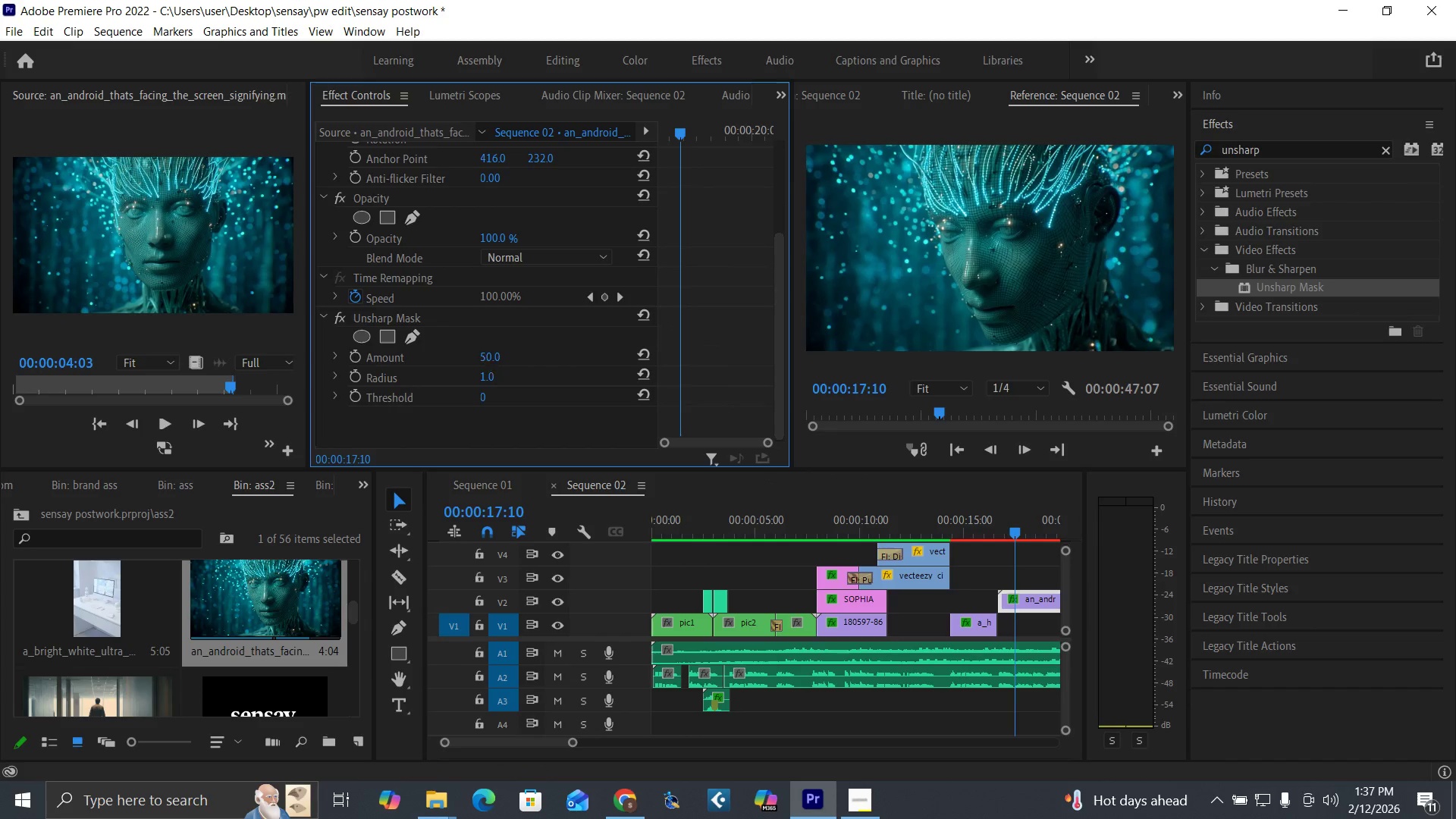 
left_click([489, 356])
 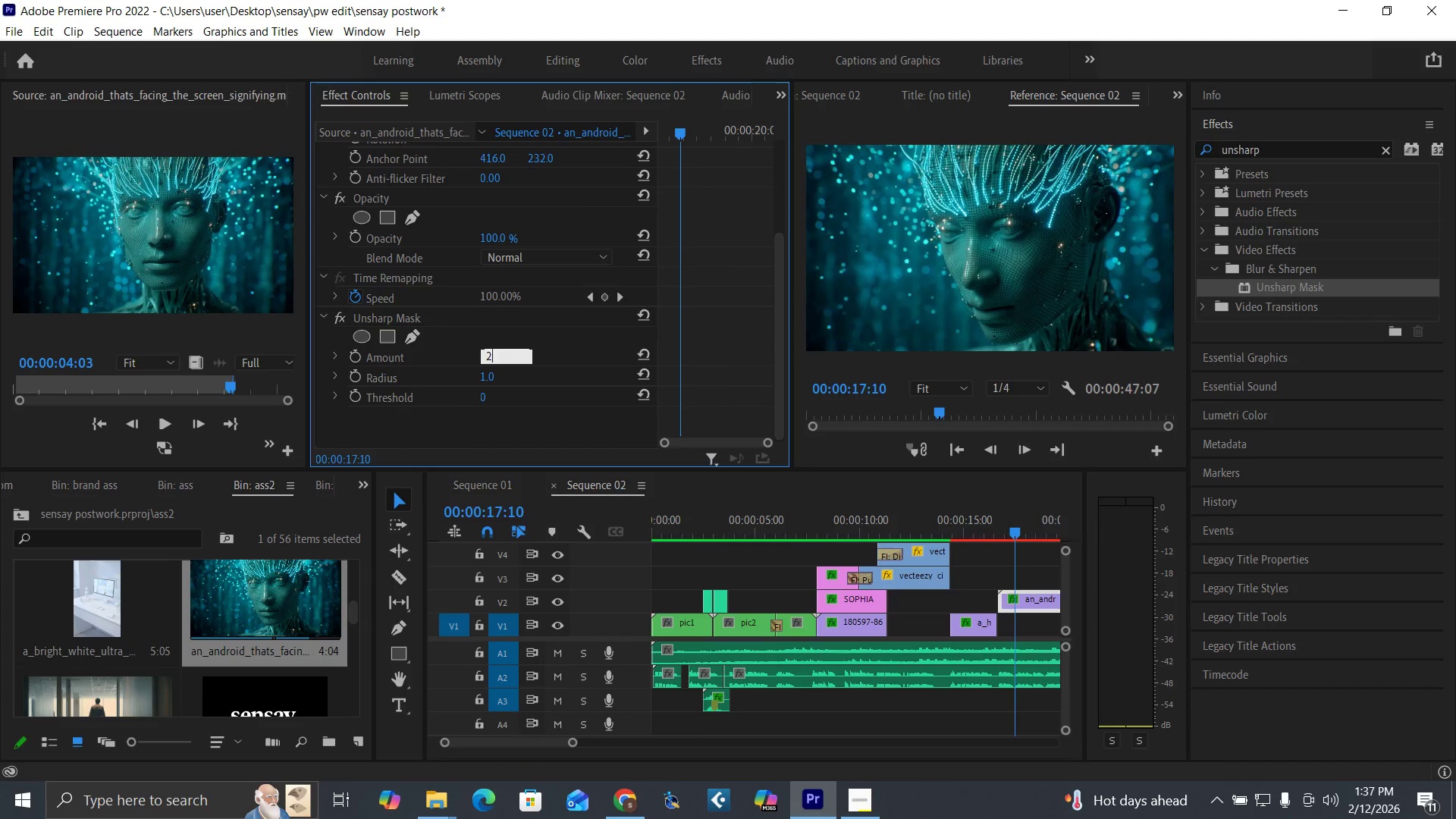 
type(200)
 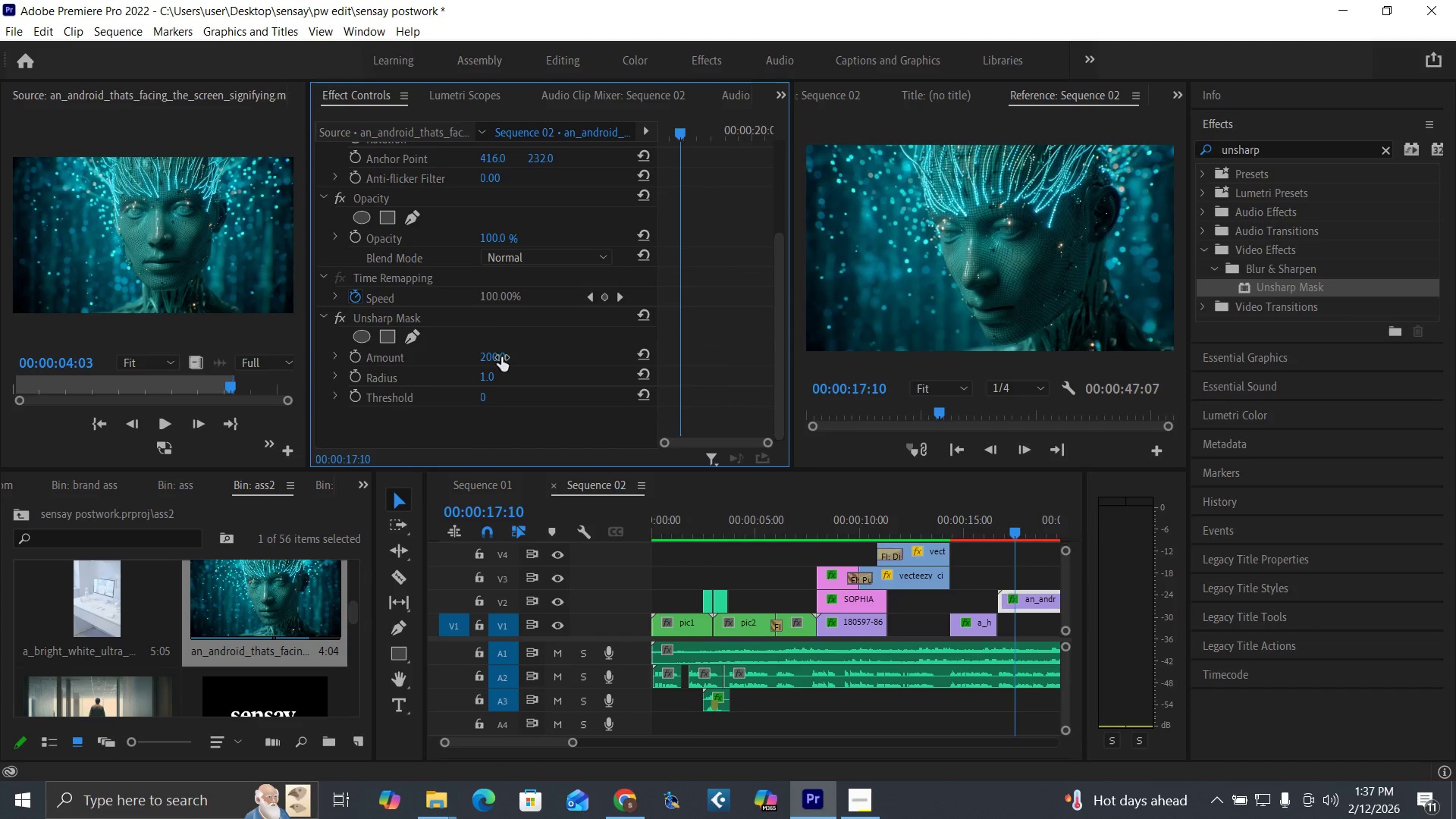 
key(Enter)
 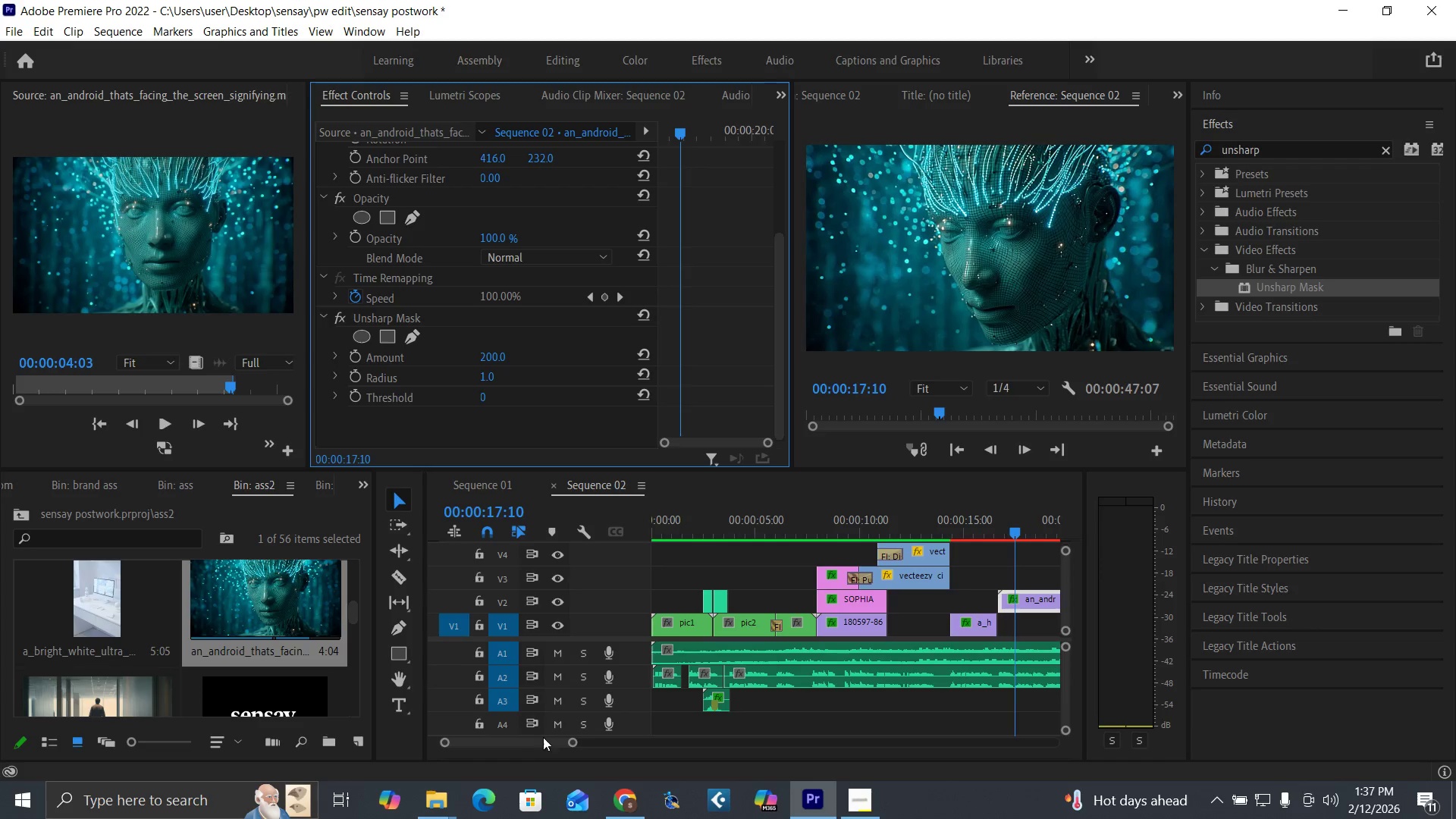 
left_click_drag(start_coordinate=[548, 743], to_coordinate=[553, 745])
 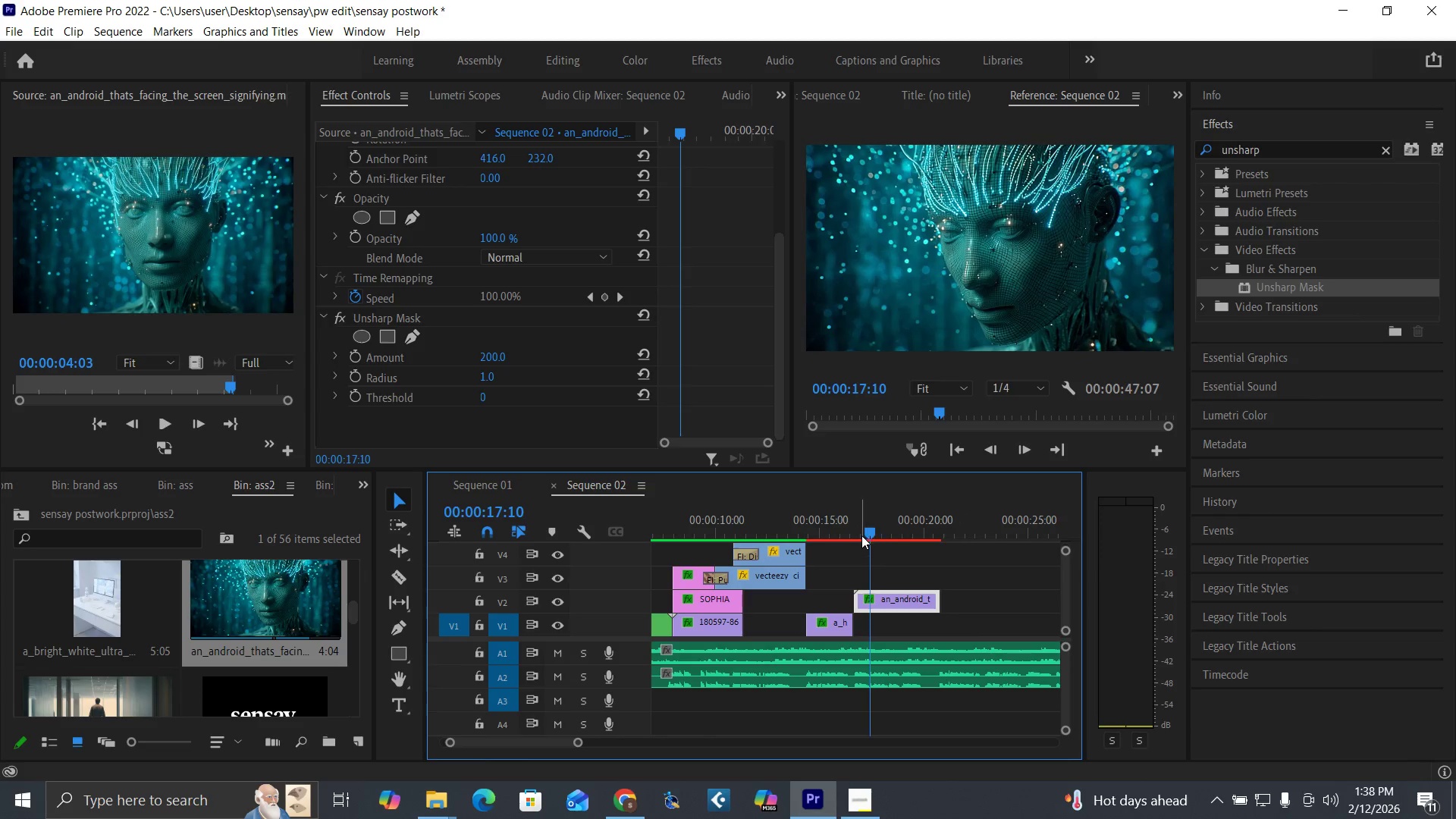 
right_click([906, 600])
 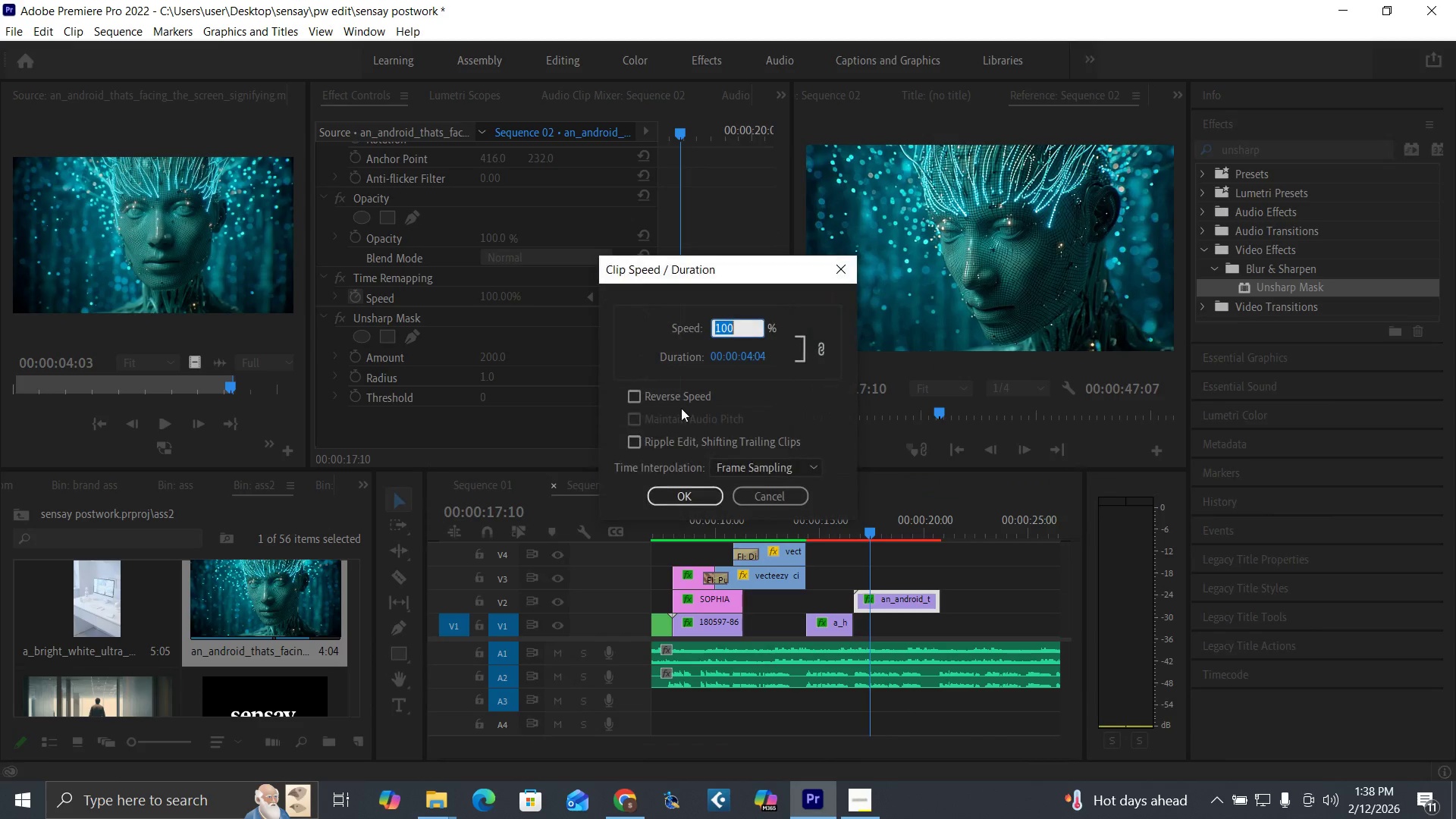 
left_click([627, 394])
 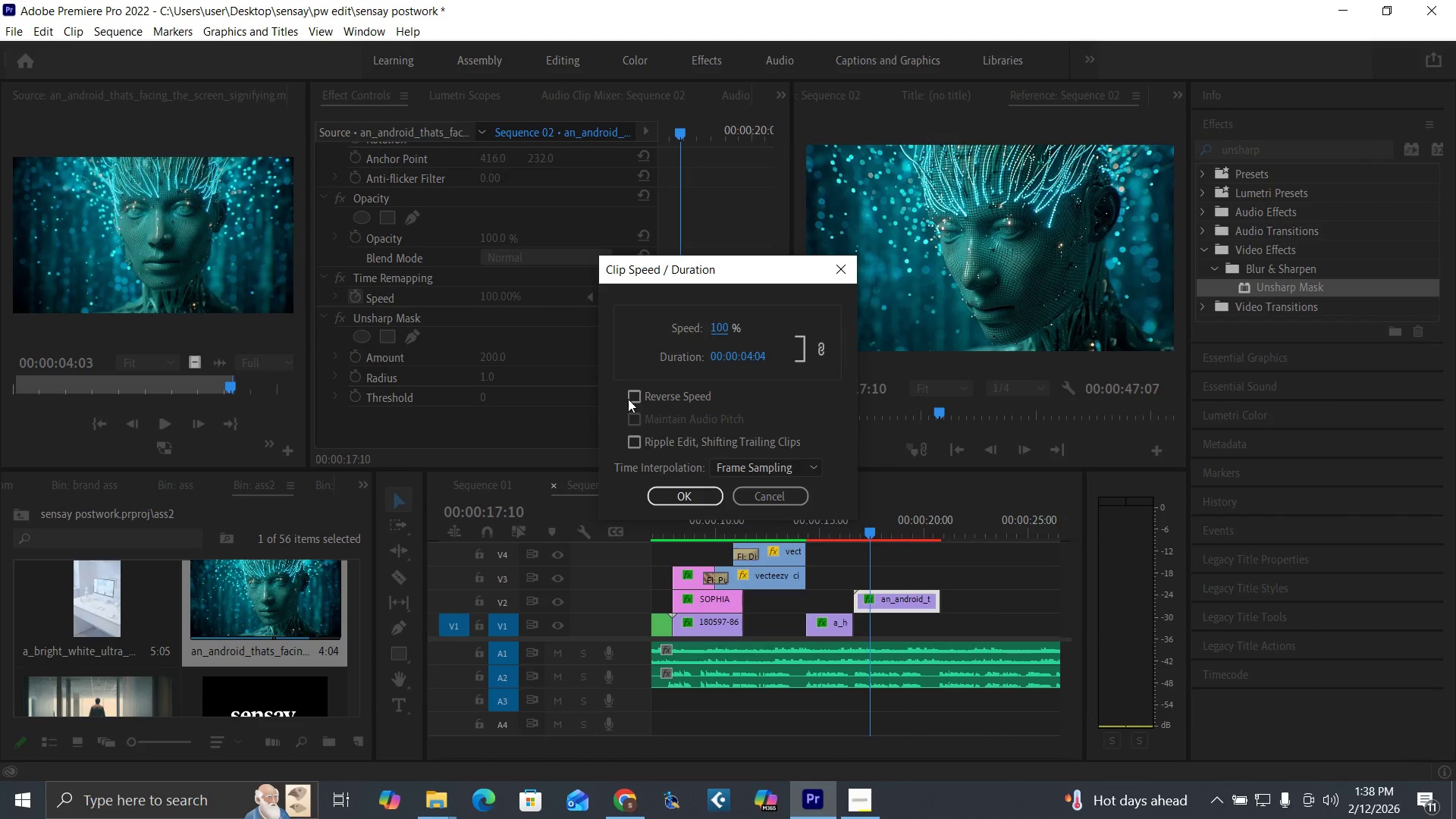 
left_click([632, 394])
 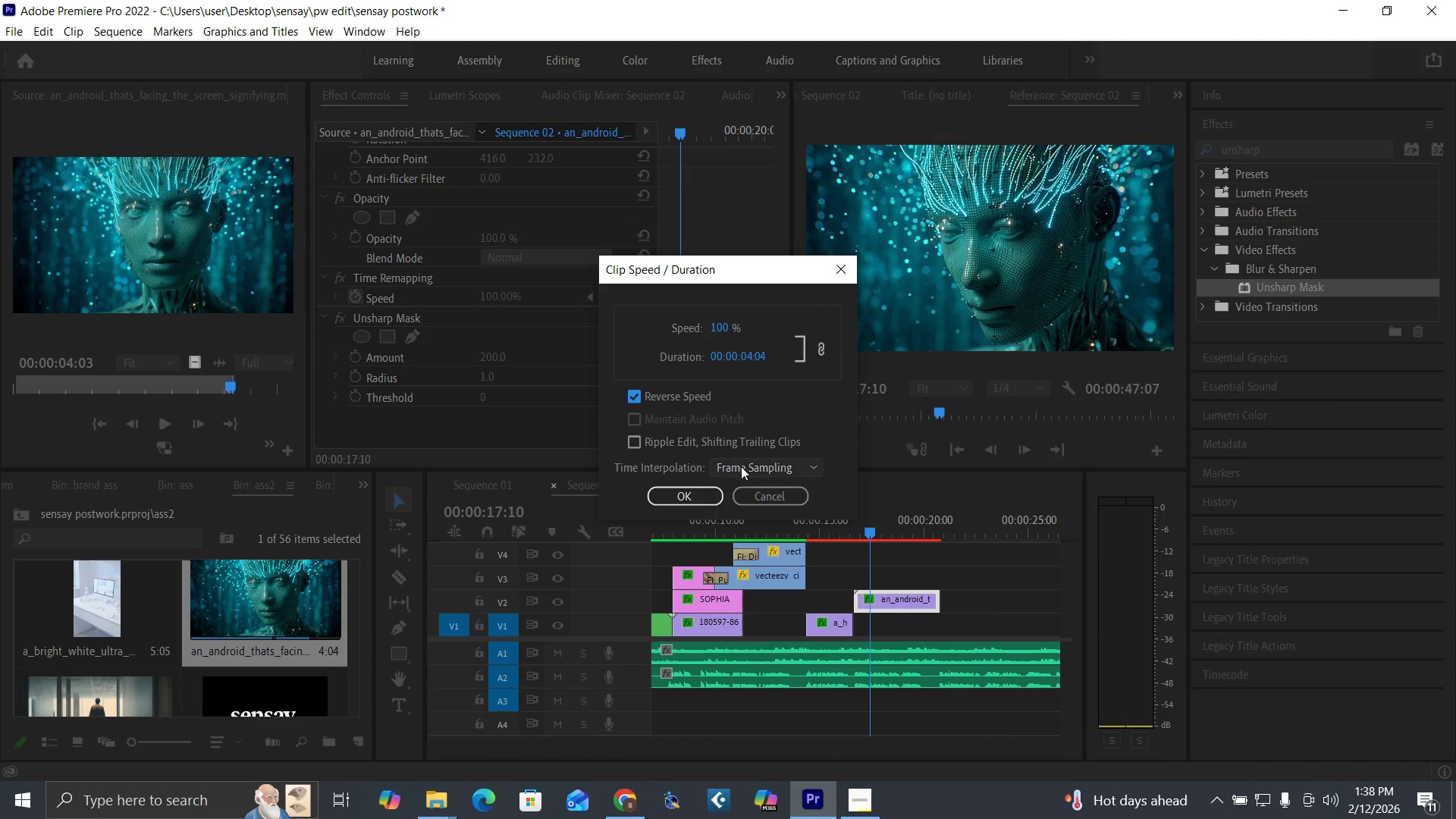 
left_click([742, 466])
 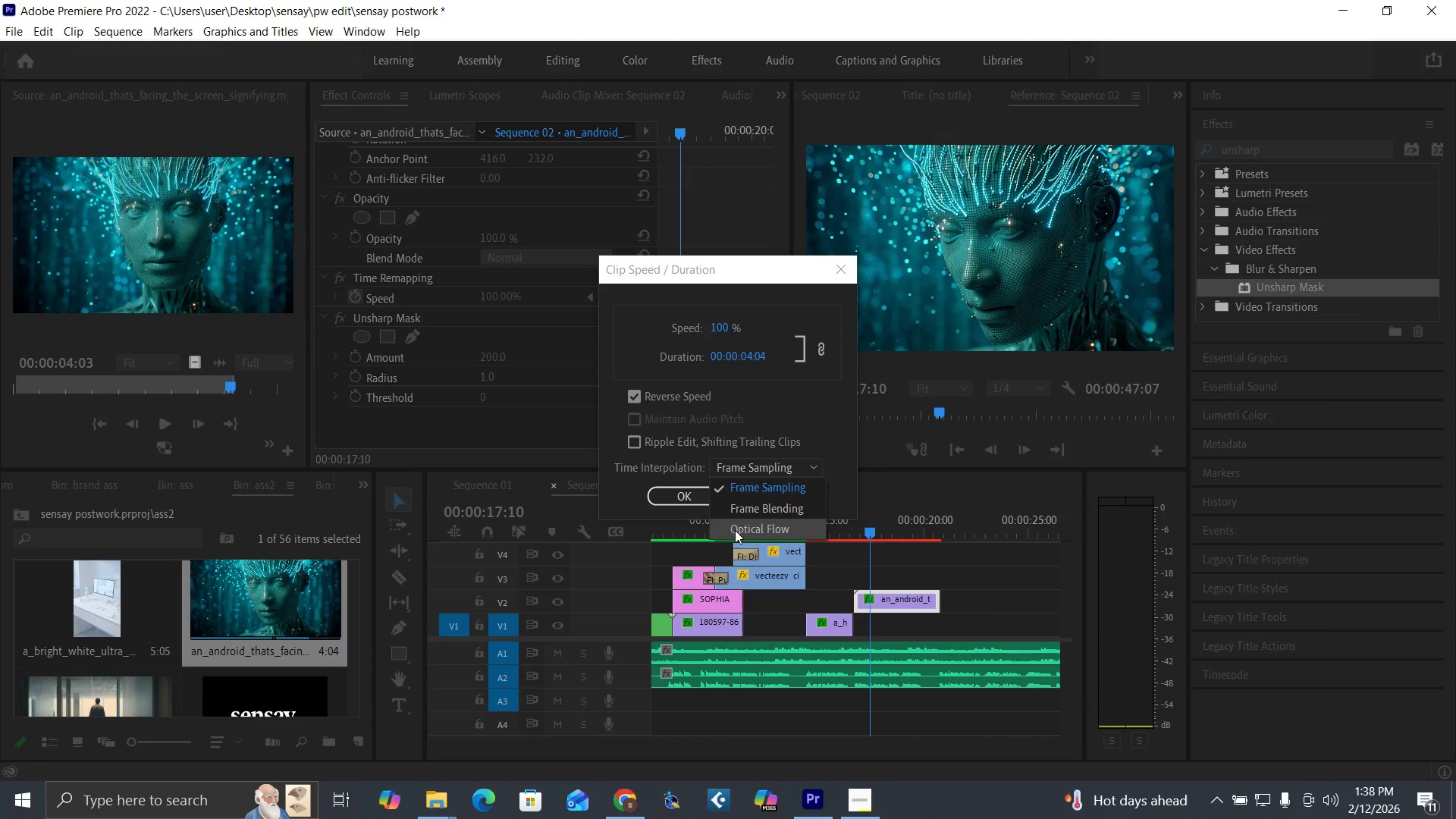 
double_click([735, 530])
 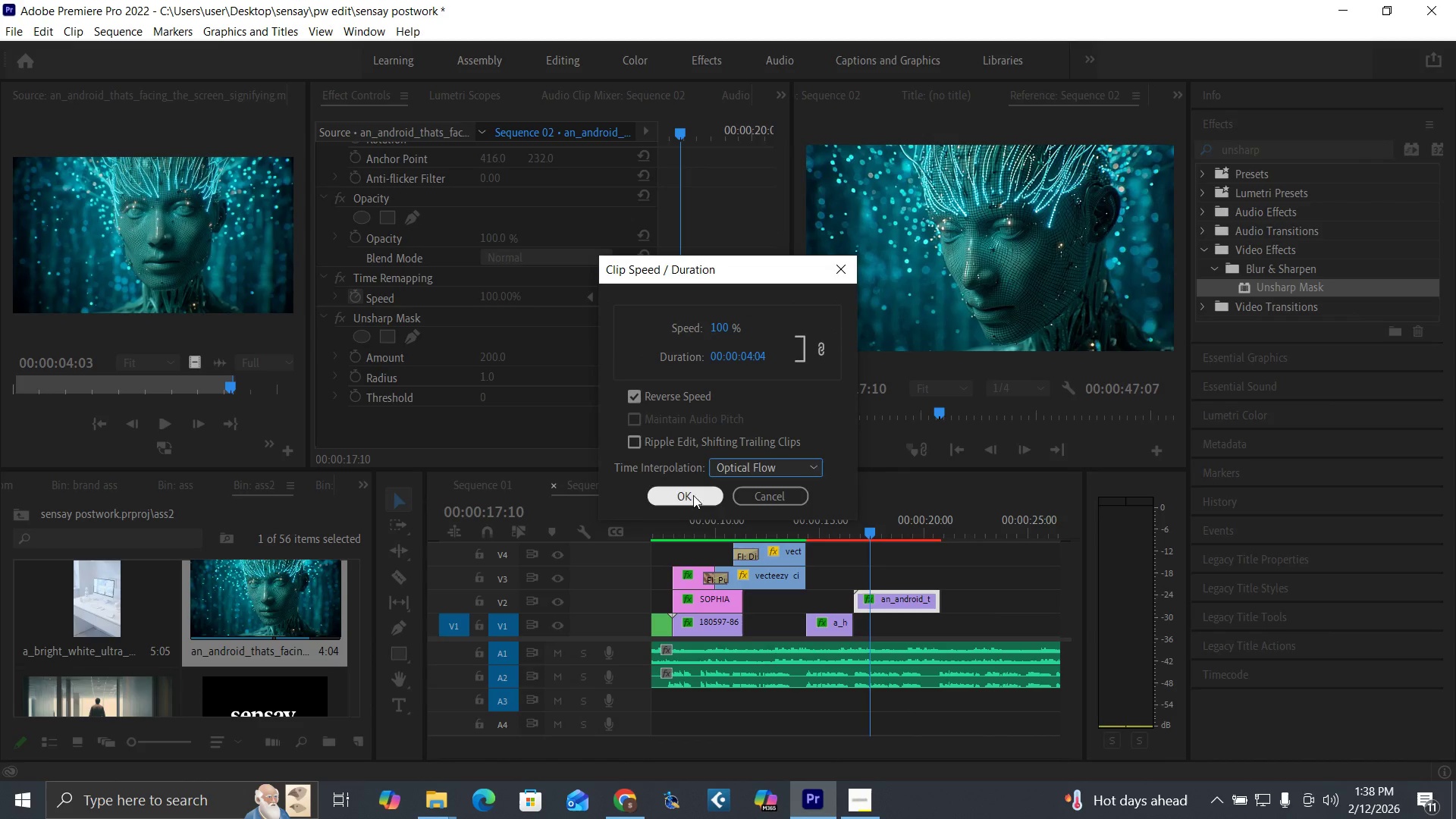 
triple_click([693, 495])
 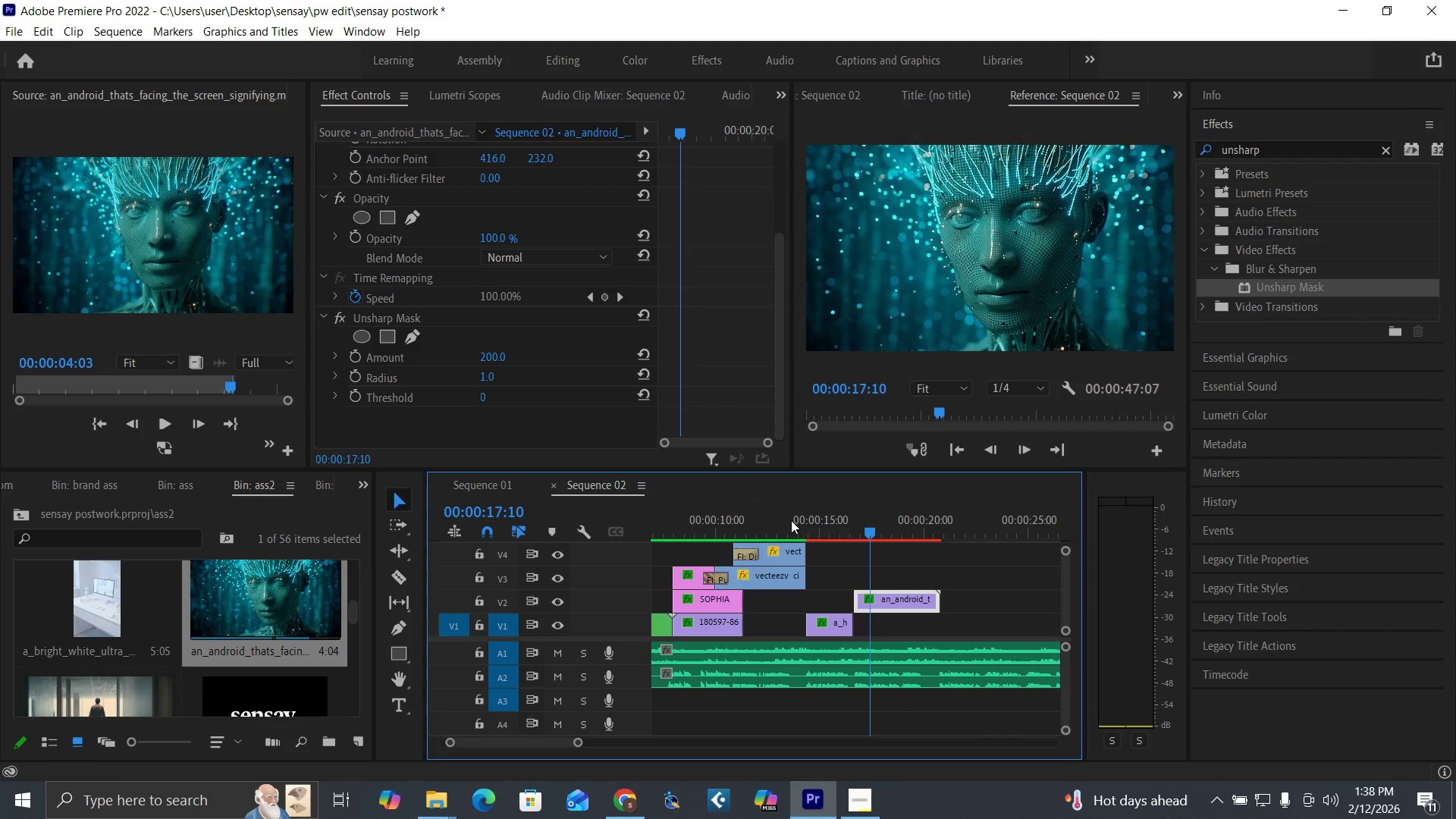 
left_click([783, 519])
 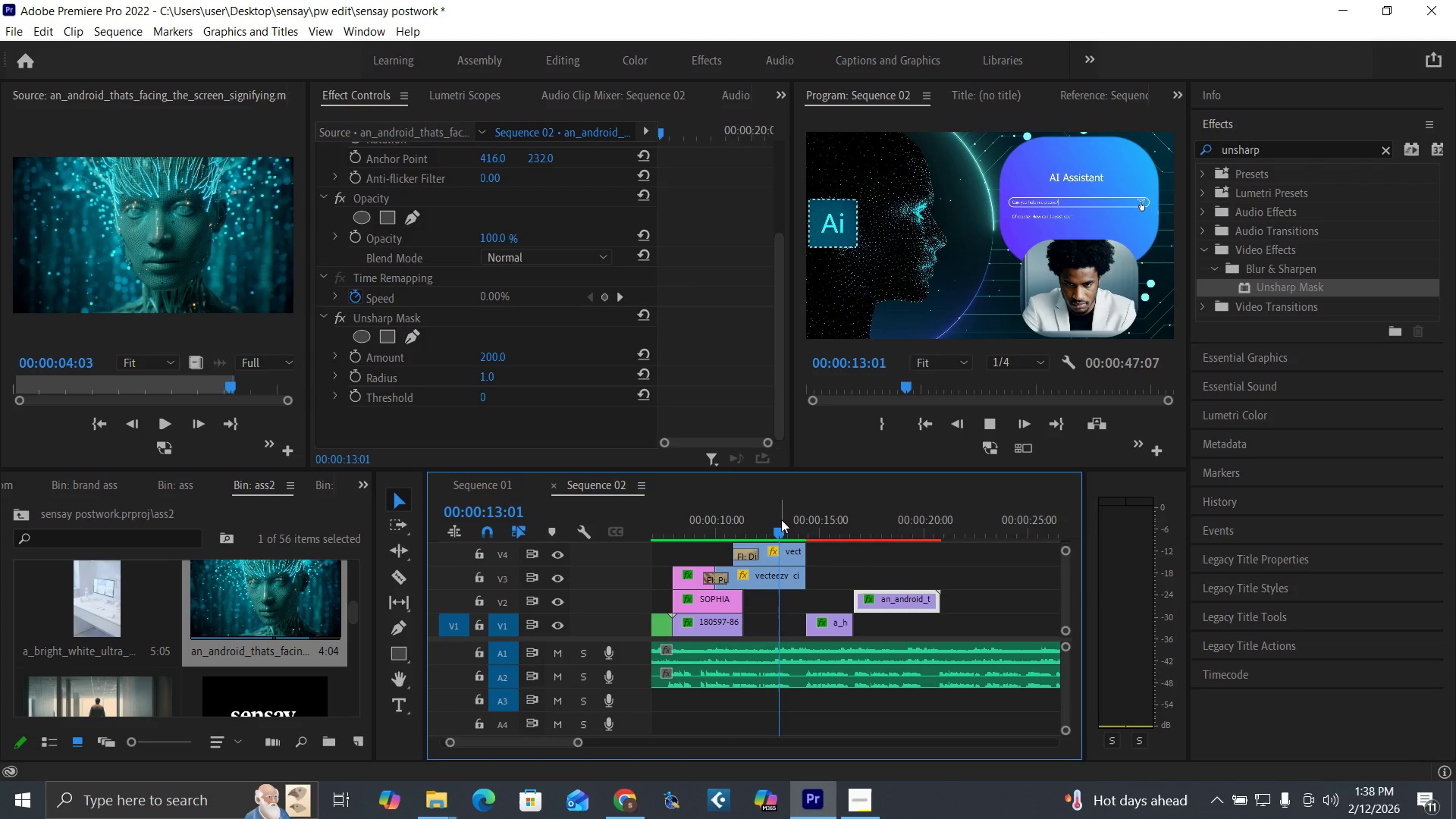 
key(Space)
 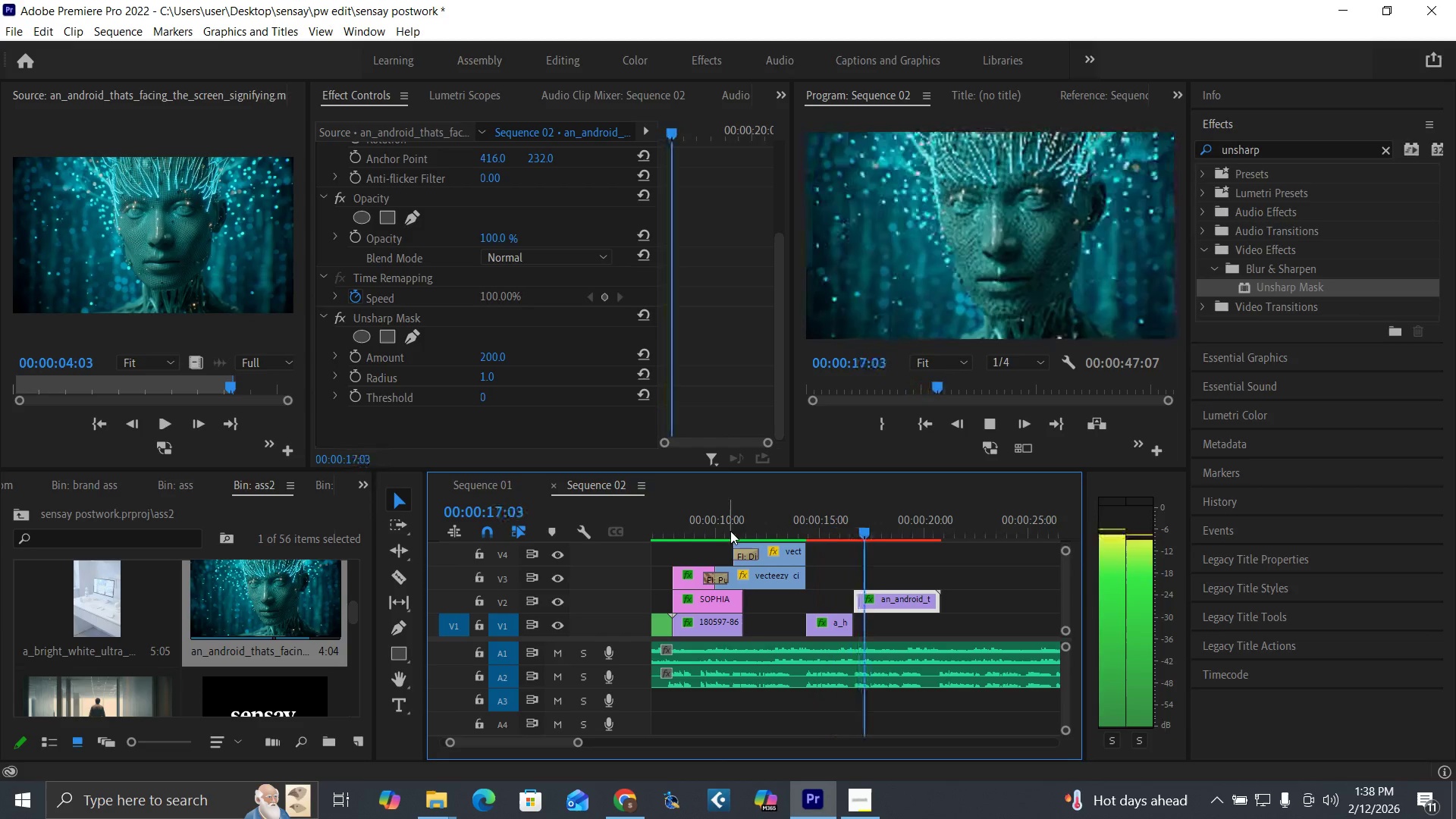 
wait(5.47)
 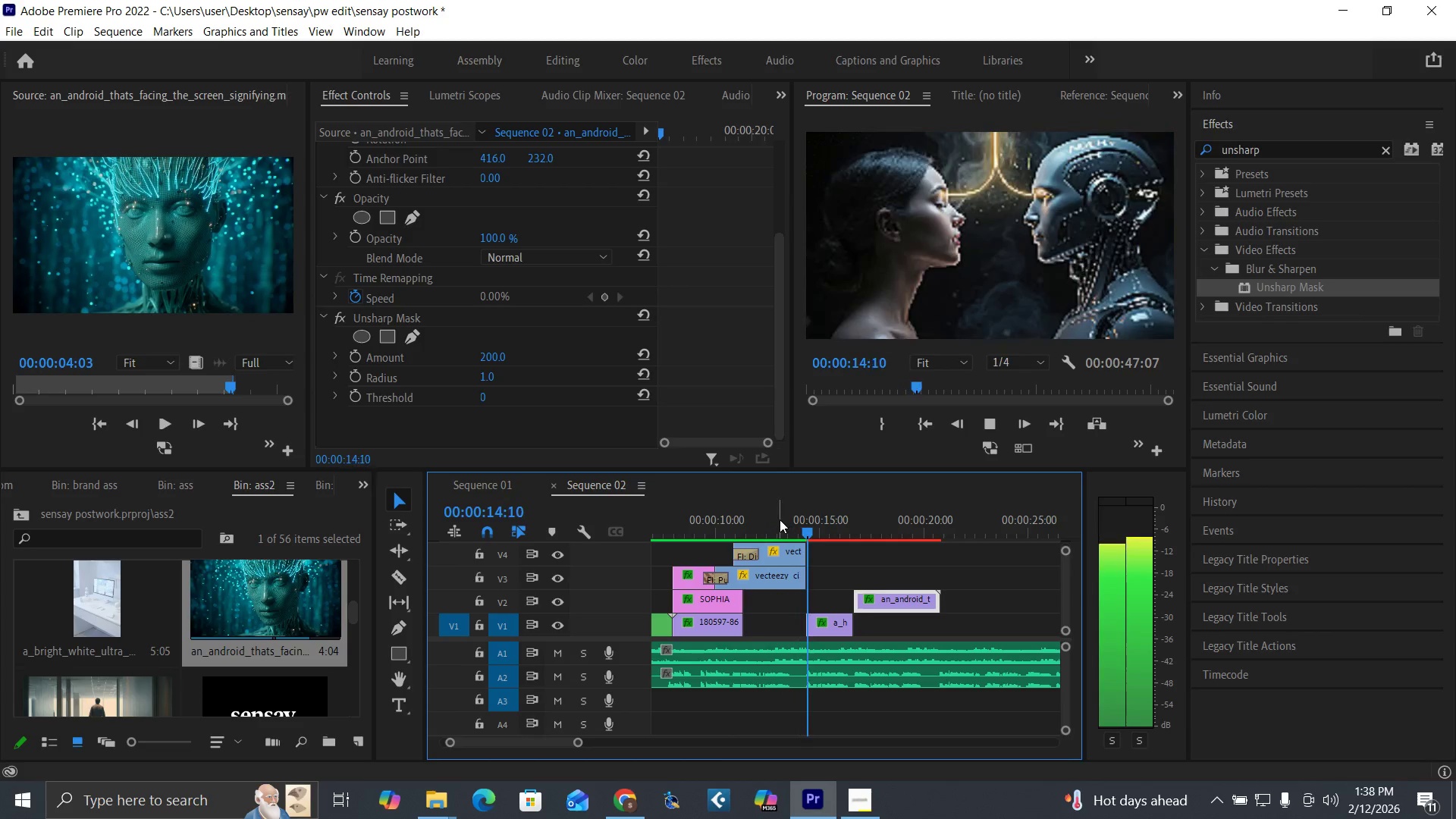 
key(Space)
 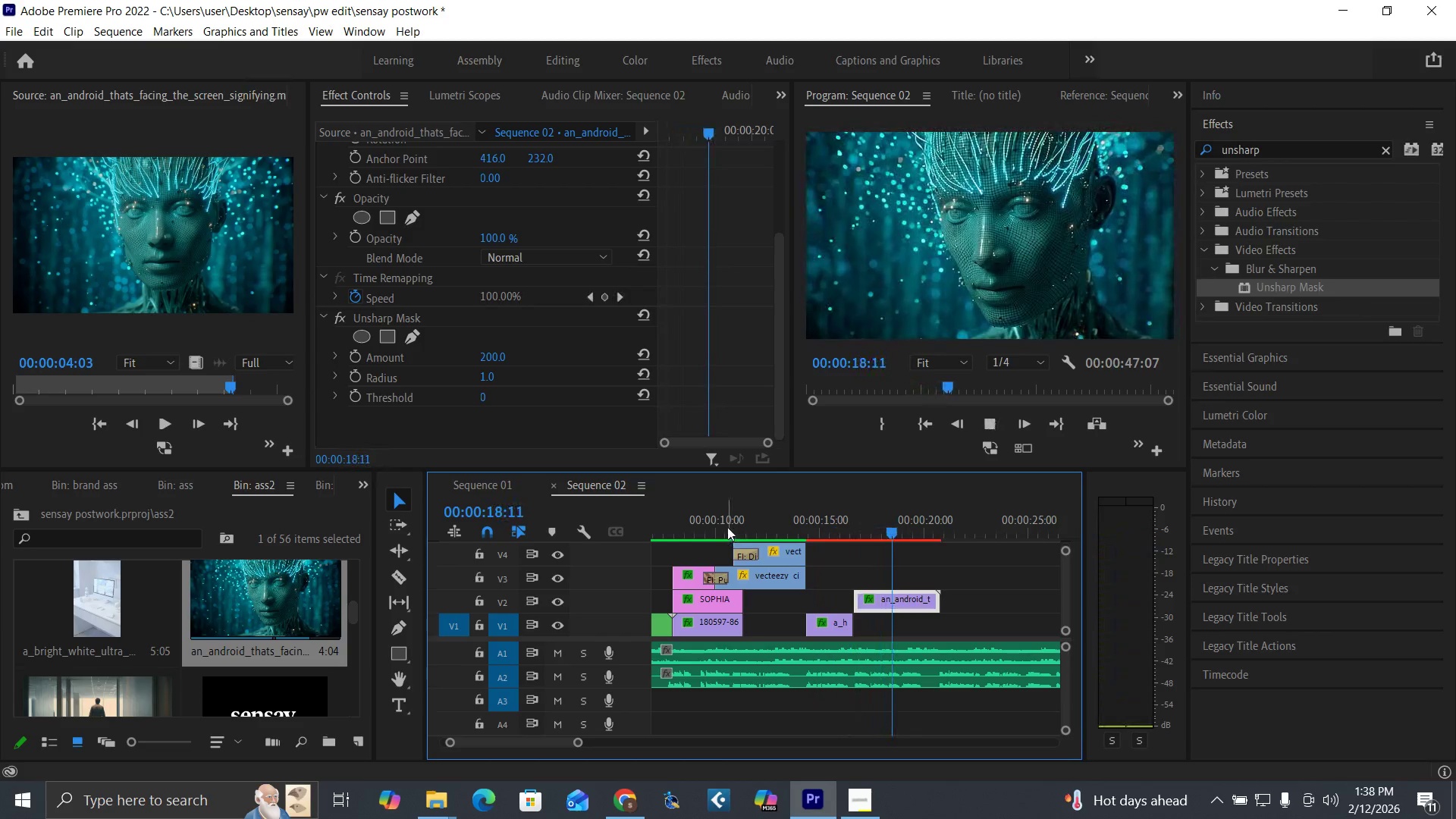 
key(Space)
 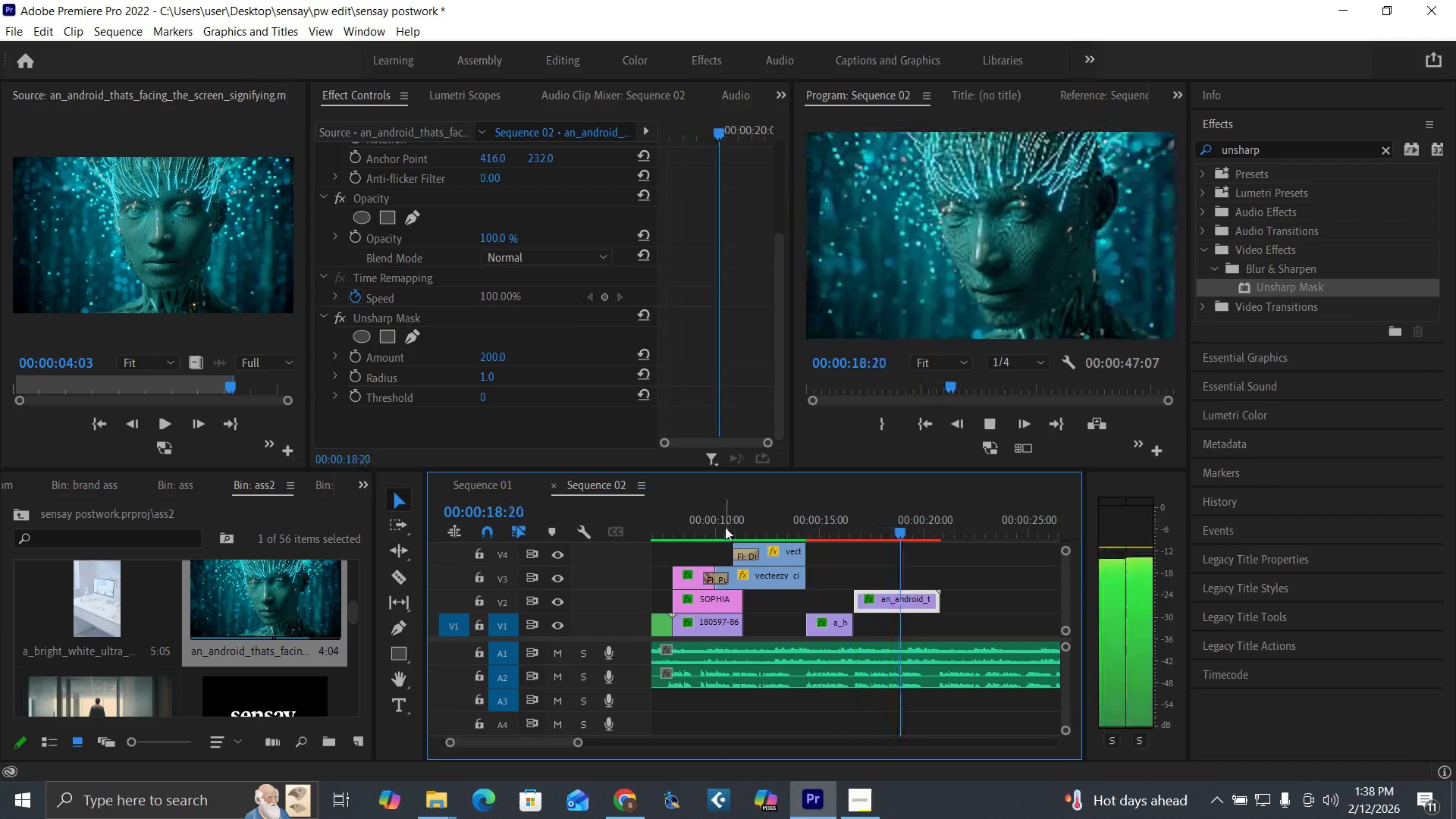 
key(Space)
 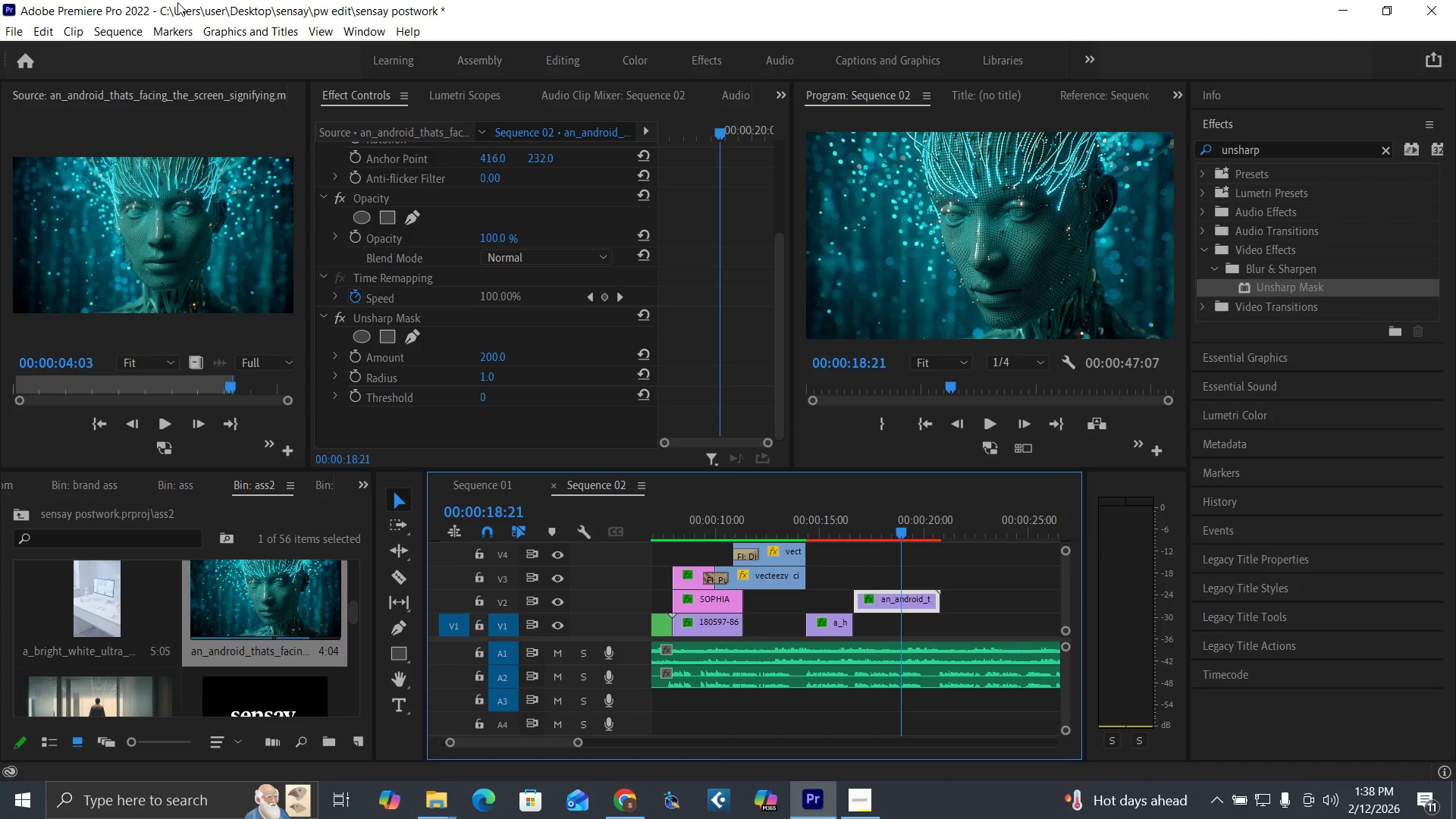 
wait(8.49)
 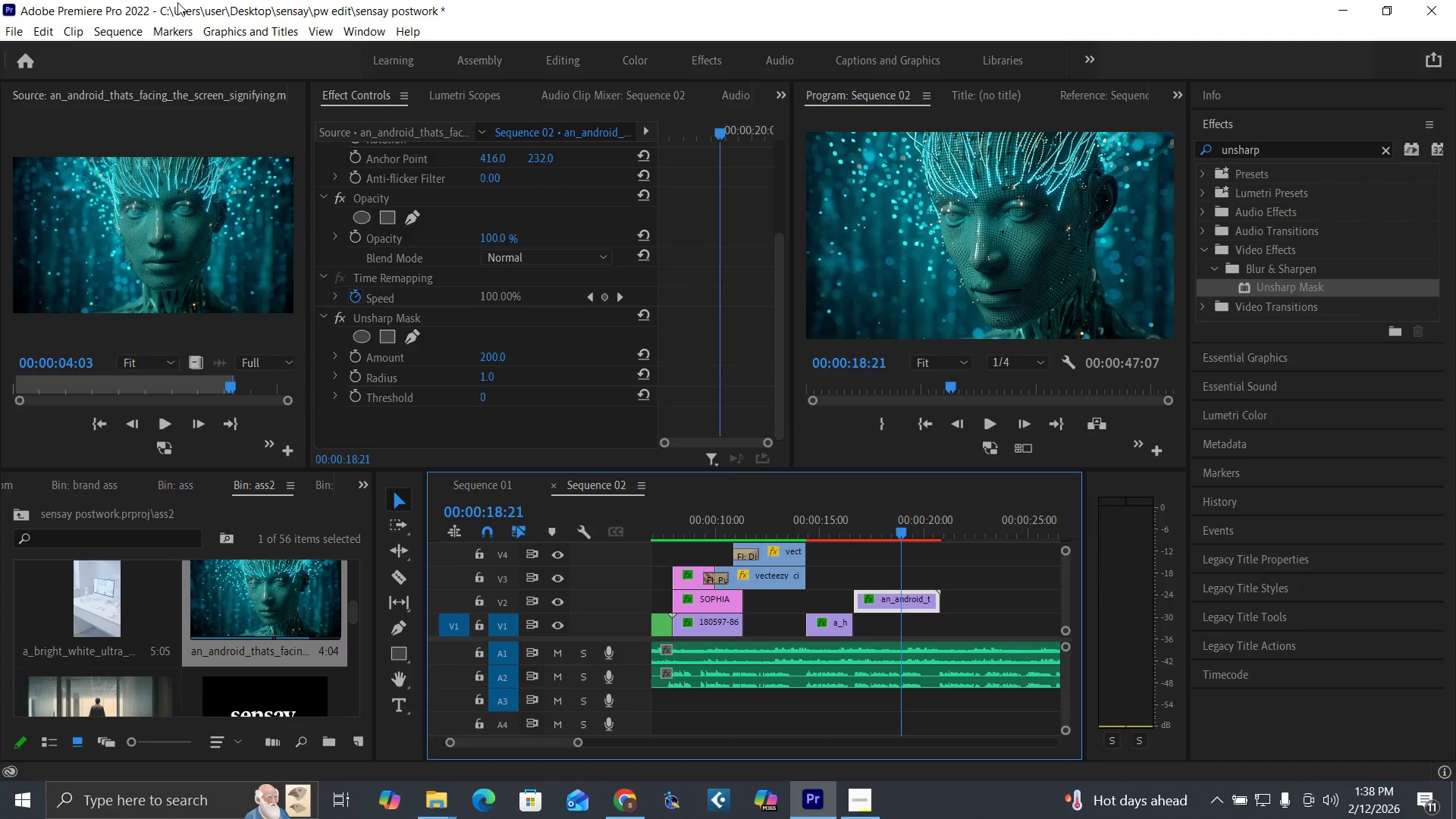 
left_click_drag(start_coordinate=[355, 610], to_coordinate=[383, 693])
 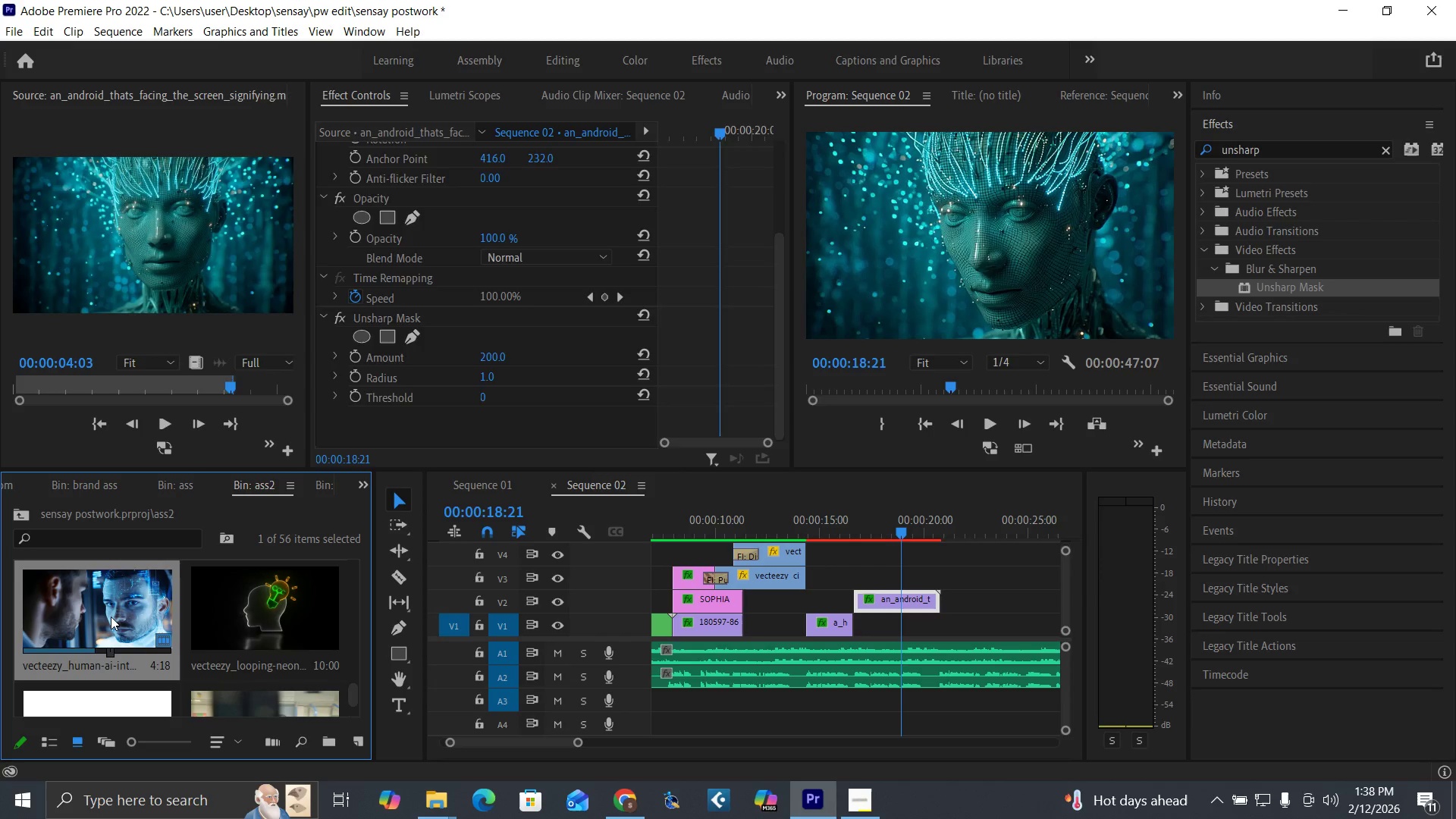 
double_click([111, 617])
 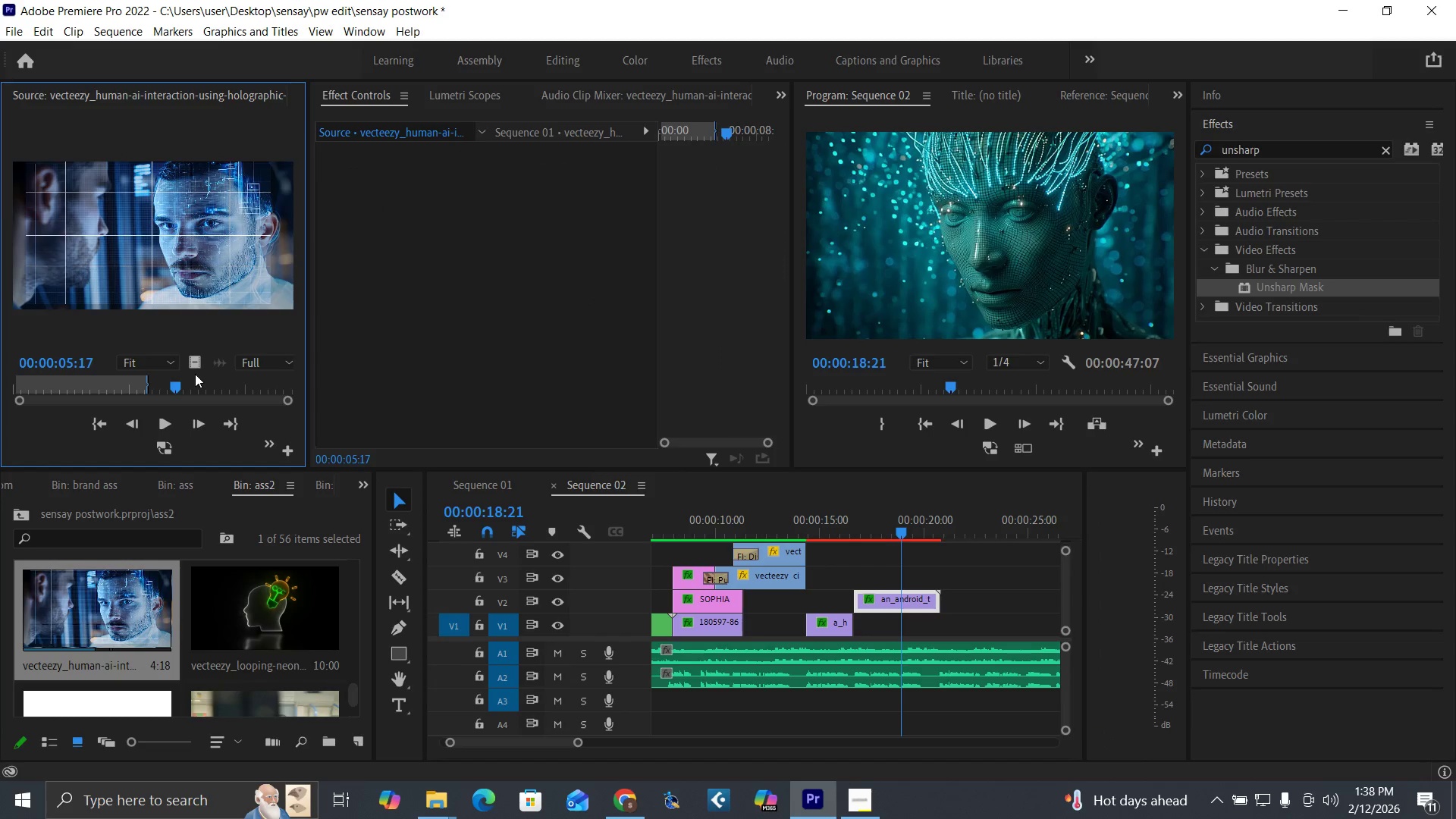 
left_click_drag(start_coordinate=[196, 366], to_coordinate=[861, 585])
 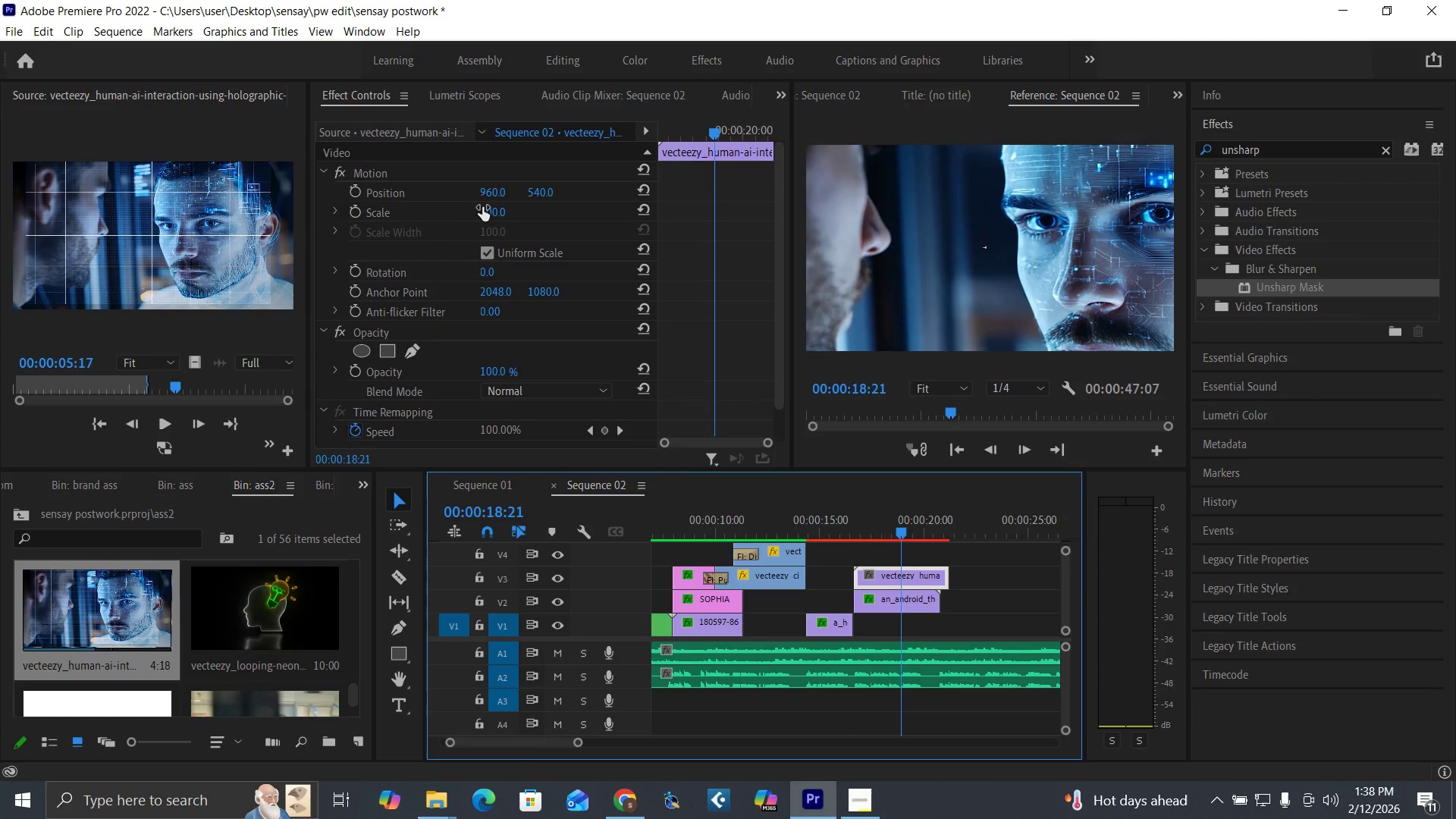 
left_click([489, 207])
 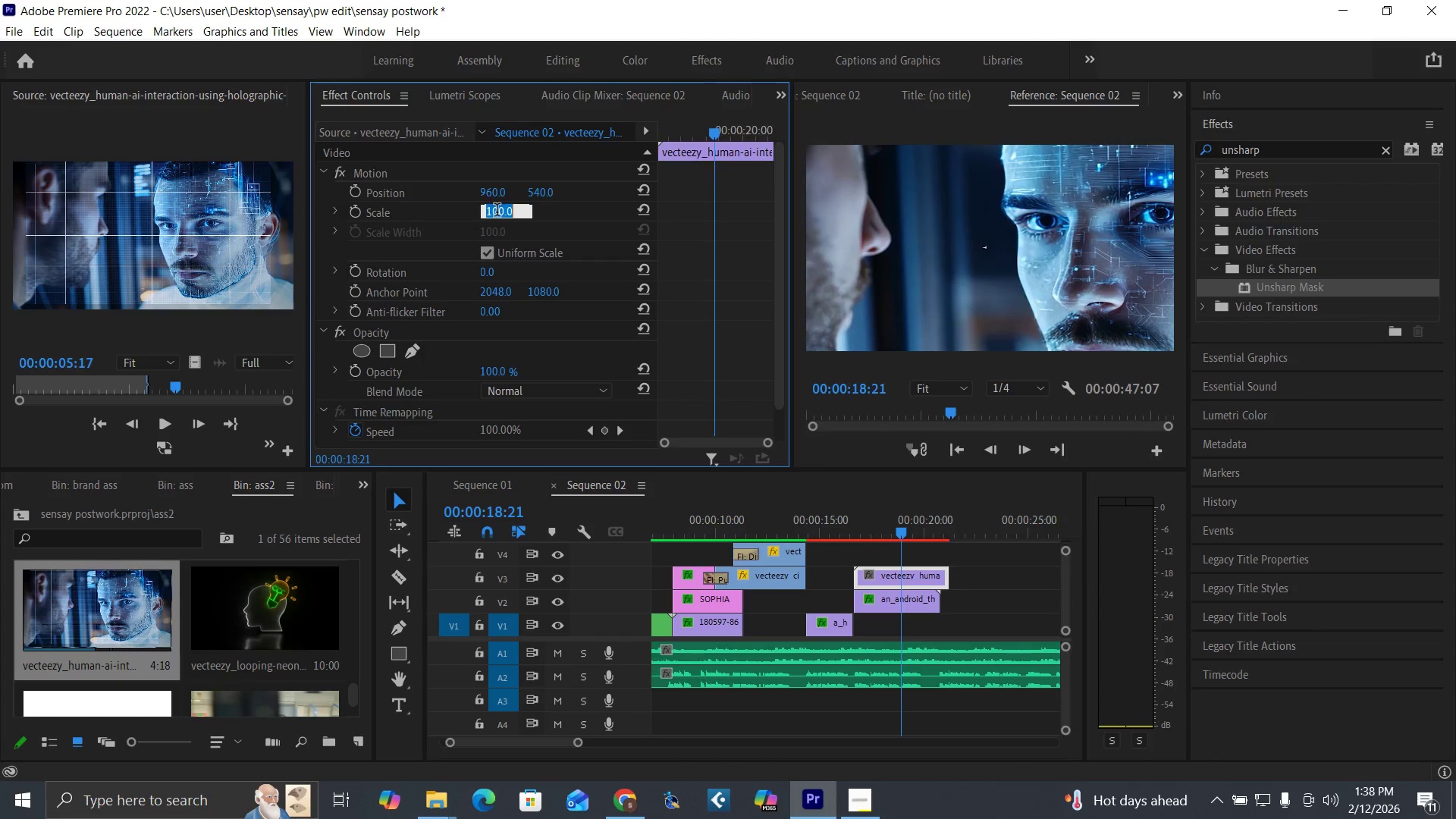 
key(5)
 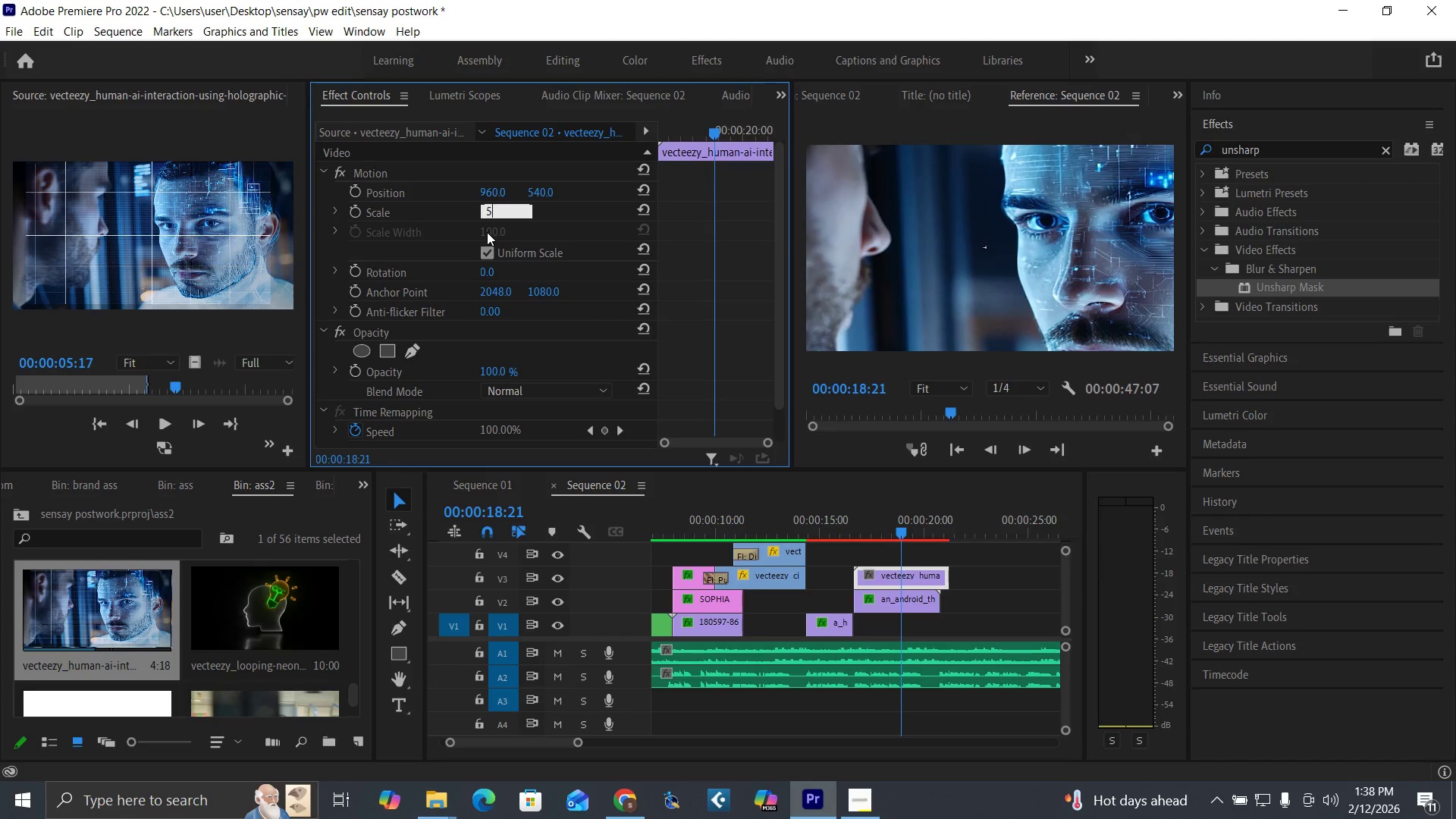 
key(0)
 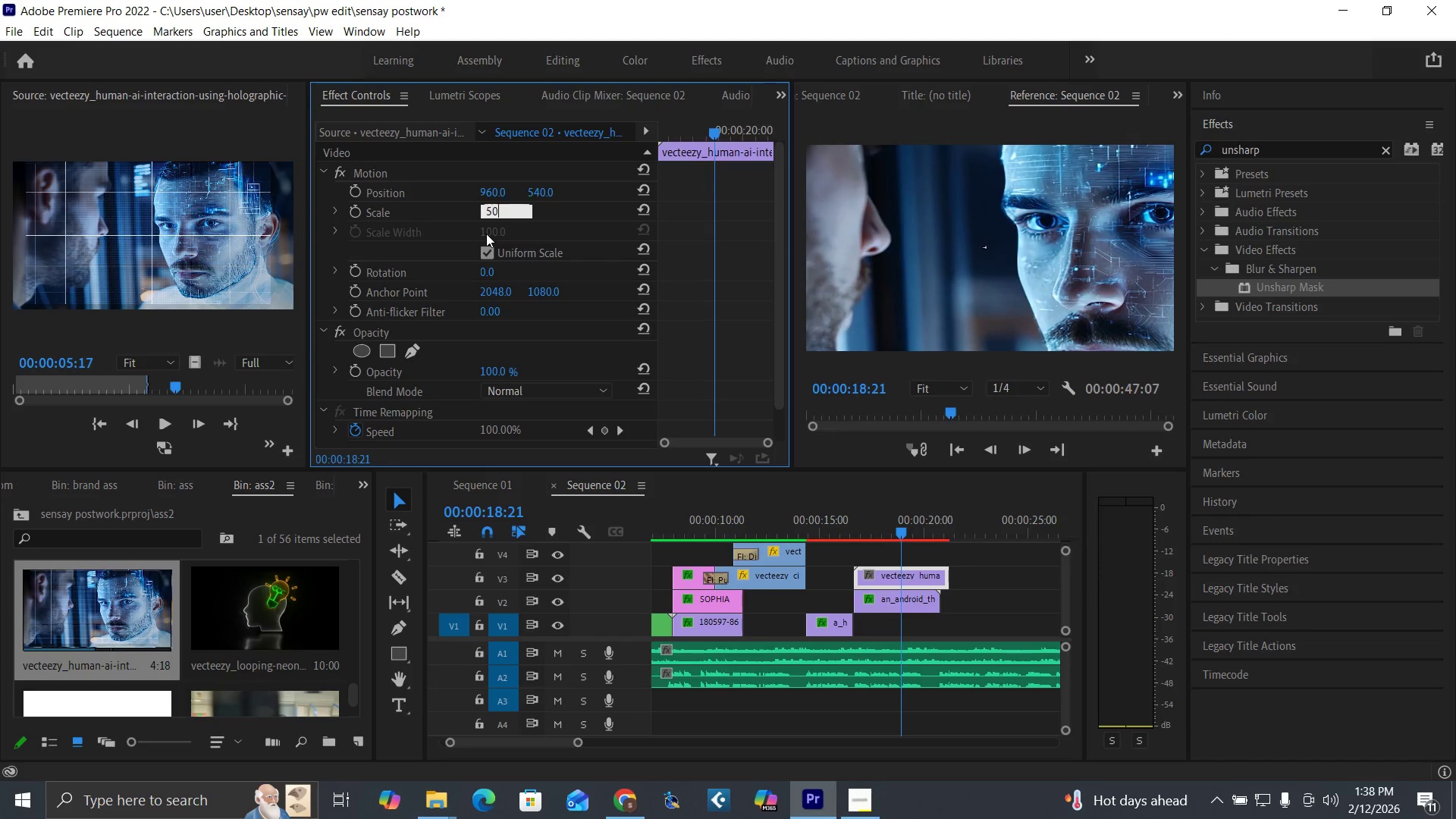 
key(Enter)
 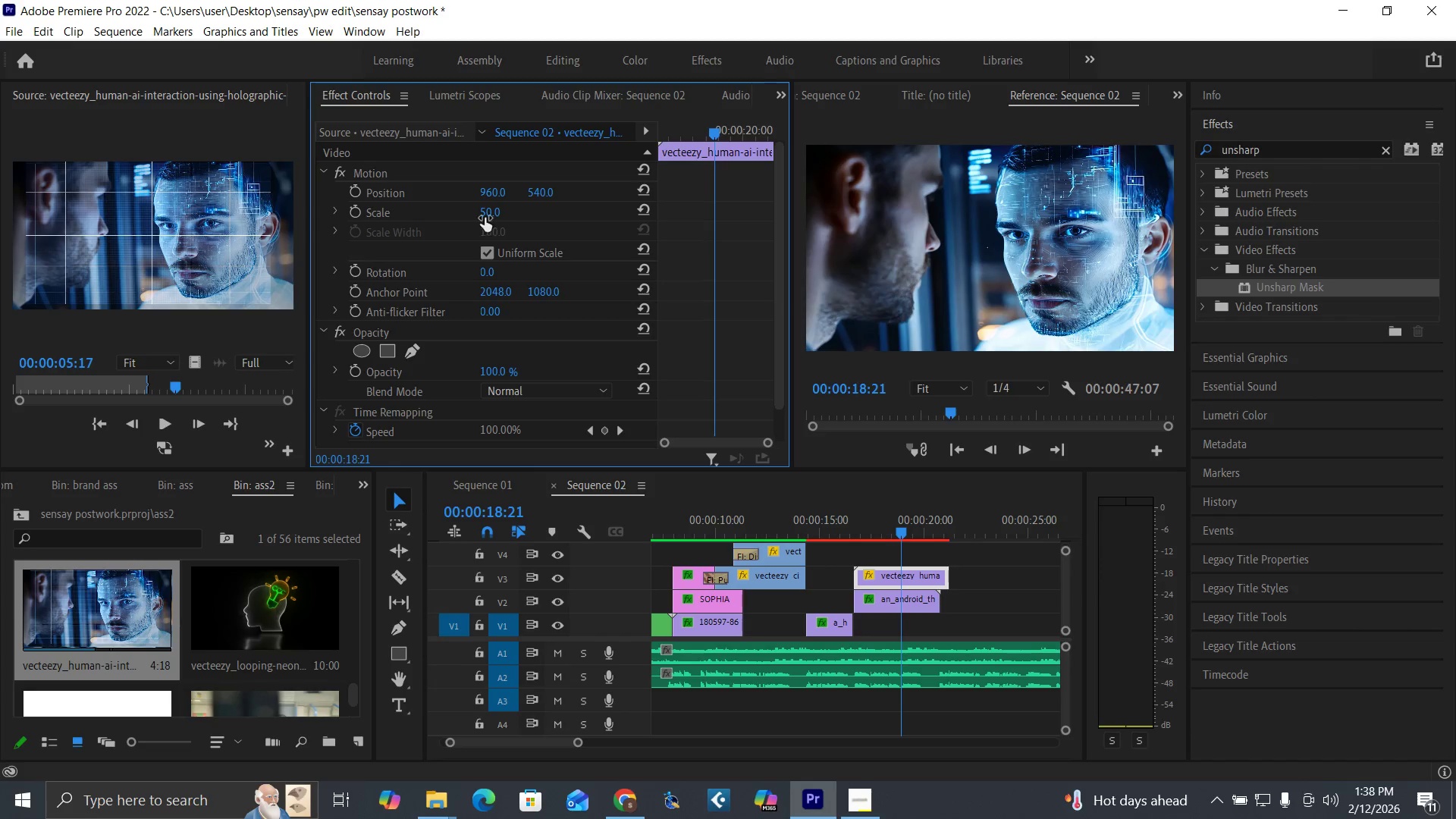 
left_click([491, 209])
 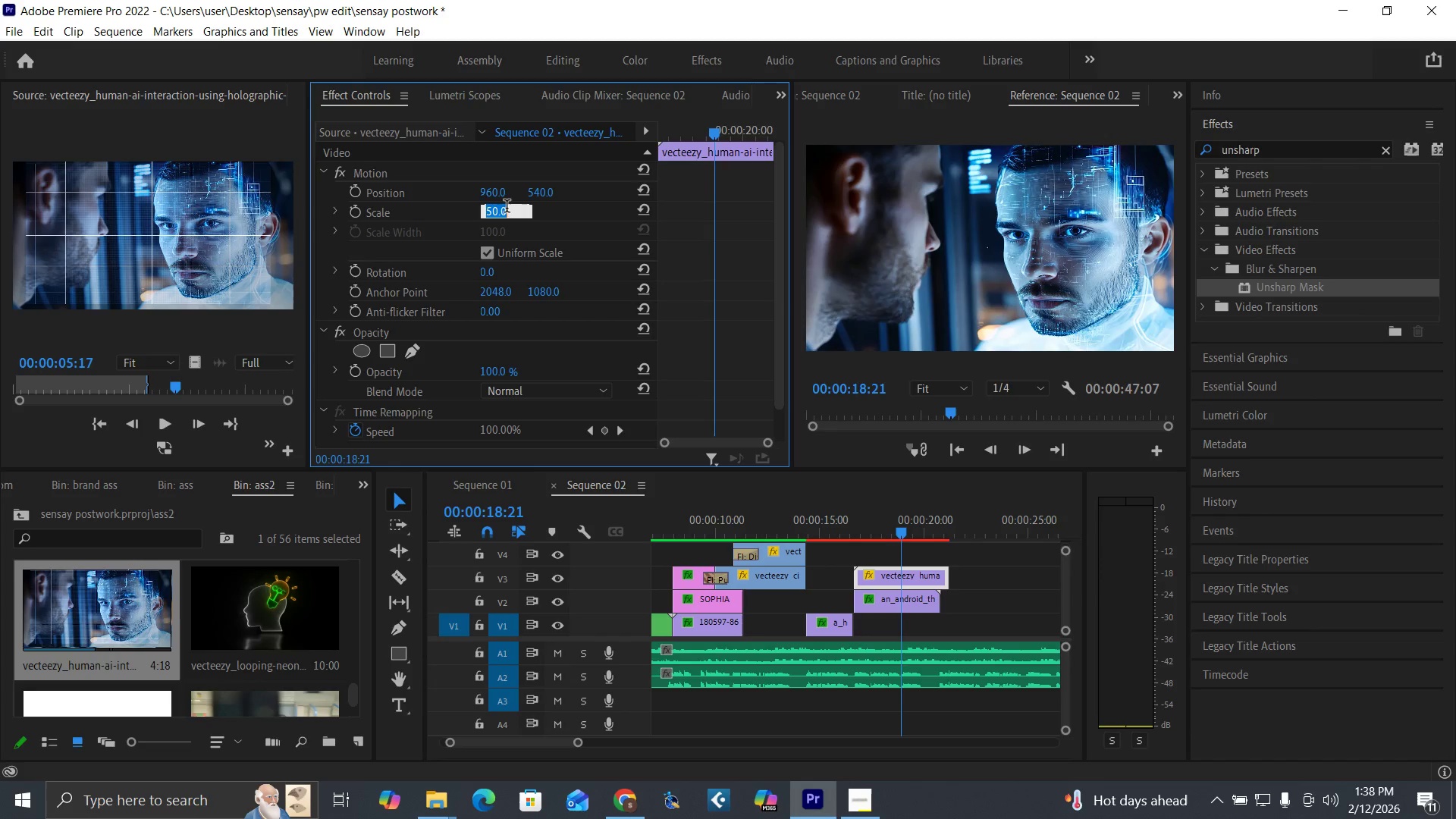 
key(6)
 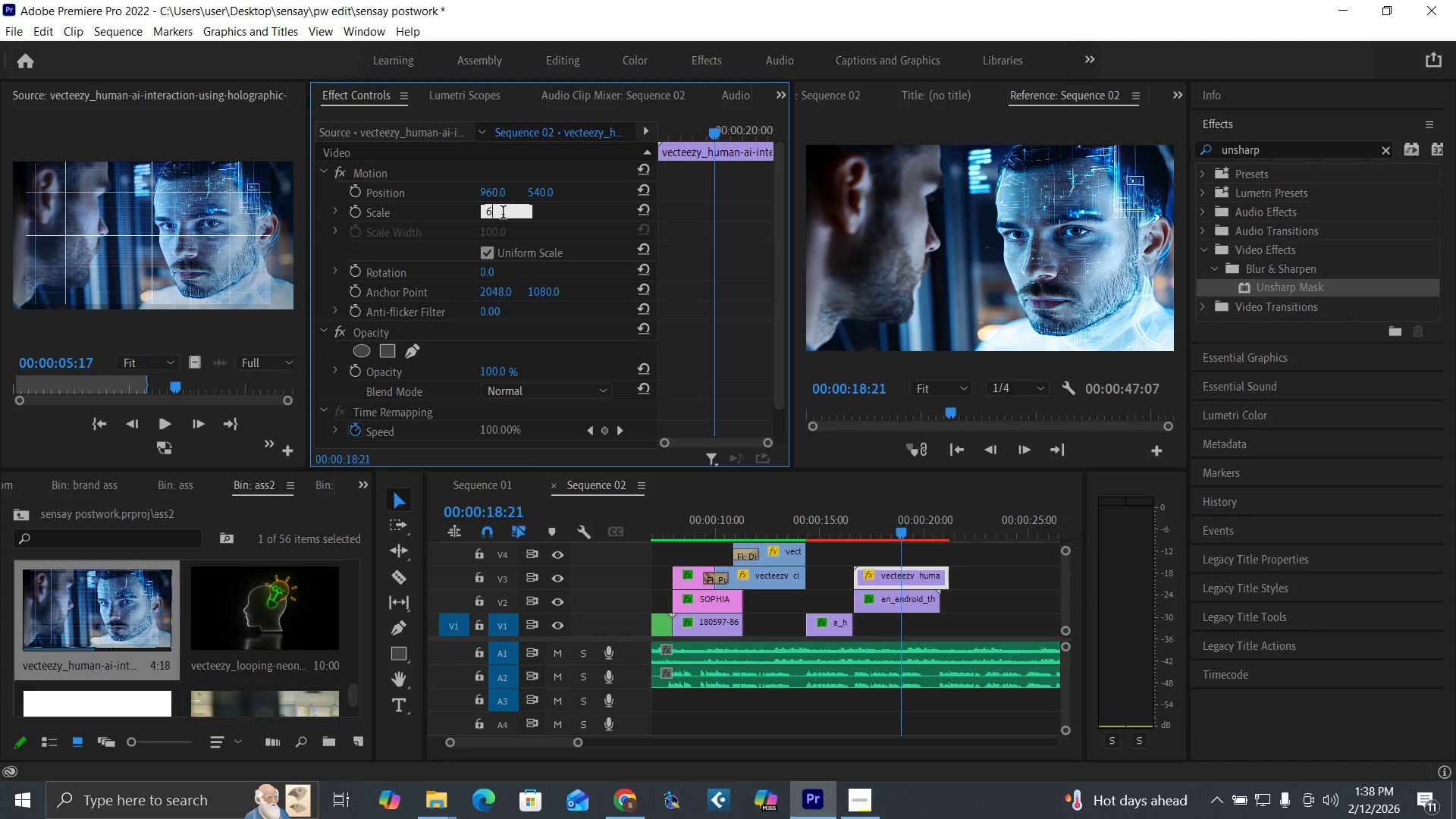 
key(0)
 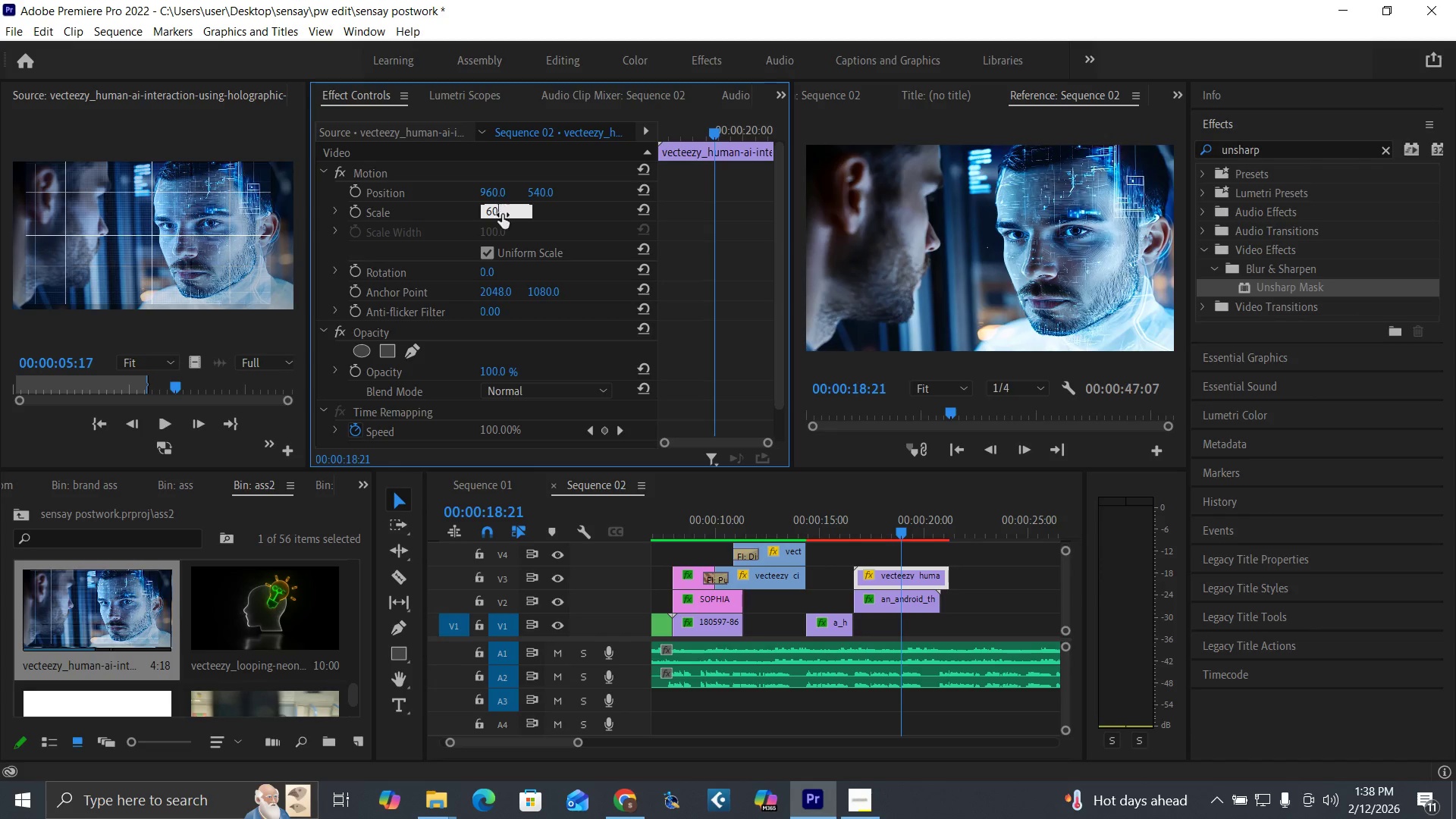 
key(Enter)
 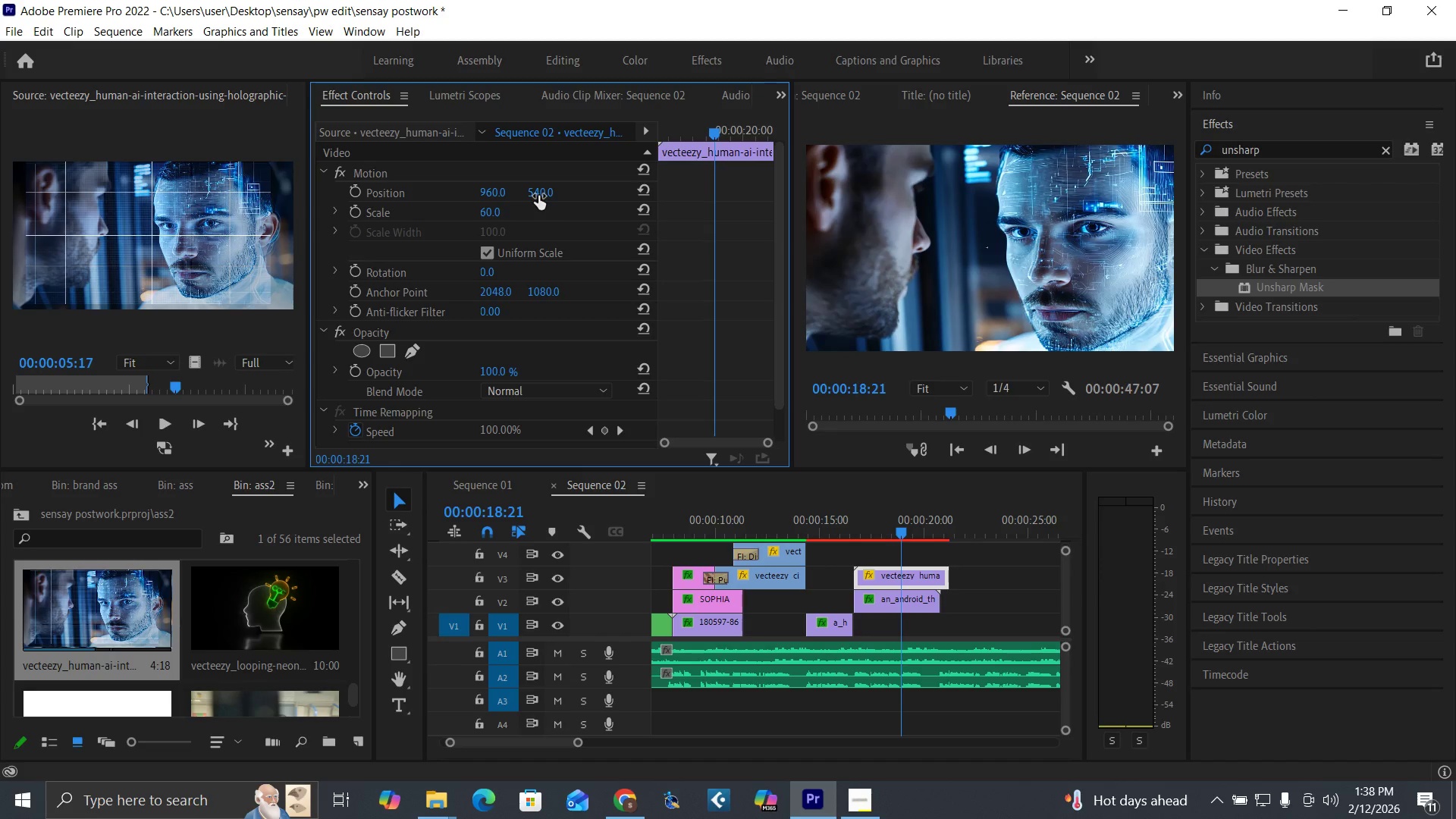 
left_click_drag(start_coordinate=[543, 192], to_coordinate=[619, 184])
 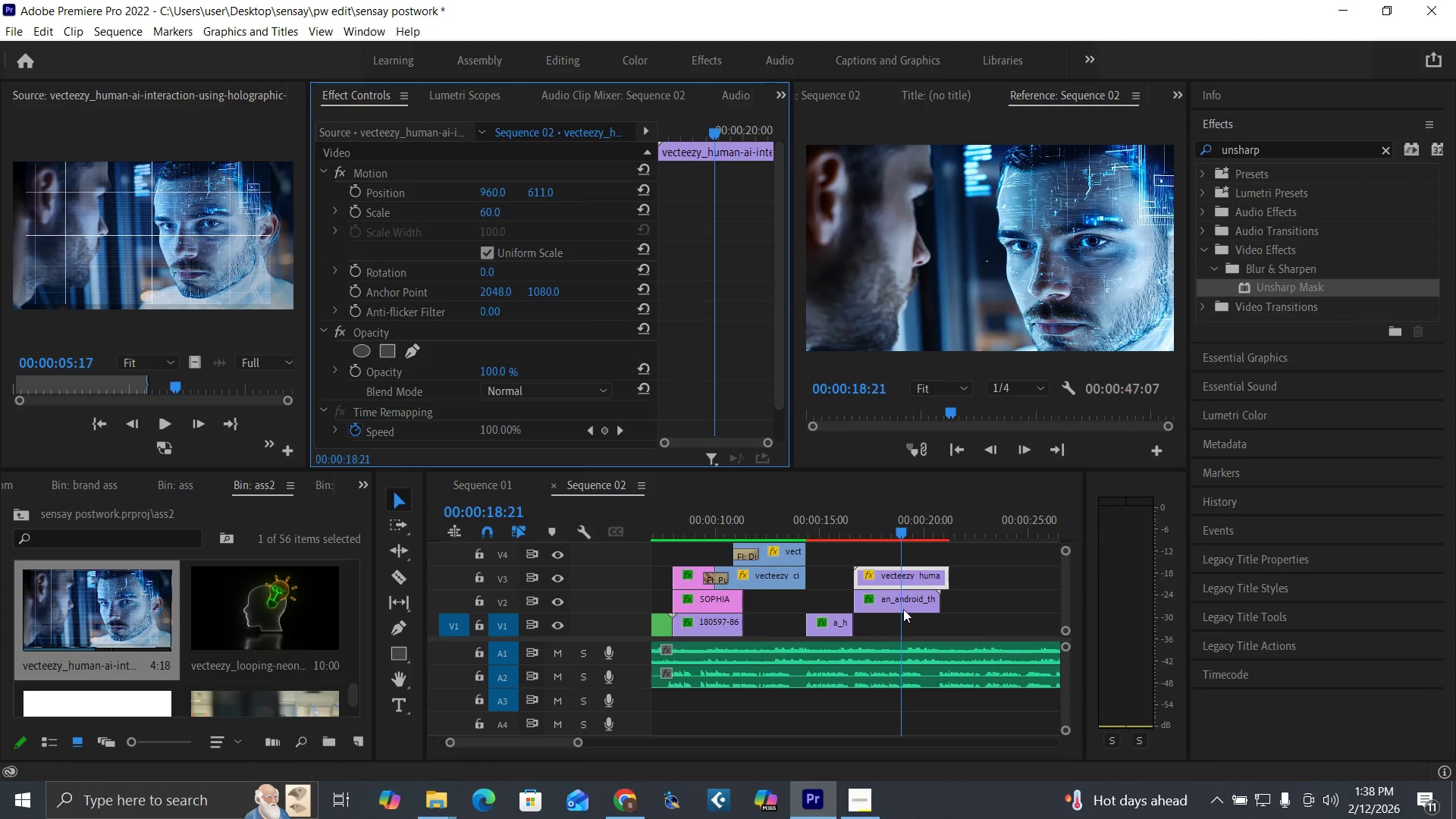 
left_click([903, 607])
 